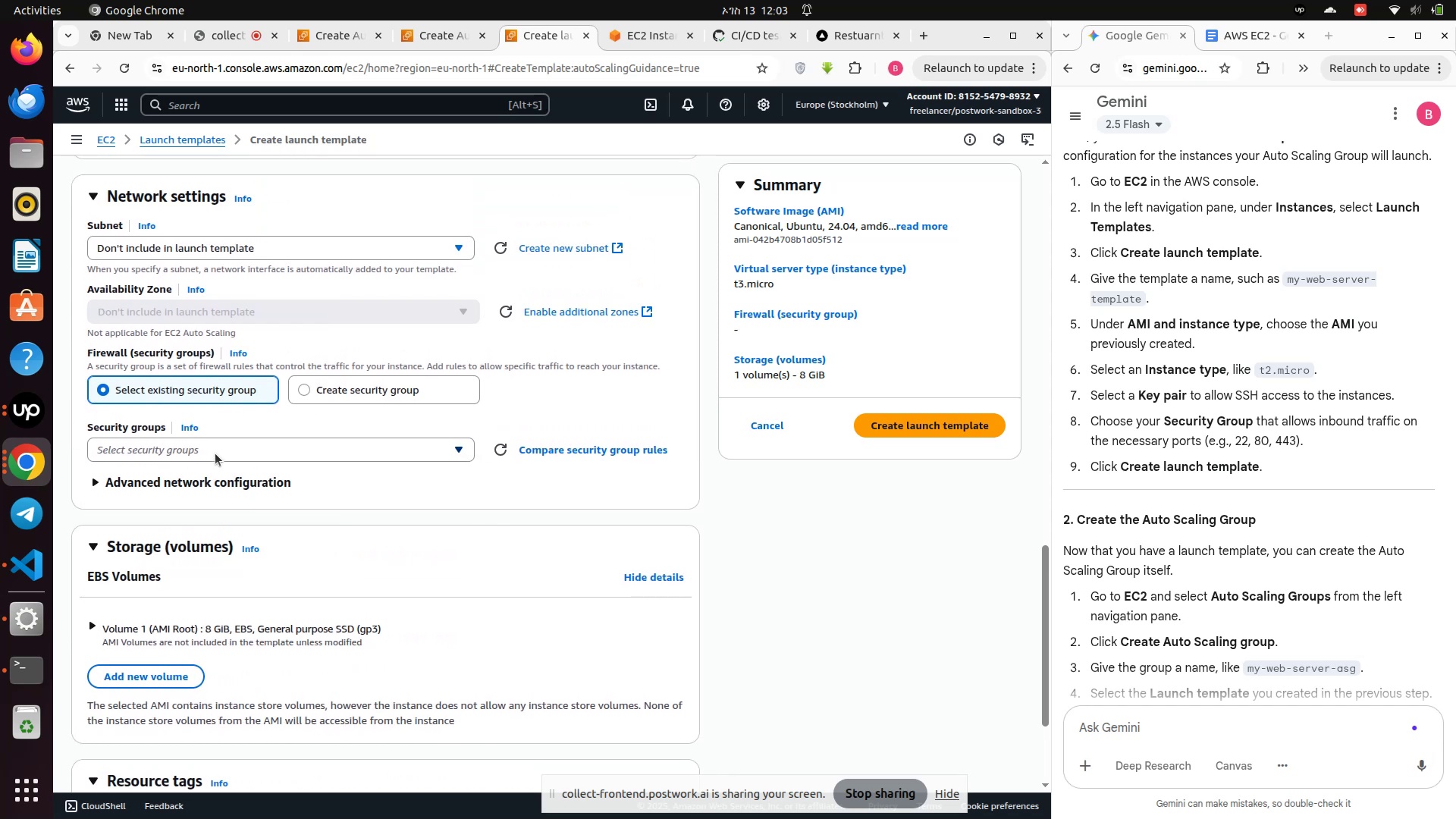 
left_click([216, 452])
 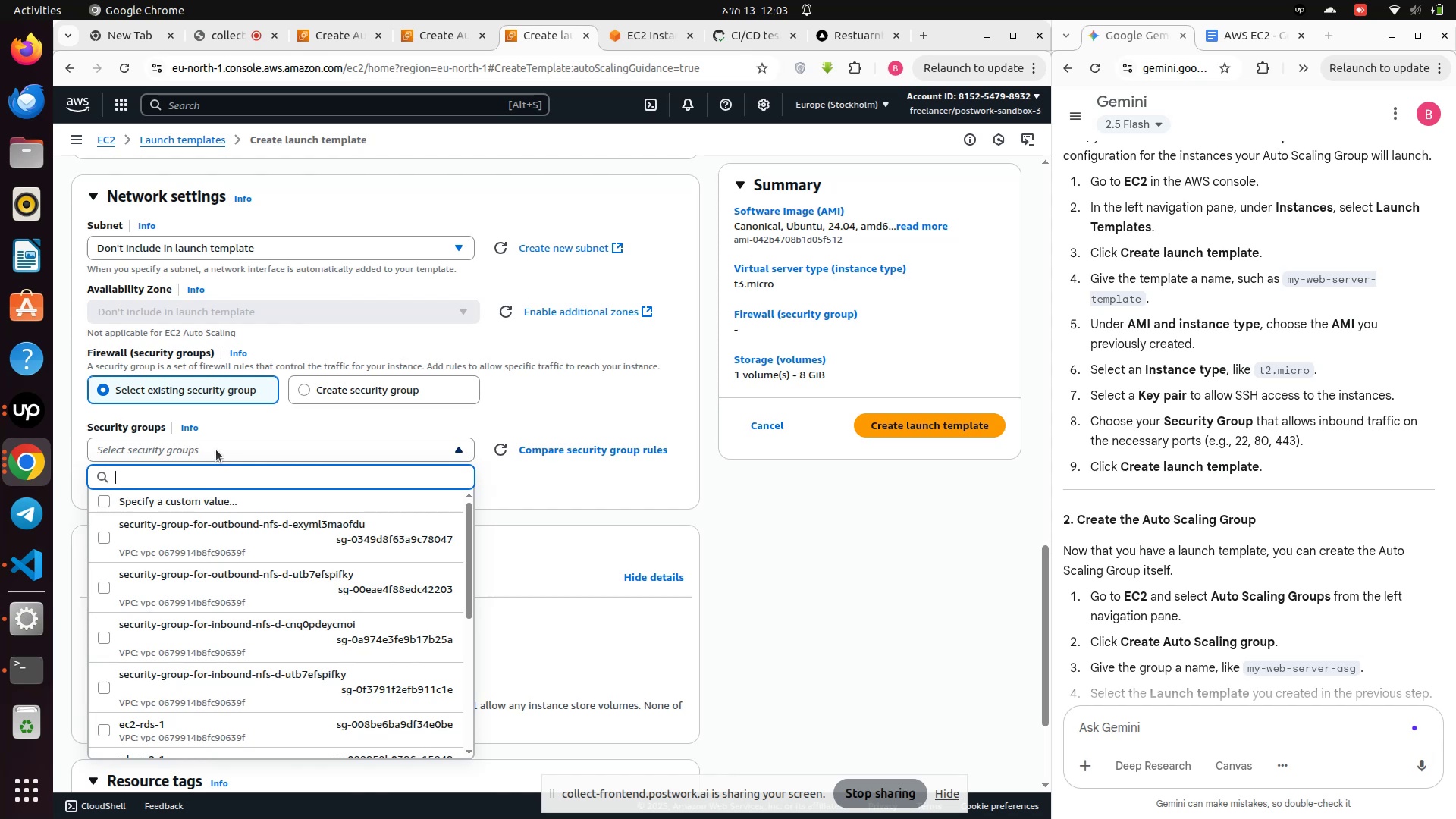 
wait(5.34)
 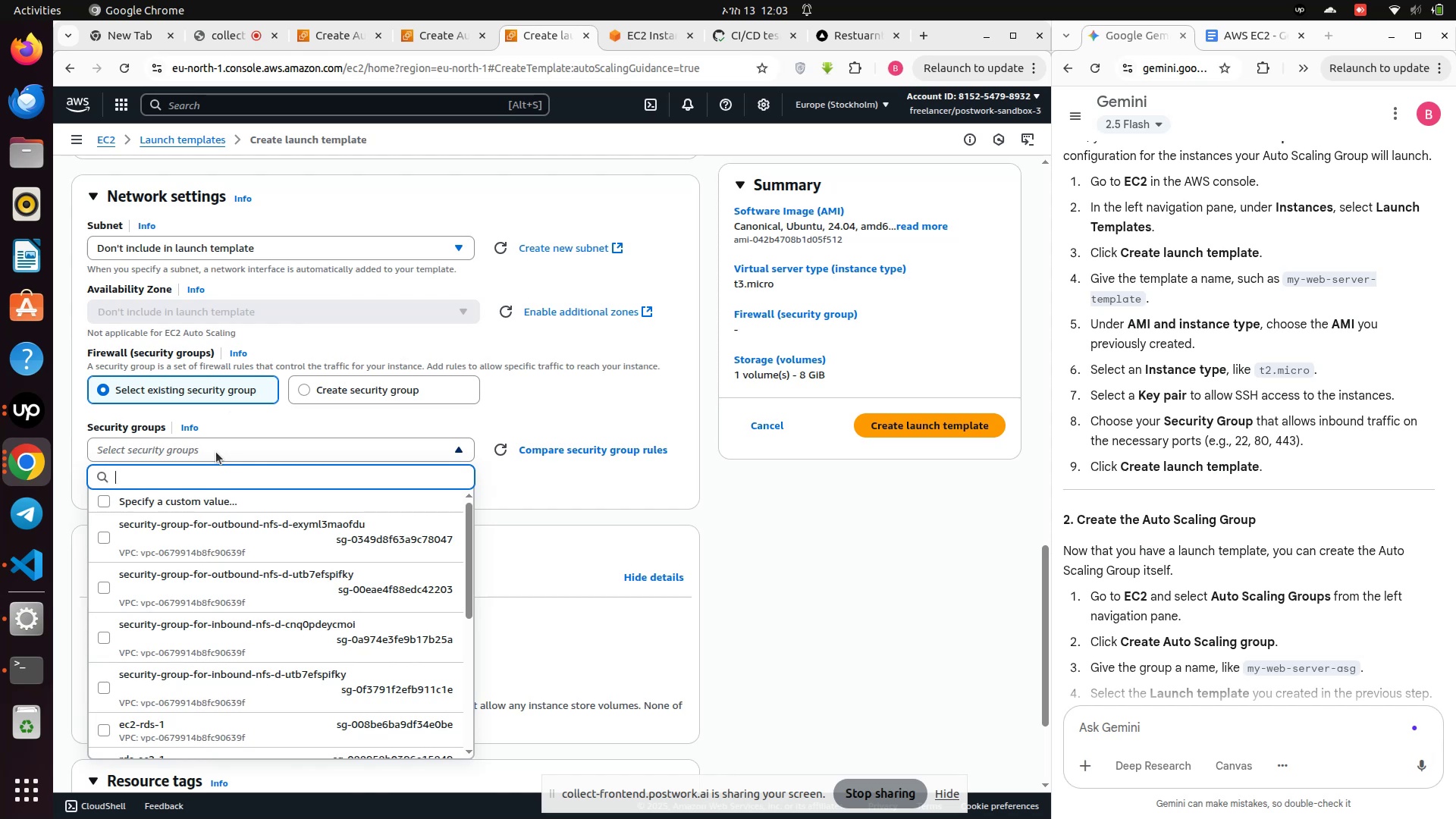 
type(22)
 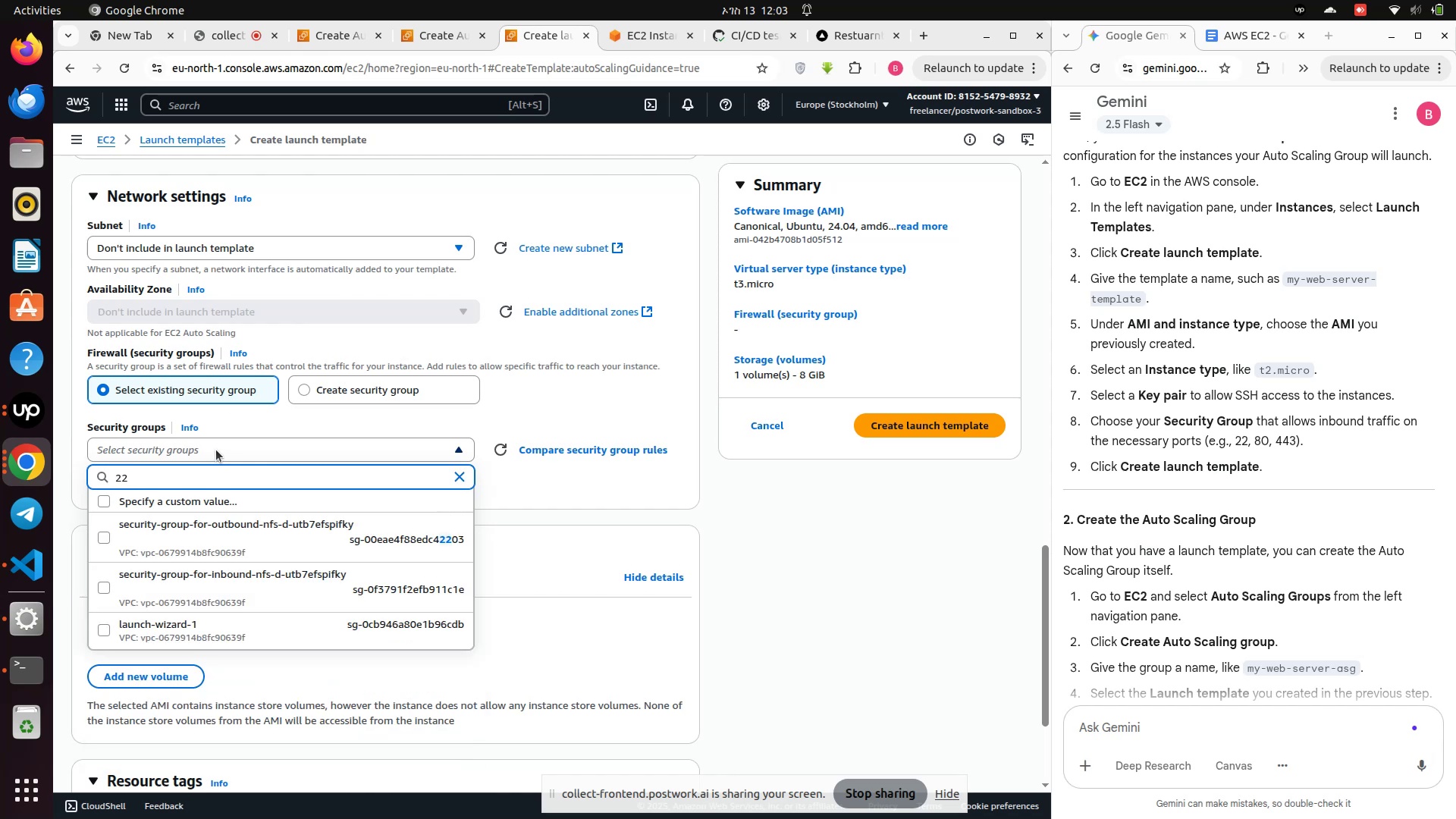 
key(Backspace)
key(Backspace)
type(443)
 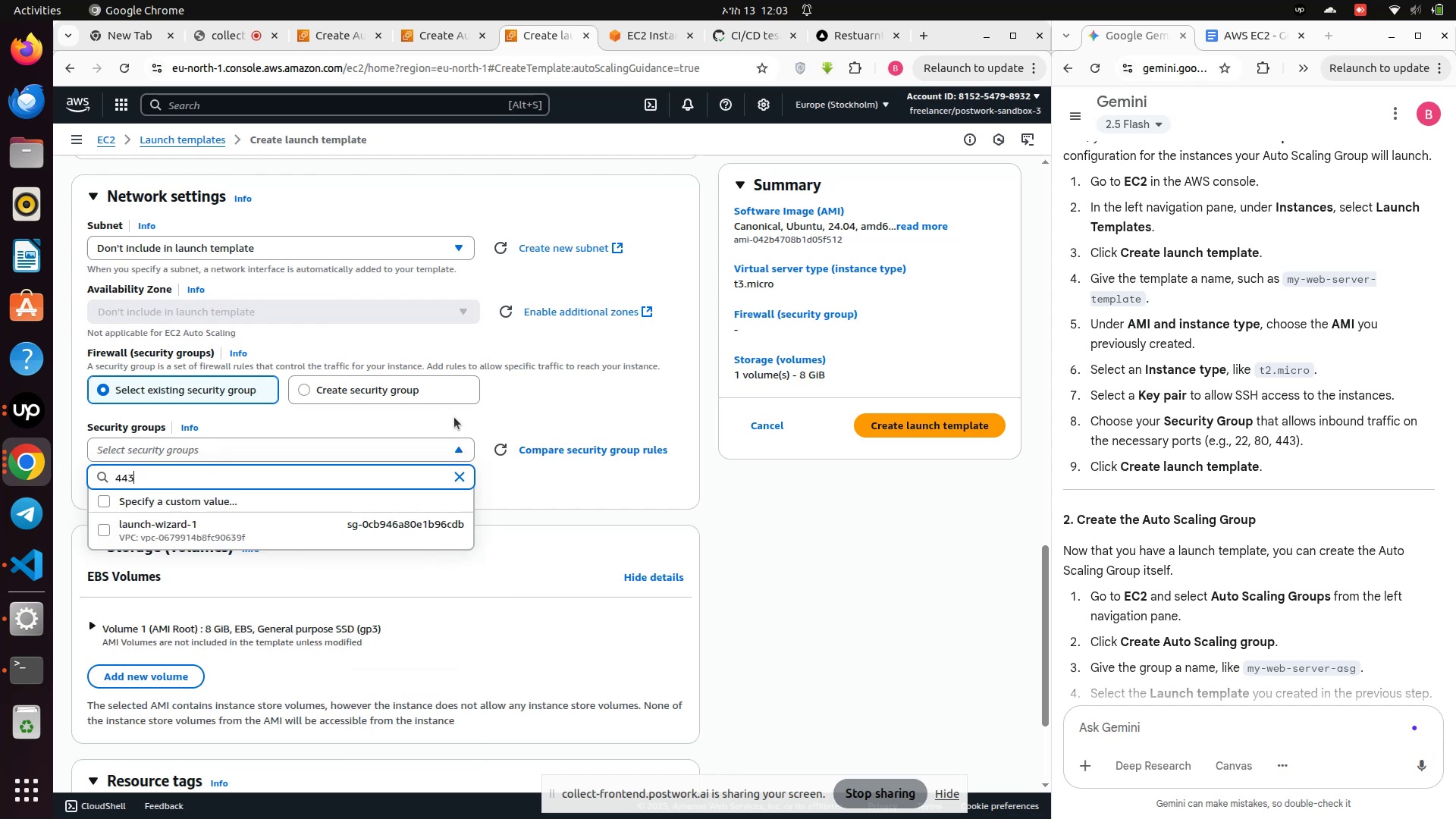 
wait(6.65)
 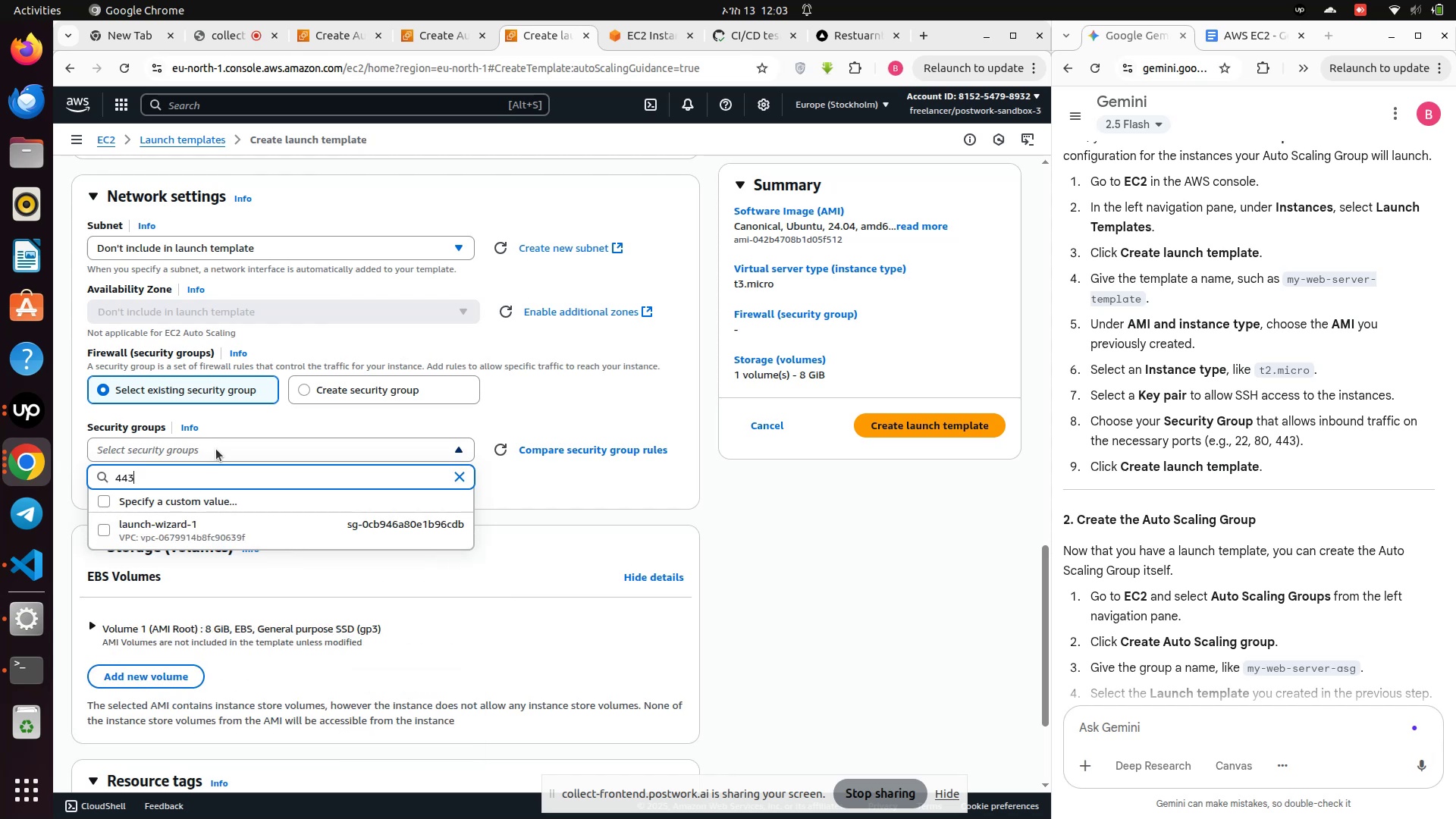 
left_click([529, 403])
 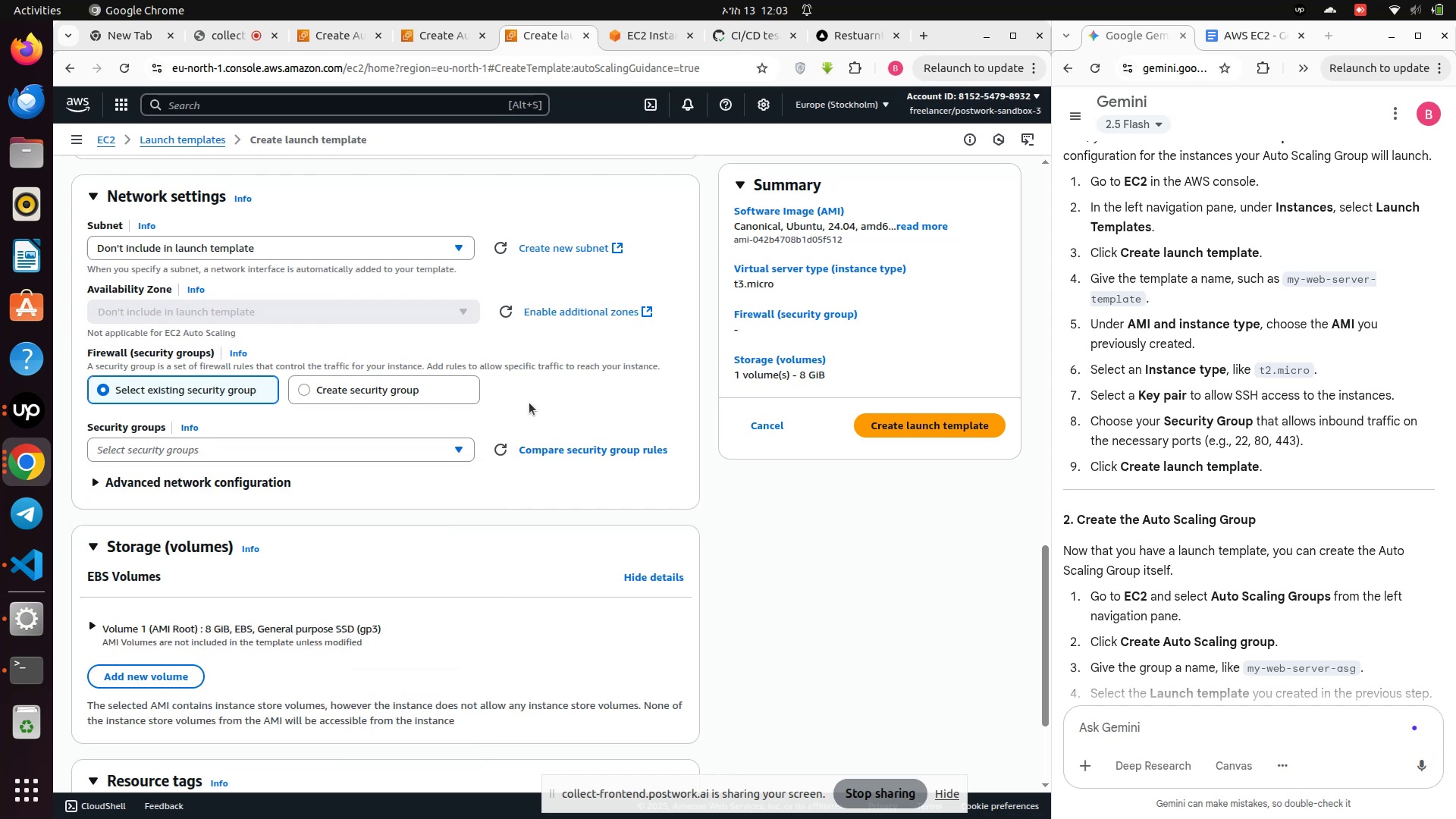 
scroll: coordinate [506, 397], scroll_direction: up, amount: 2.0
 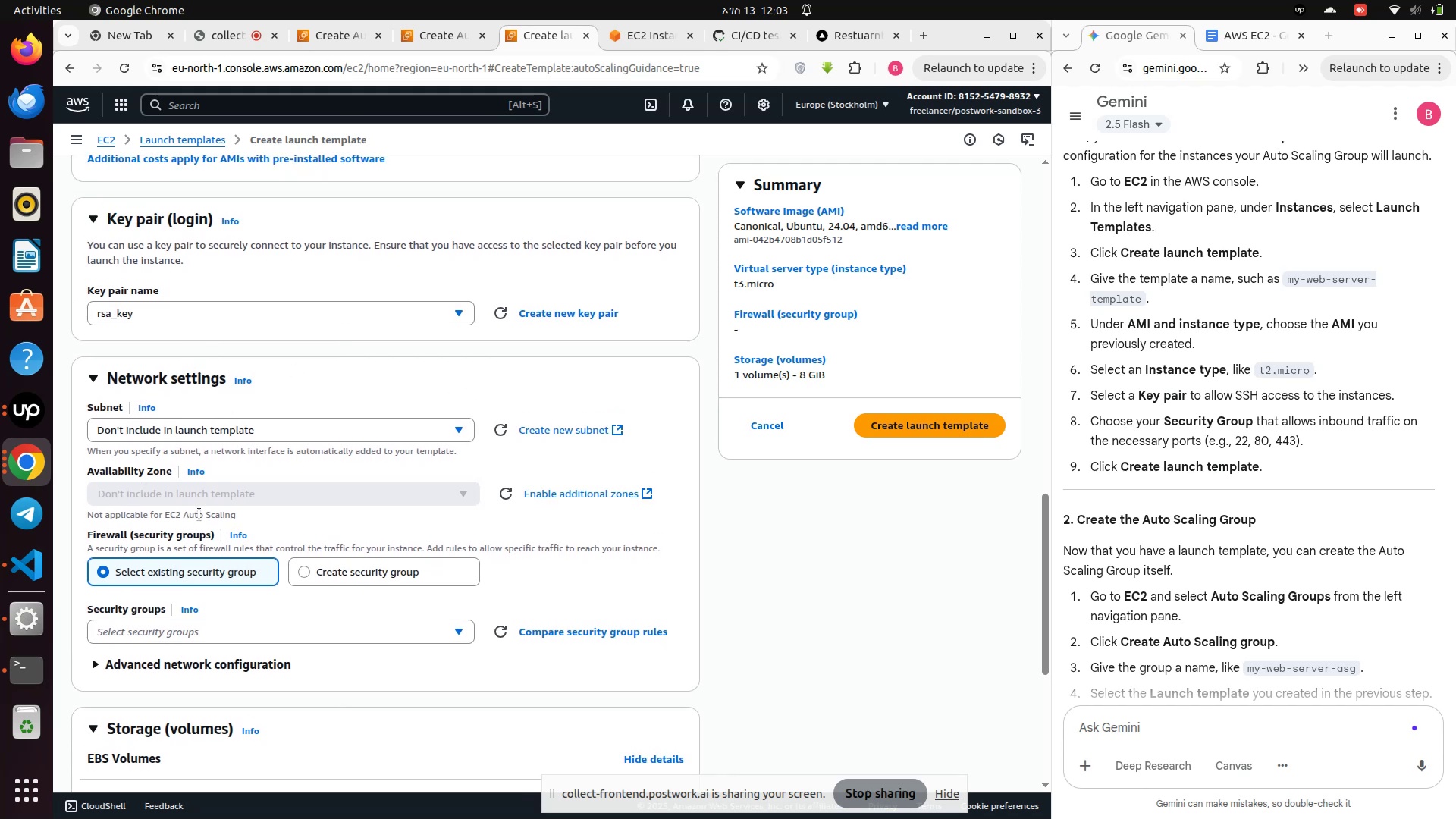 
left_click([184, 571])
 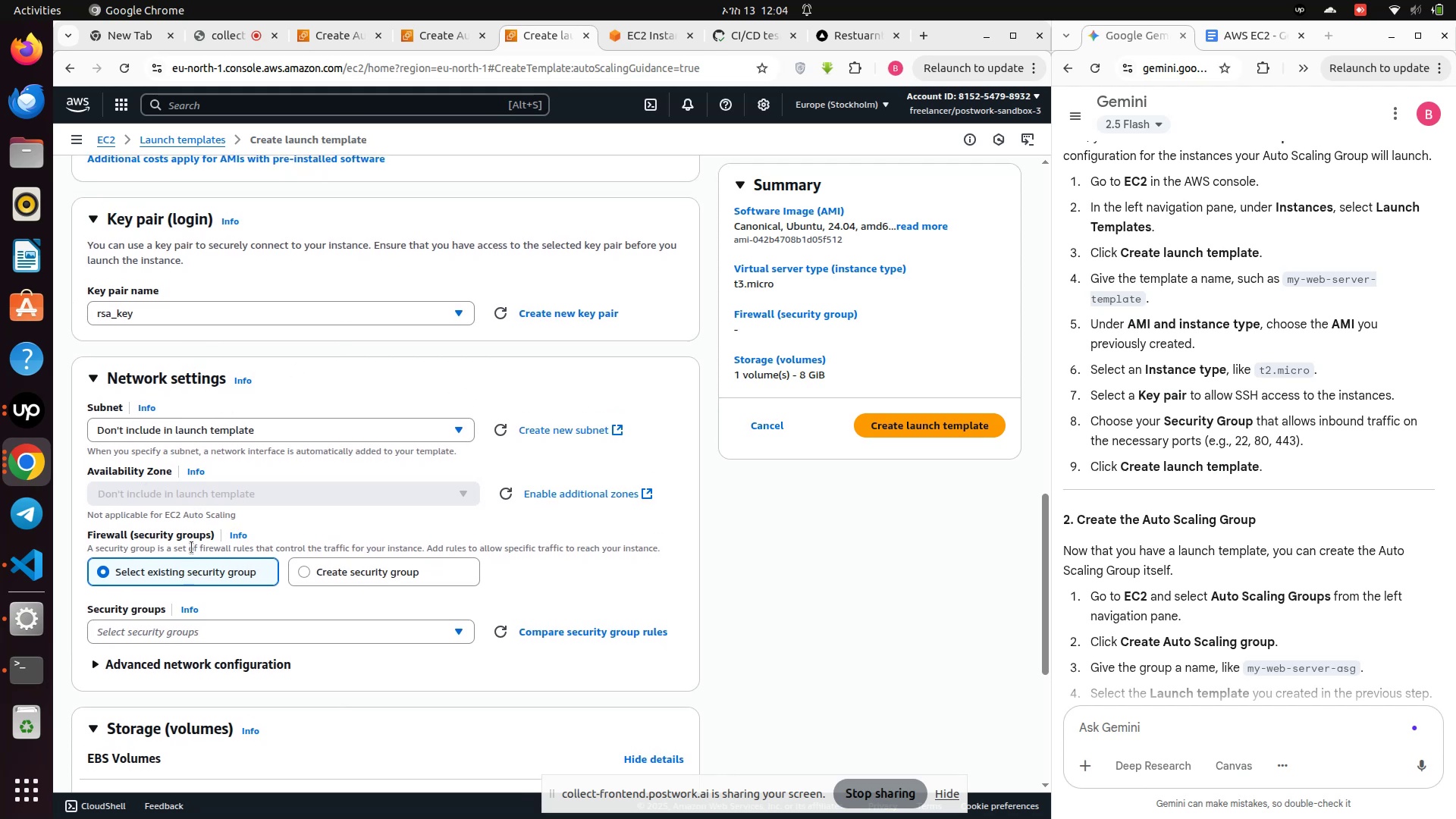 
scroll: coordinate [205, 526], scroll_direction: down, amount: 2.0
 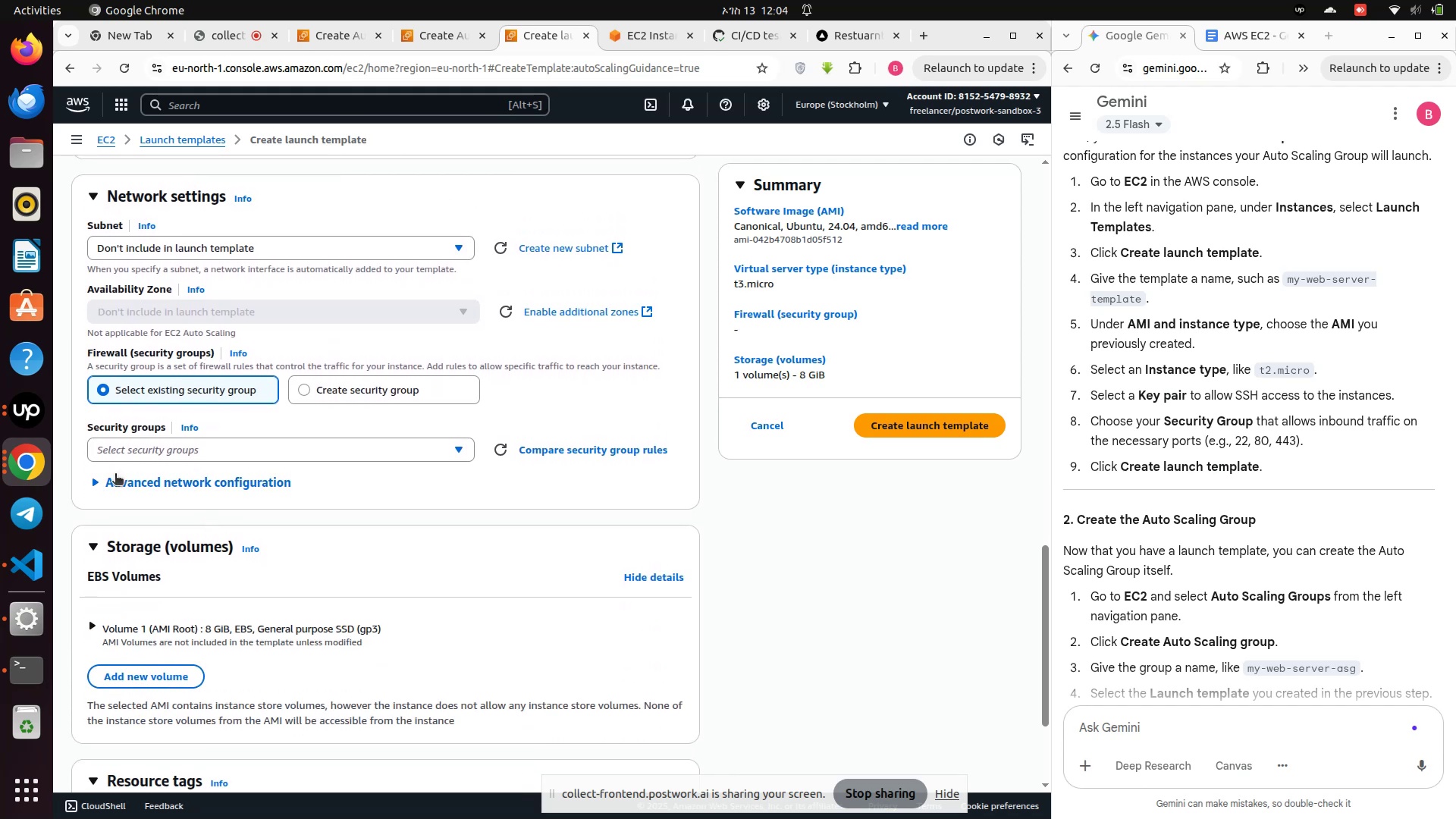 
left_click([114, 481])
 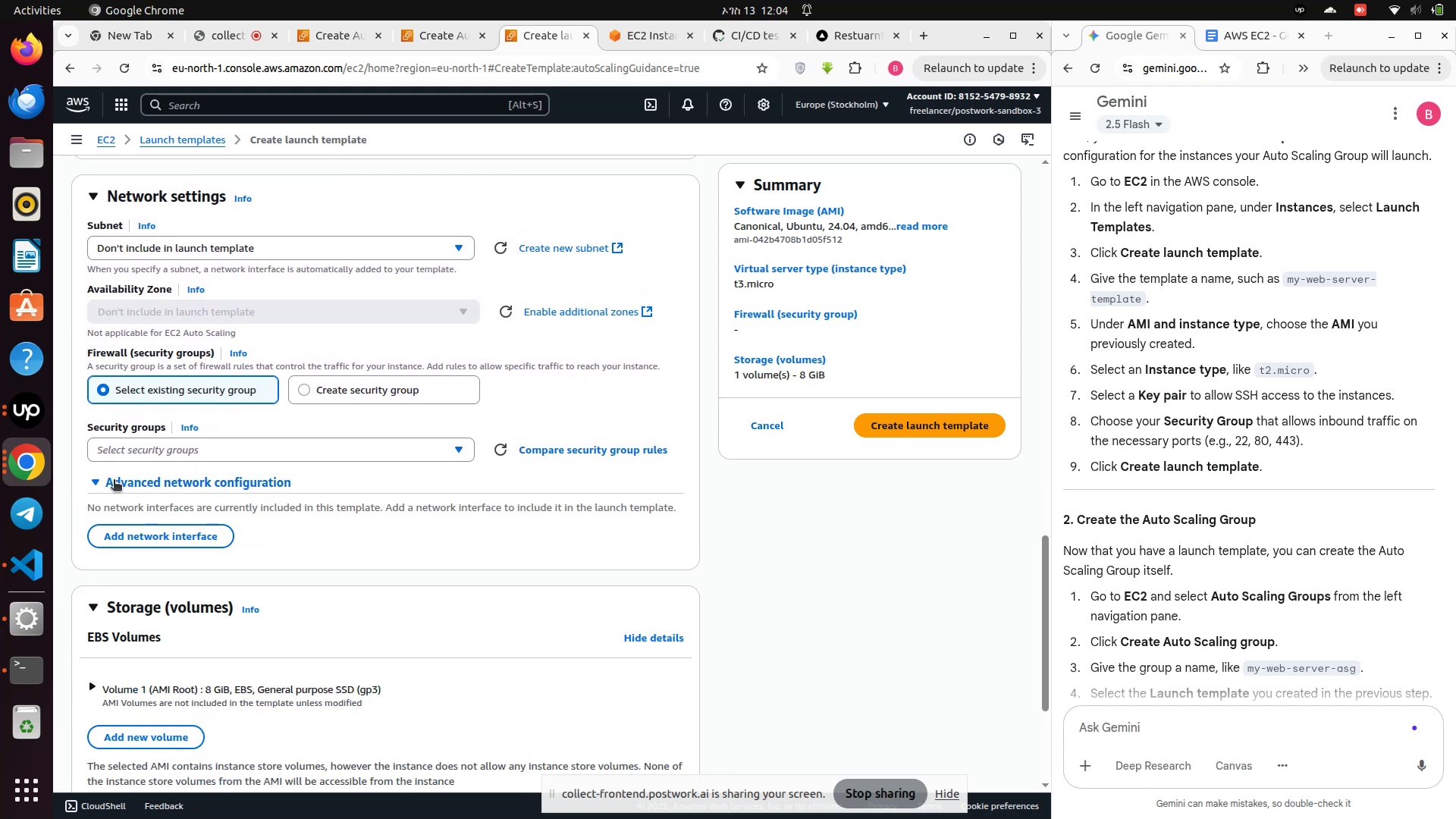 
left_click([114, 481])
 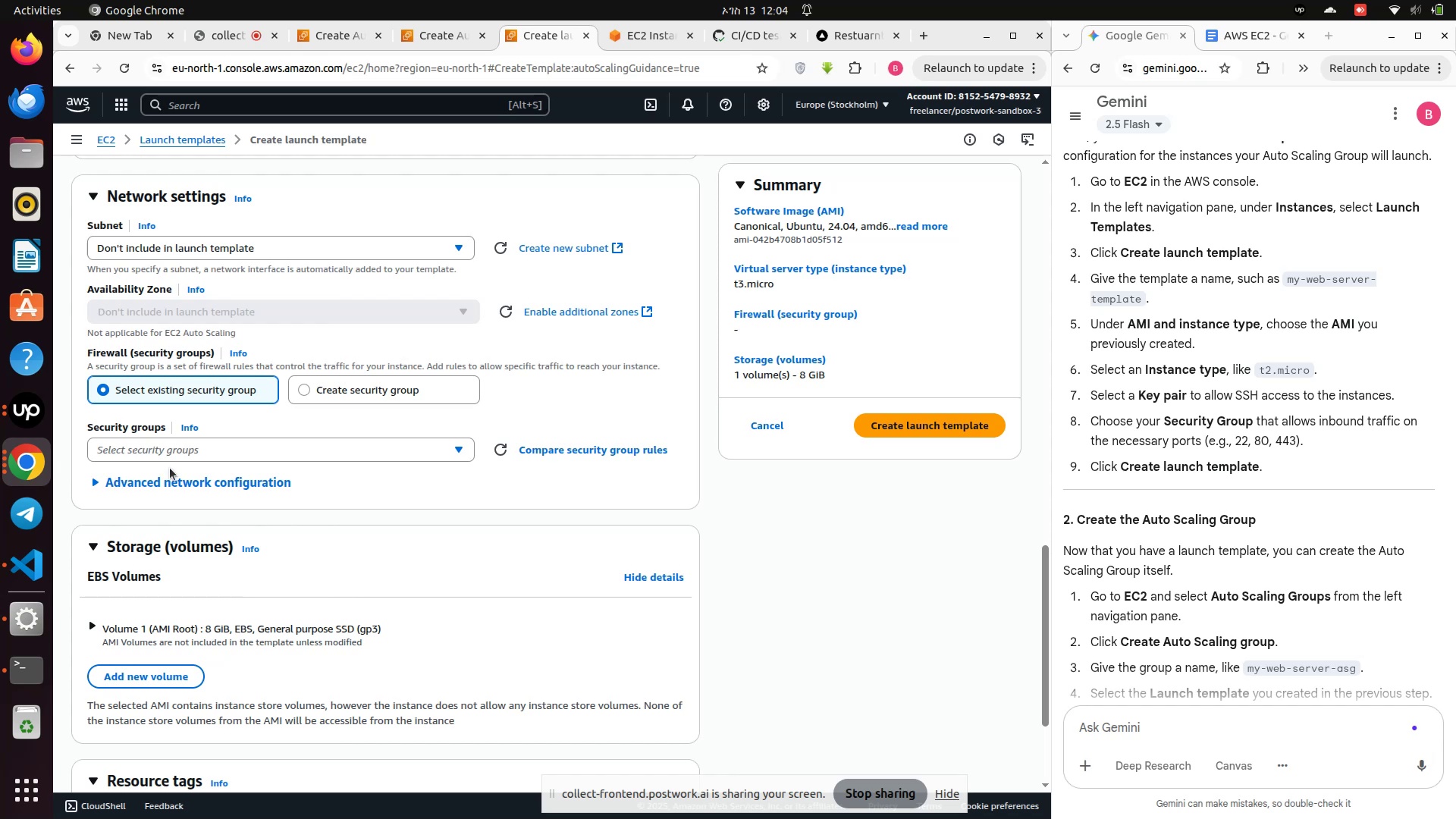 
wait(5.69)
 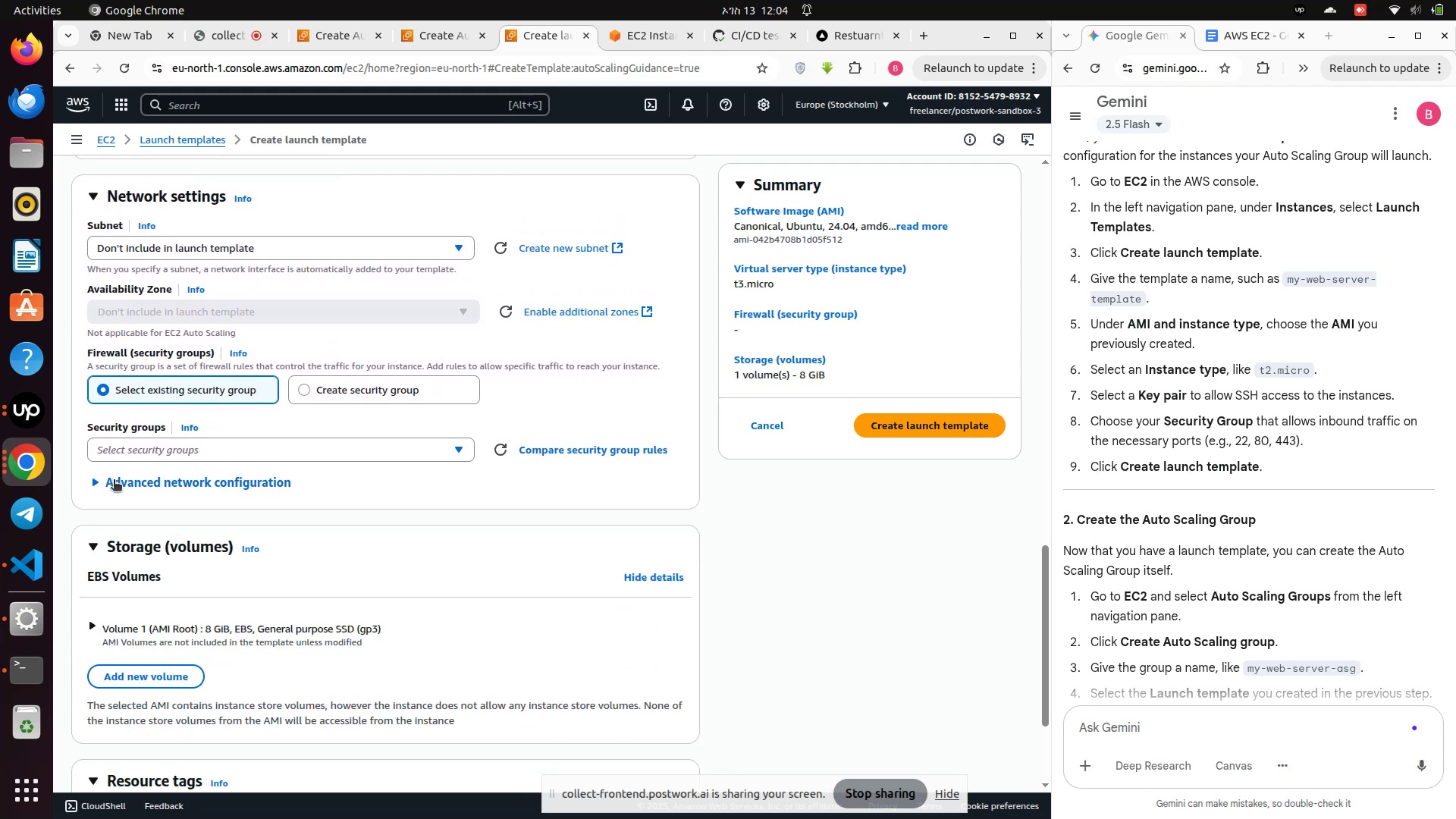 
mouse_move([516, 448])
 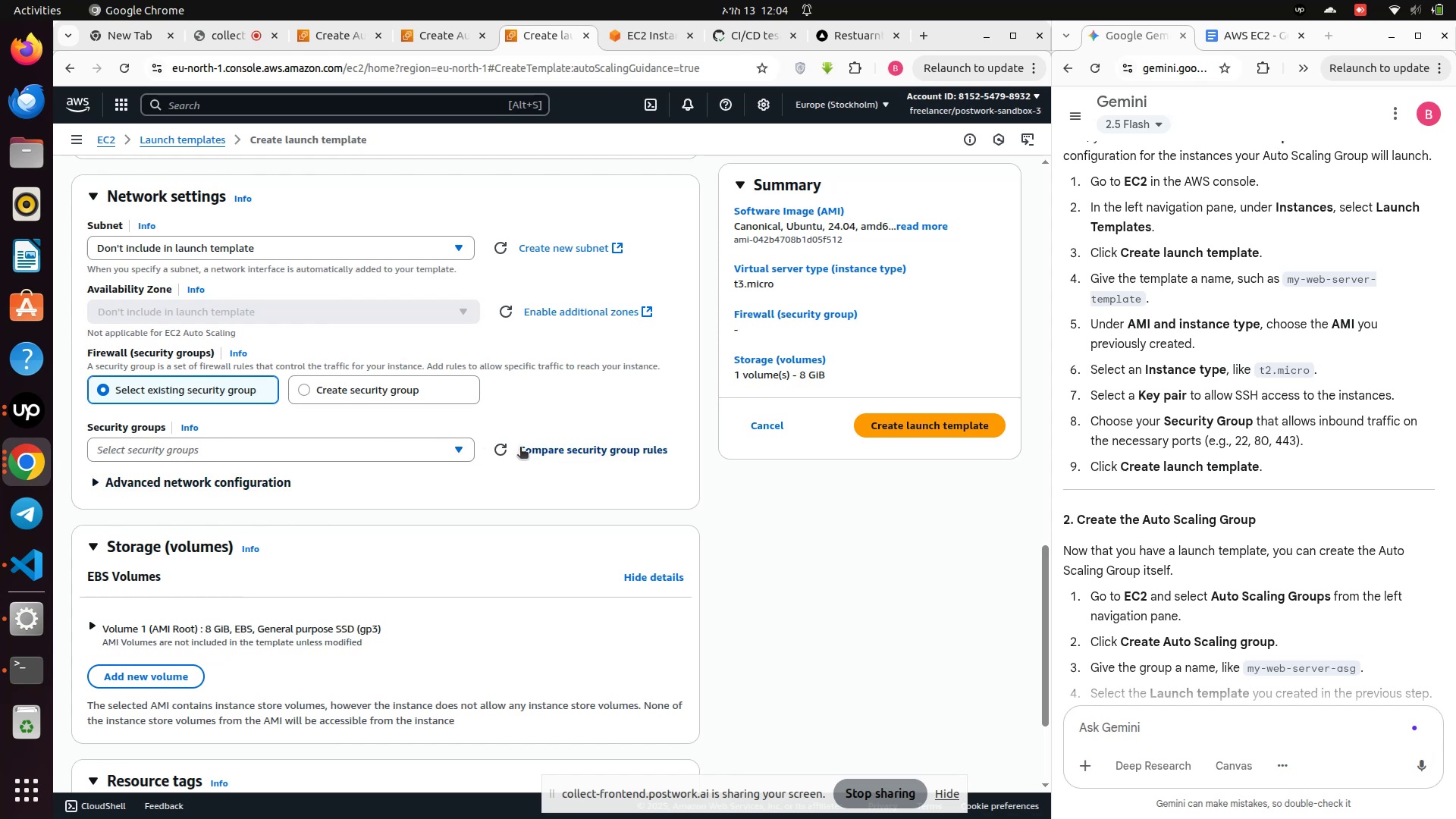 
left_click([520, 448])
 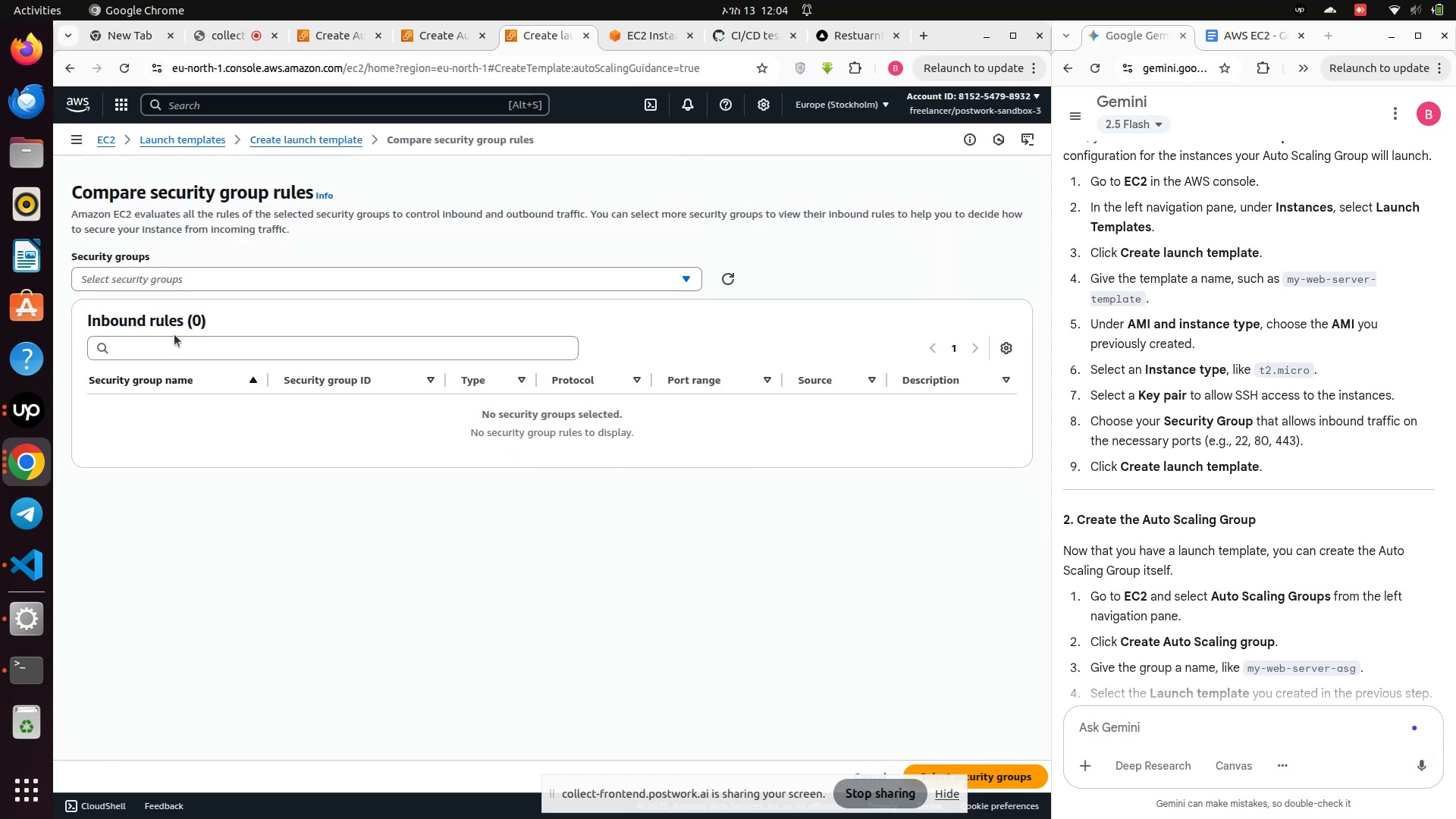 
left_click([180, 347])
 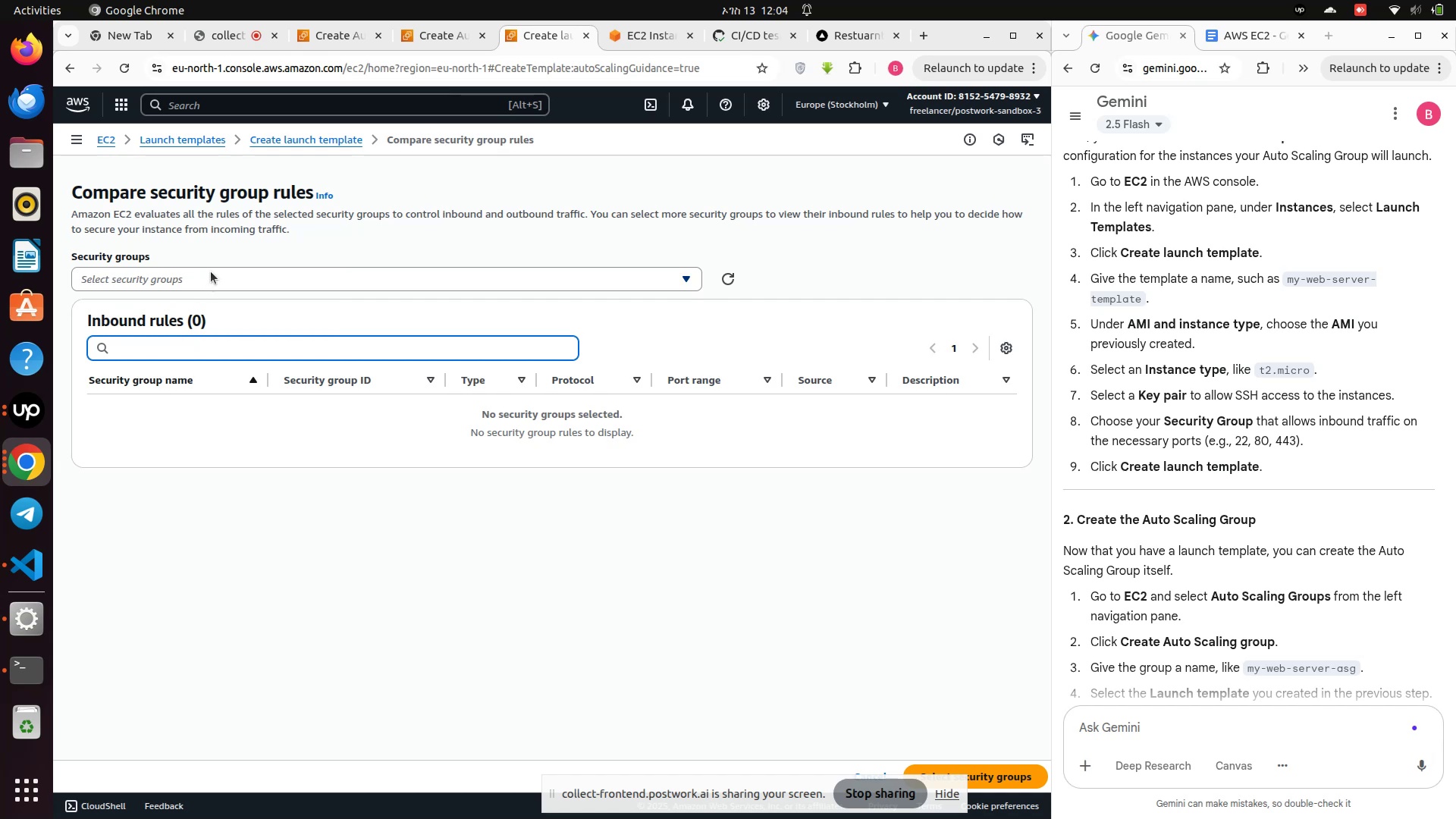 
left_click([211, 271])
 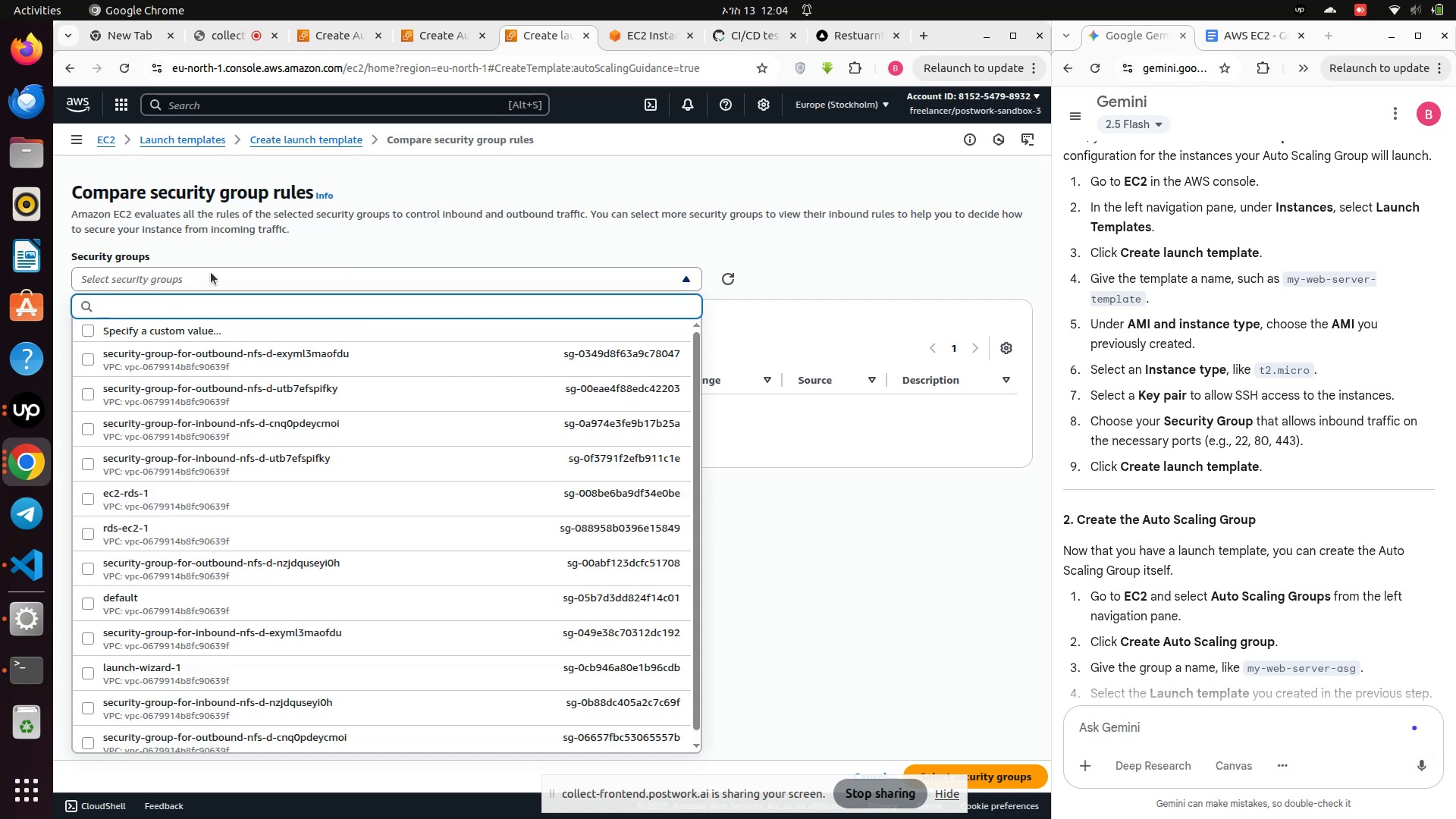 
type(433)
 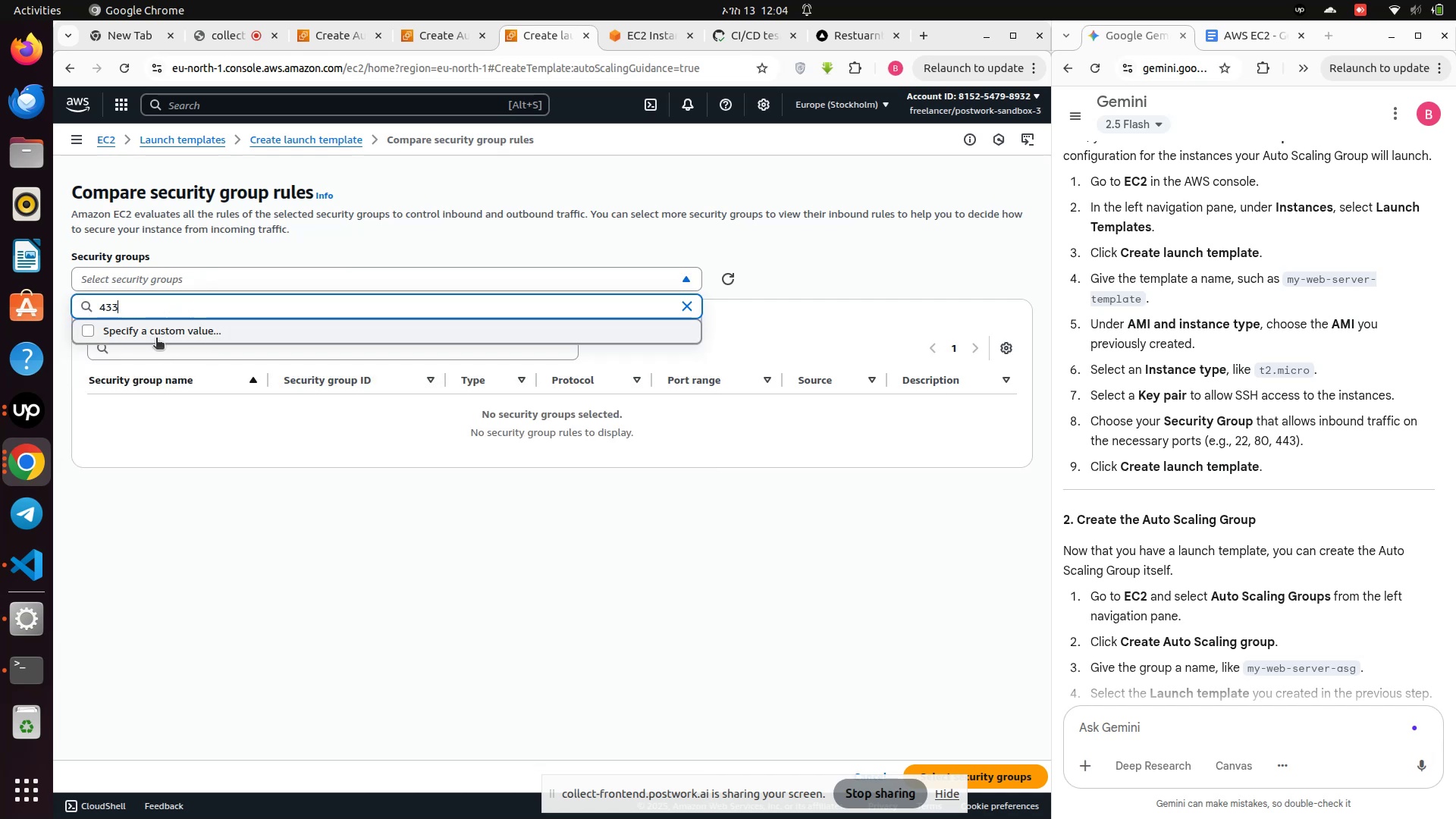 
key(Backspace)
key(Backspace)
type(43)
 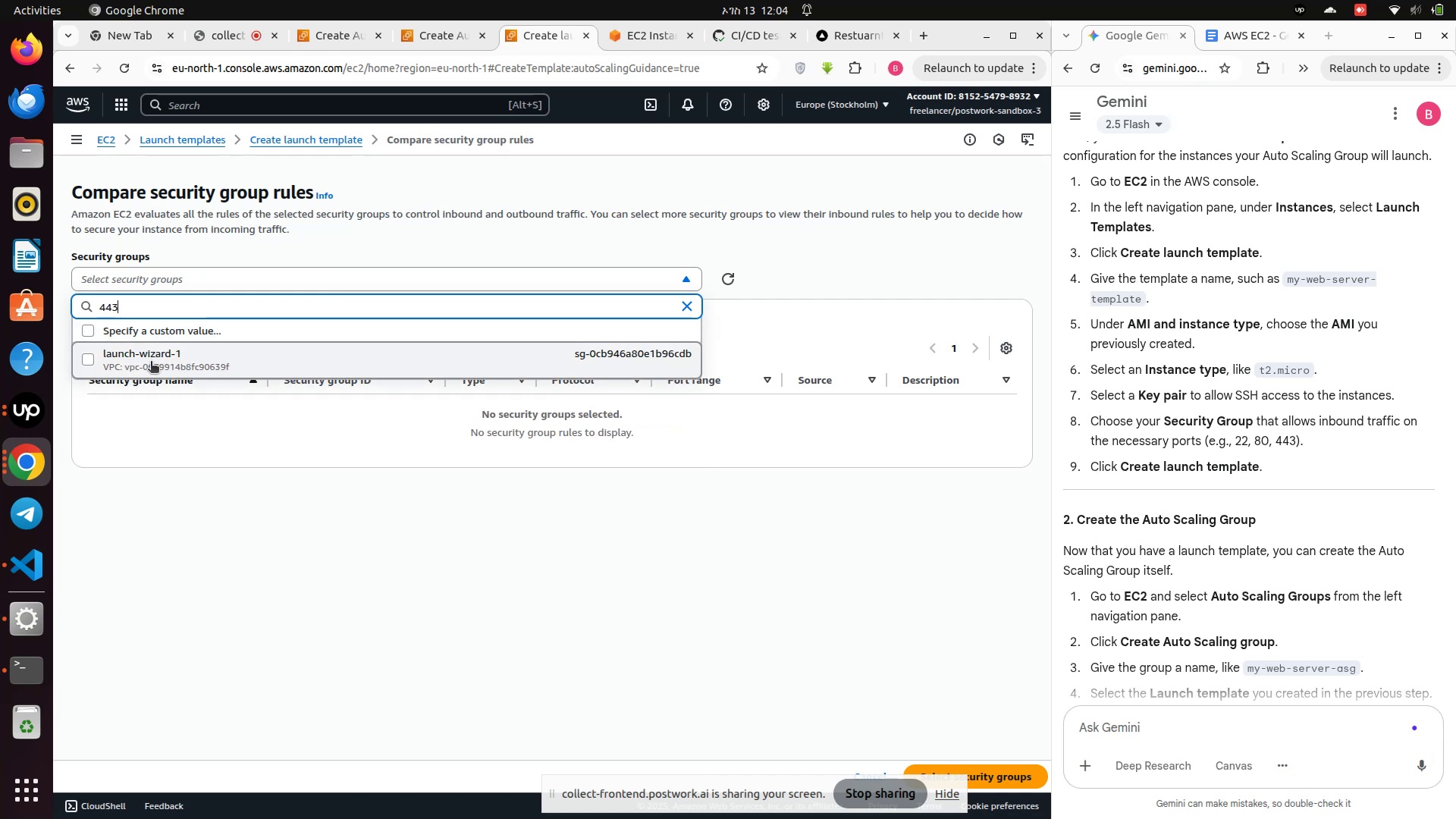 
left_click([149, 362])
 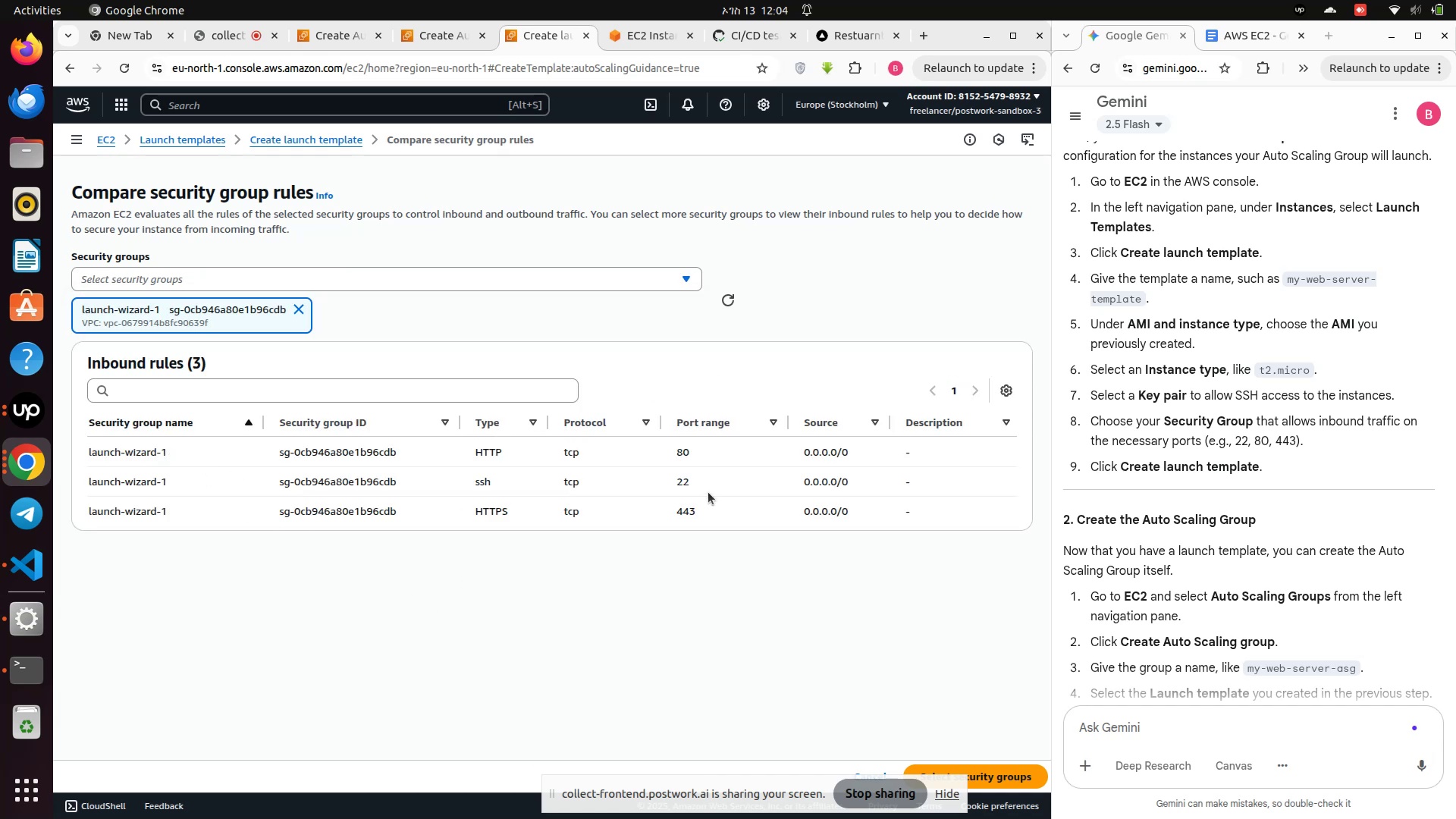 
scroll: coordinate [669, 507], scroll_direction: down, amount: 3.0
 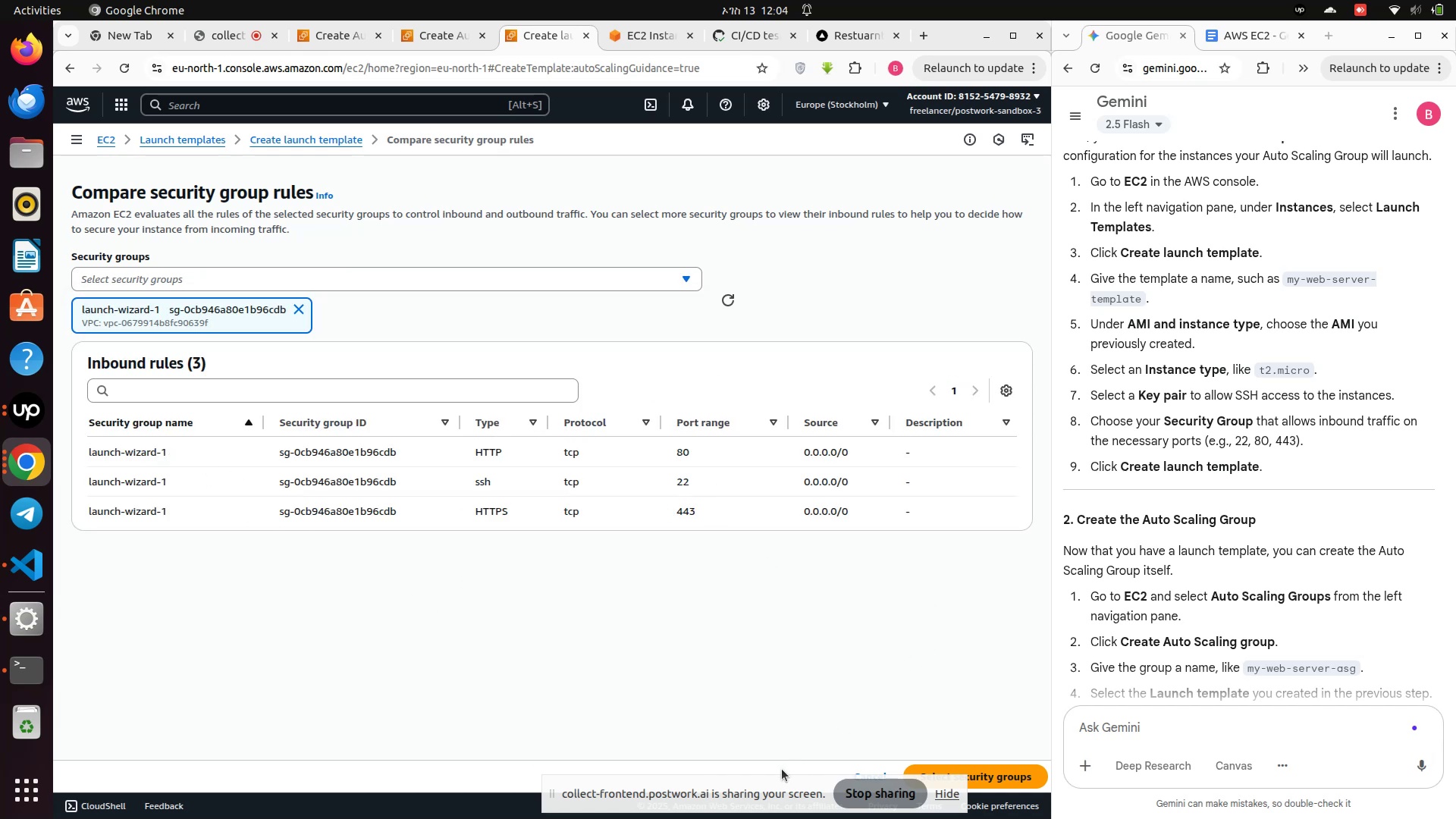 
left_click_drag(start_coordinate=[755, 790], to_coordinate=[736, 818])
 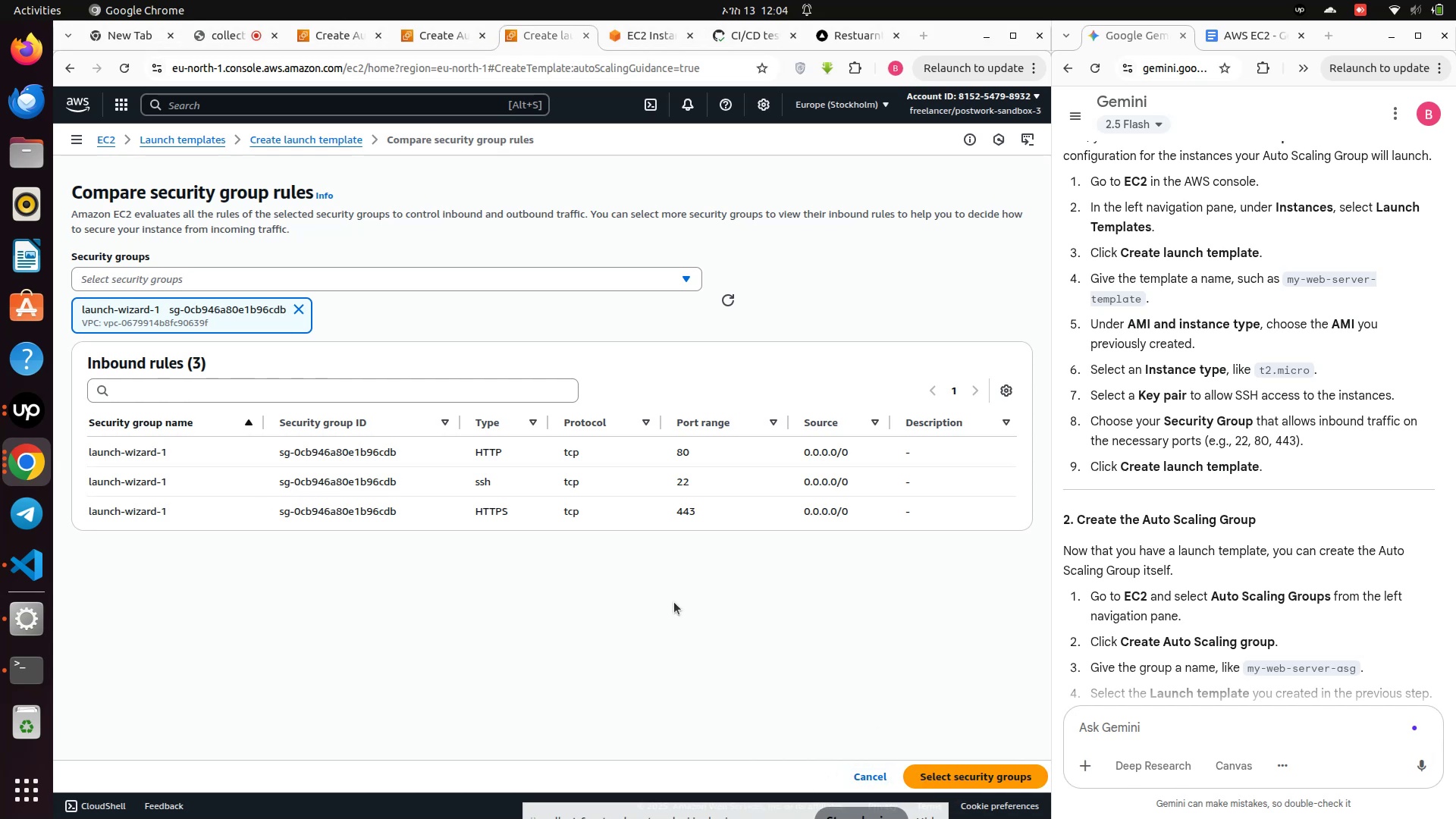 
left_click([940, 771])
 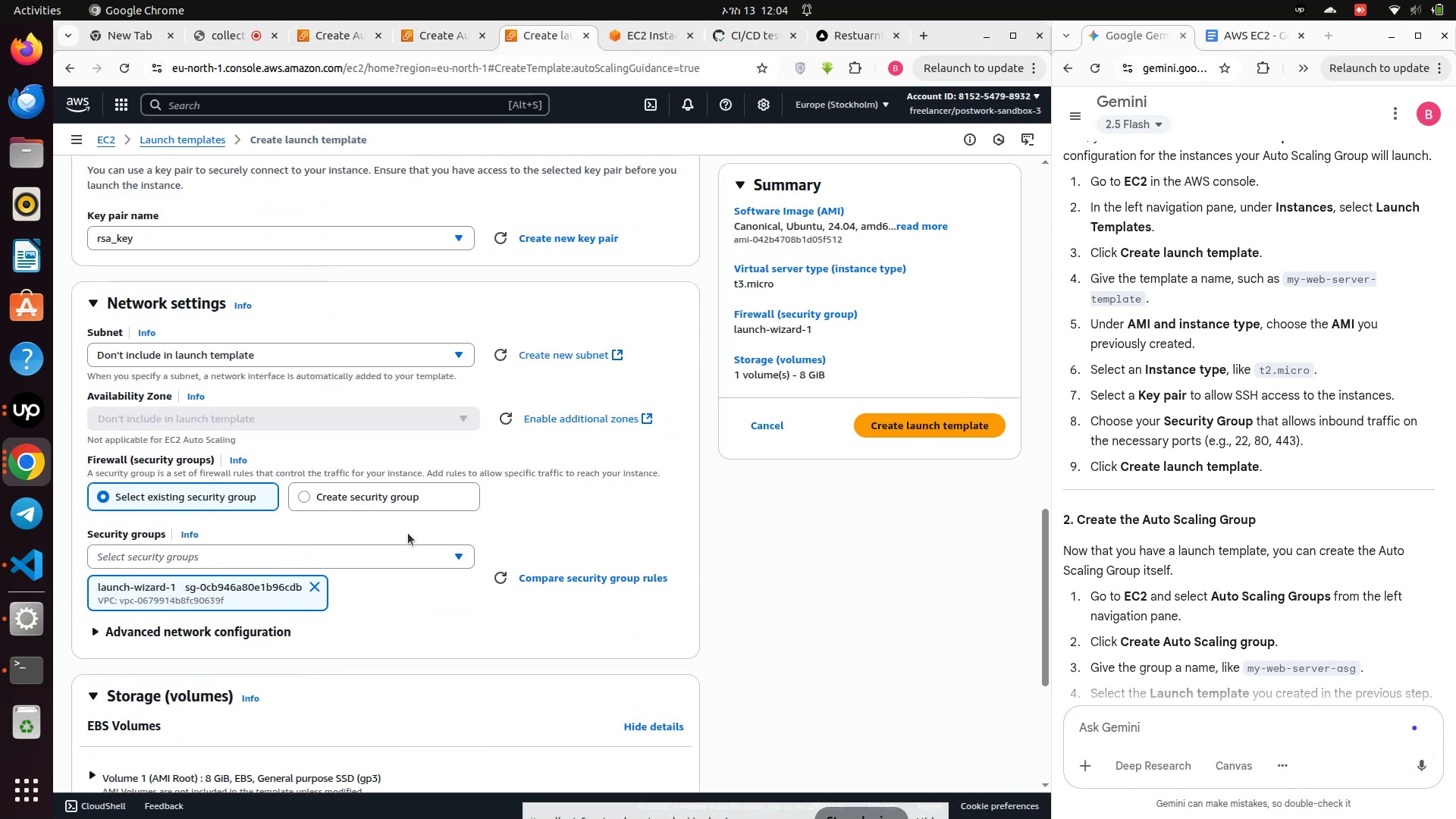 
left_click([224, 596])
 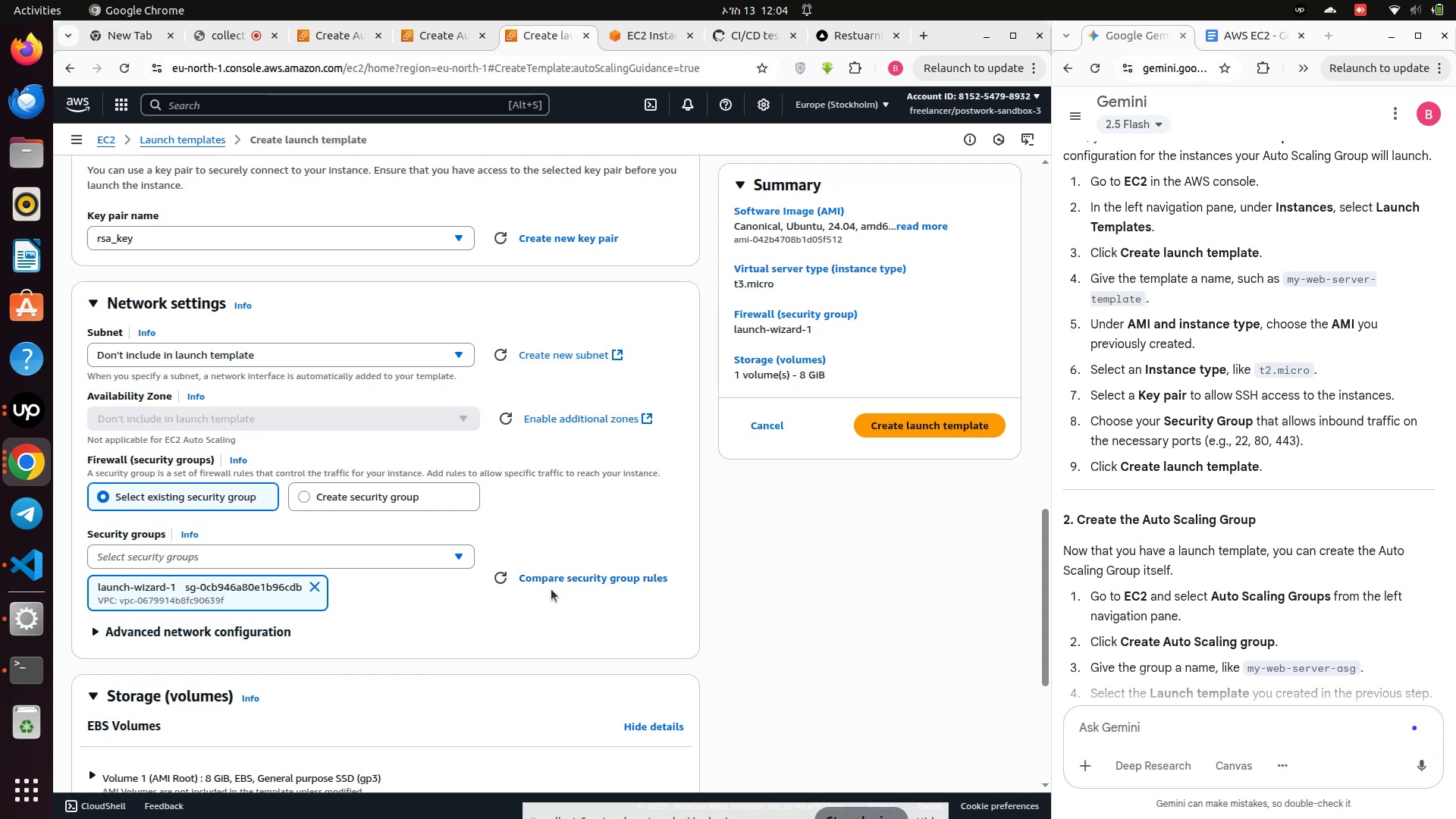 
left_click([551, 582])
 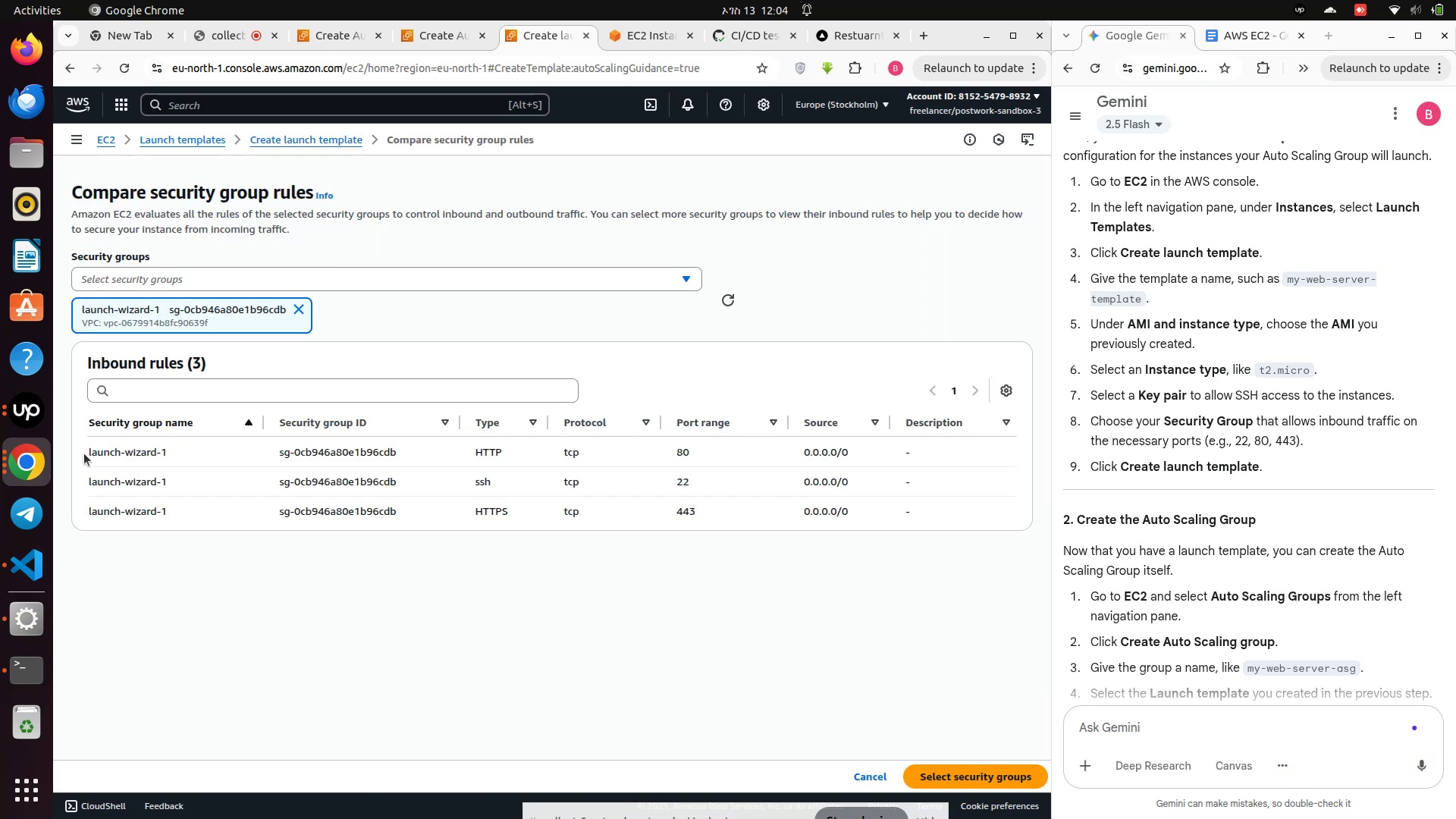 
left_click([133, 502])
 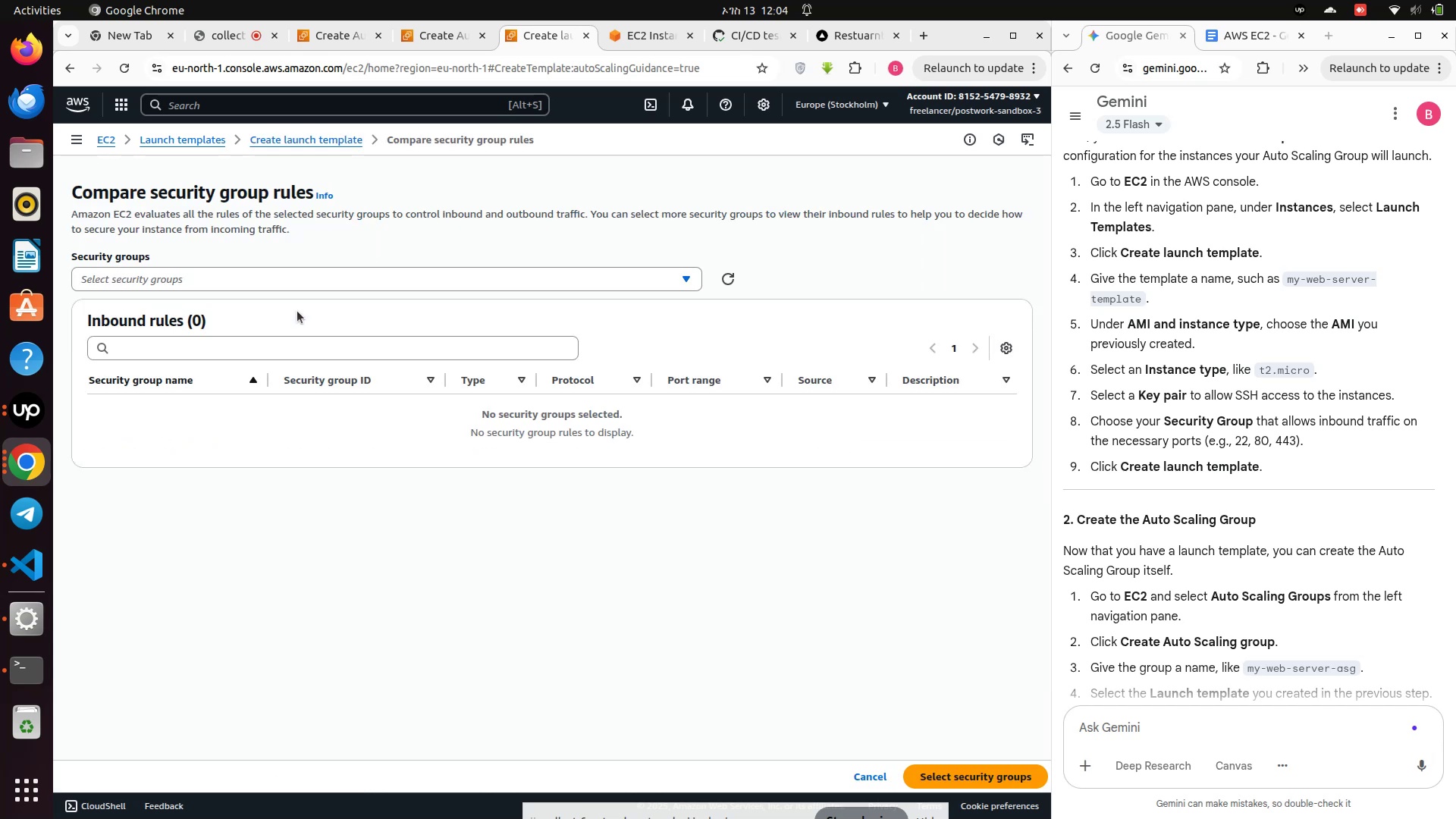 
left_click([176, 279])
 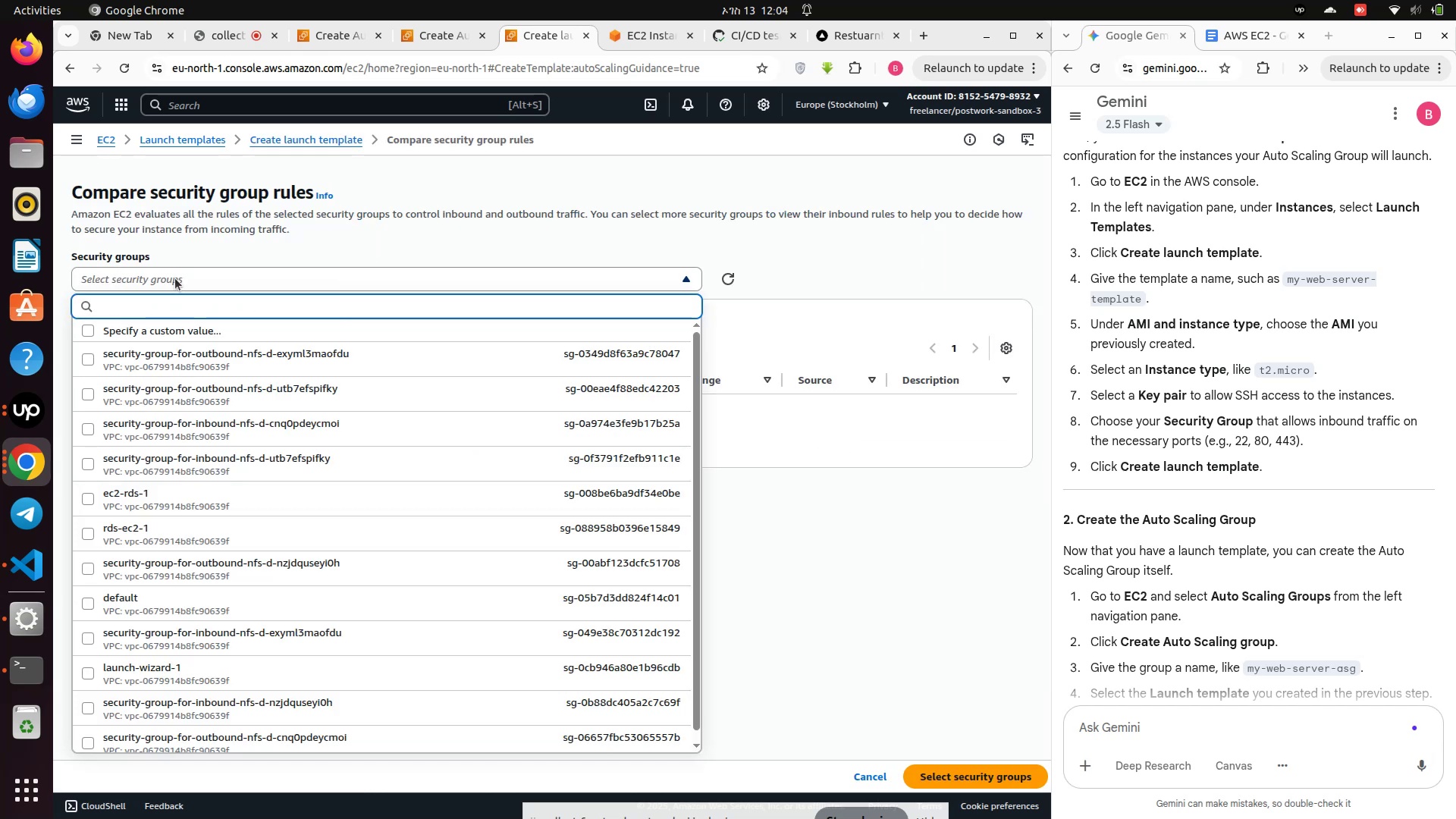 
type(443)
 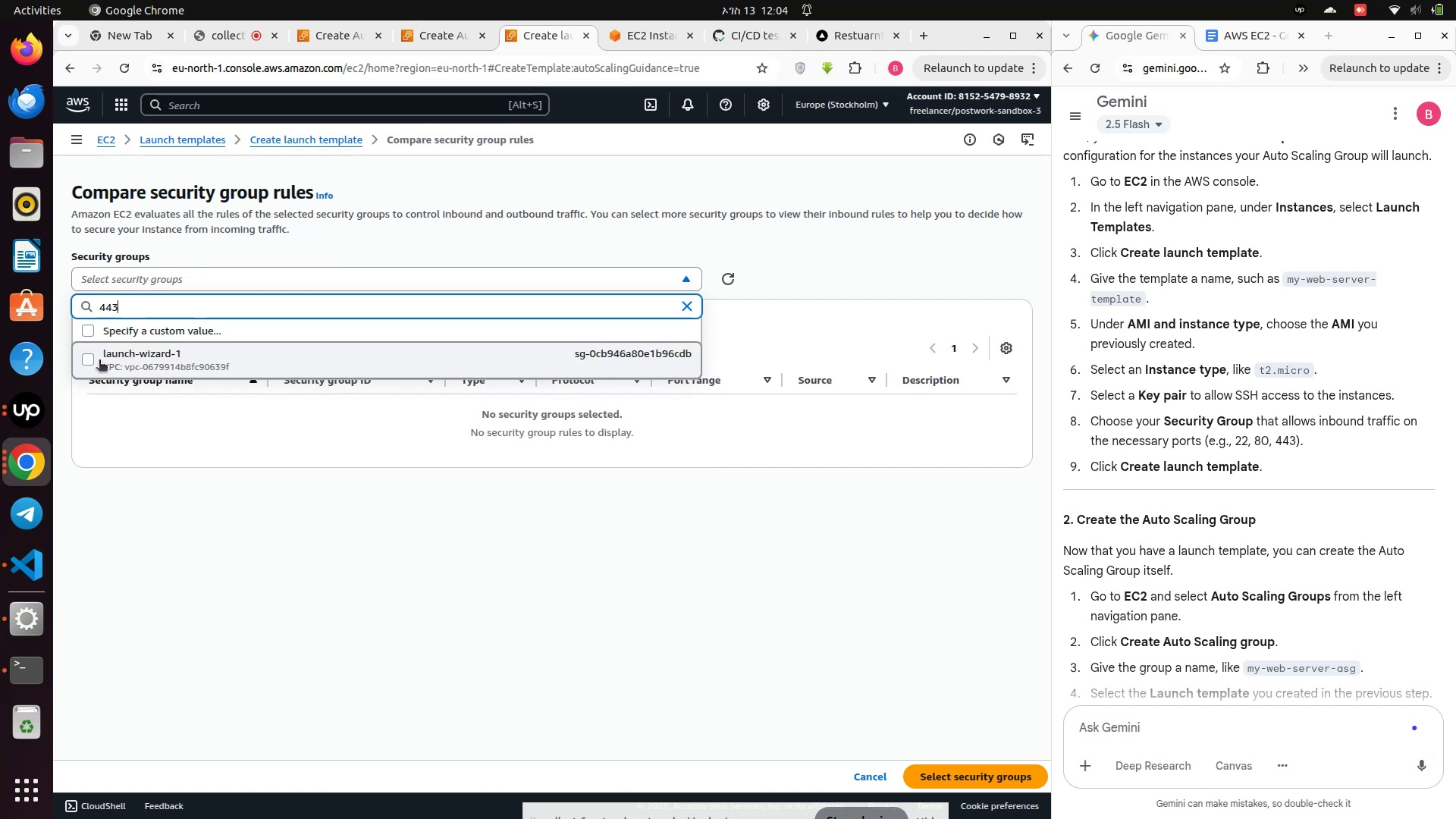 
left_click([93, 359])
 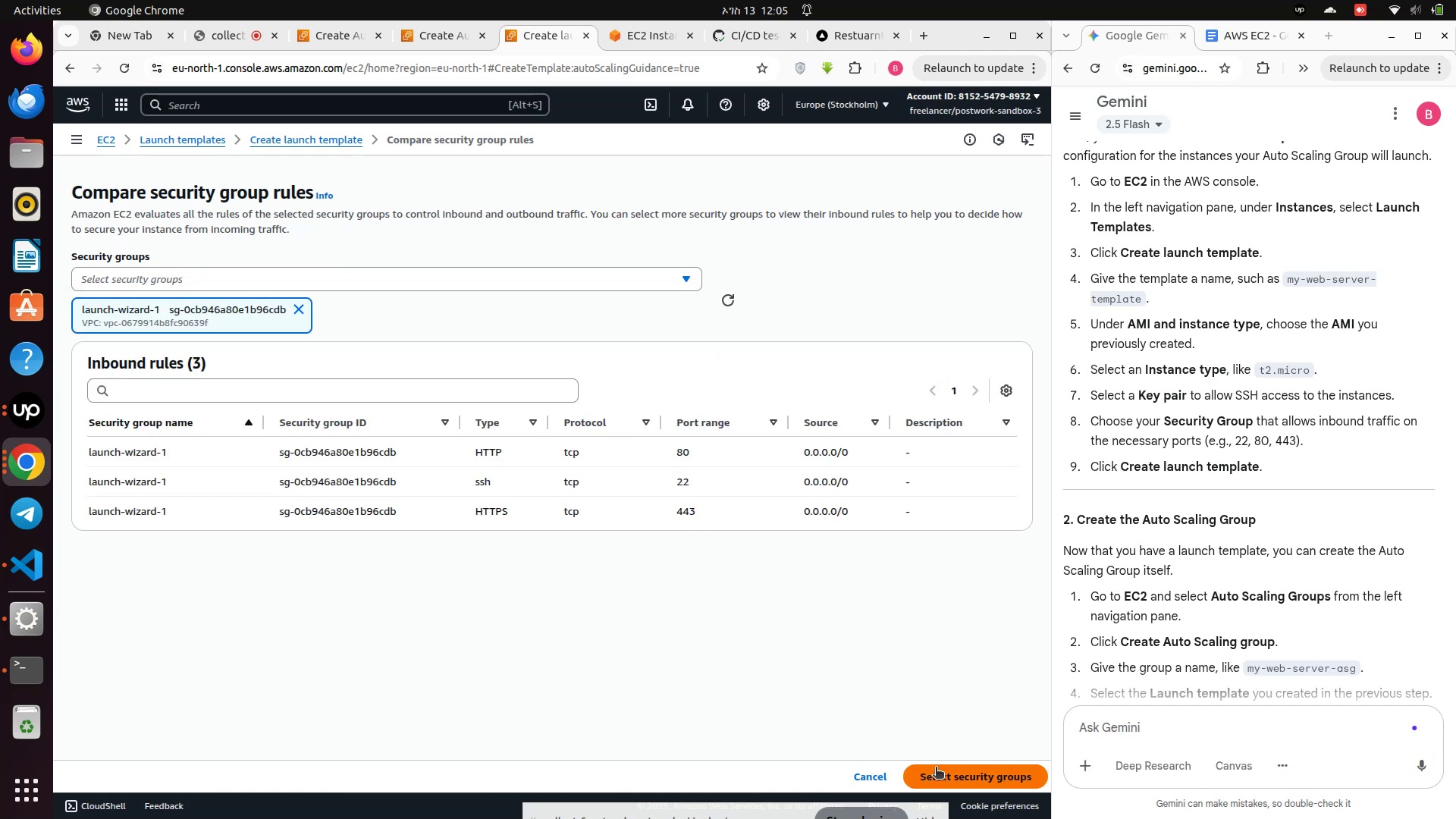 
left_click([952, 773])
 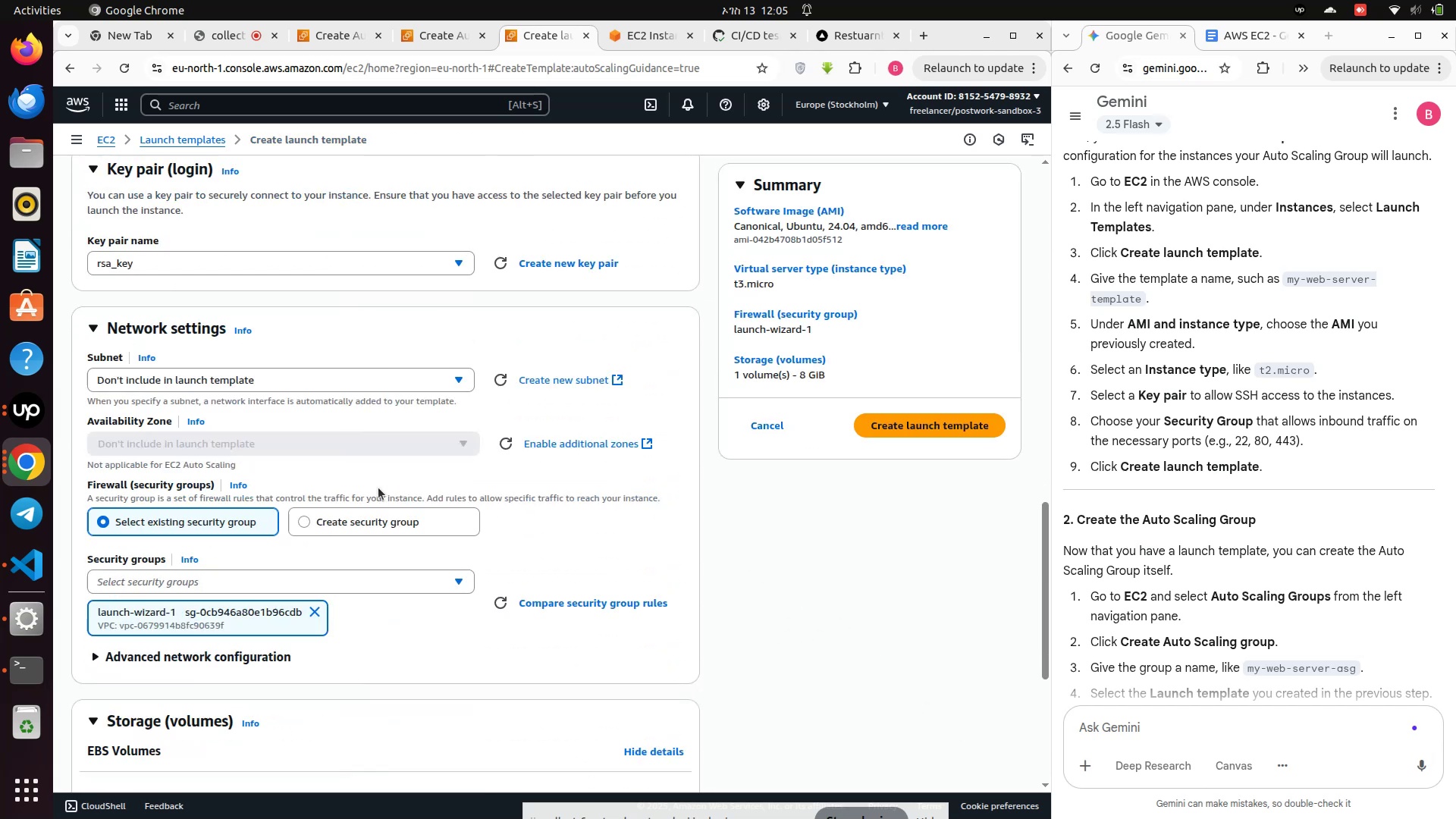 
scroll: coordinate [459, 449], scroll_direction: down, amount: 8.0
 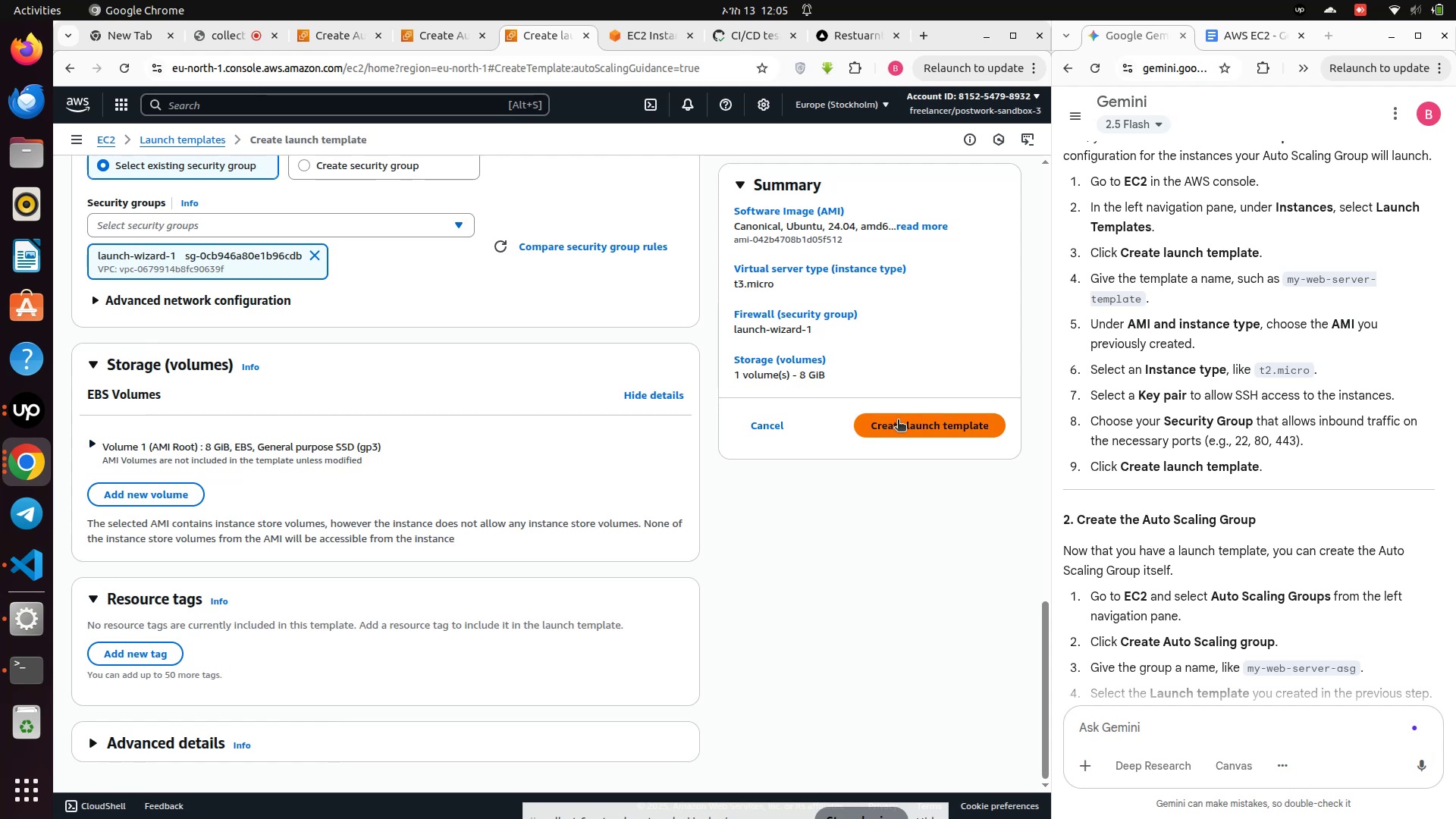 
left_click([898, 421])
 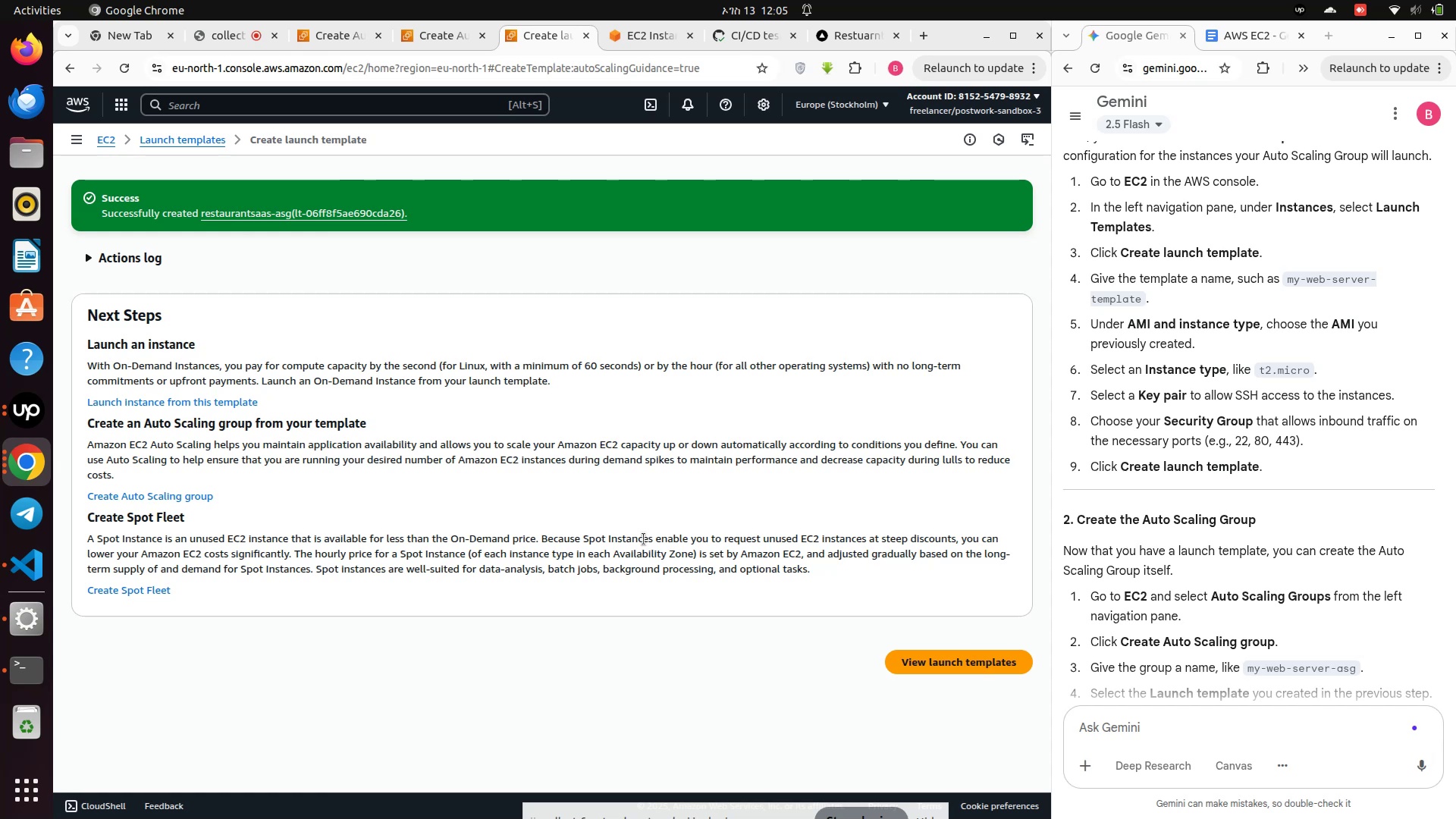 
wait(21.63)
 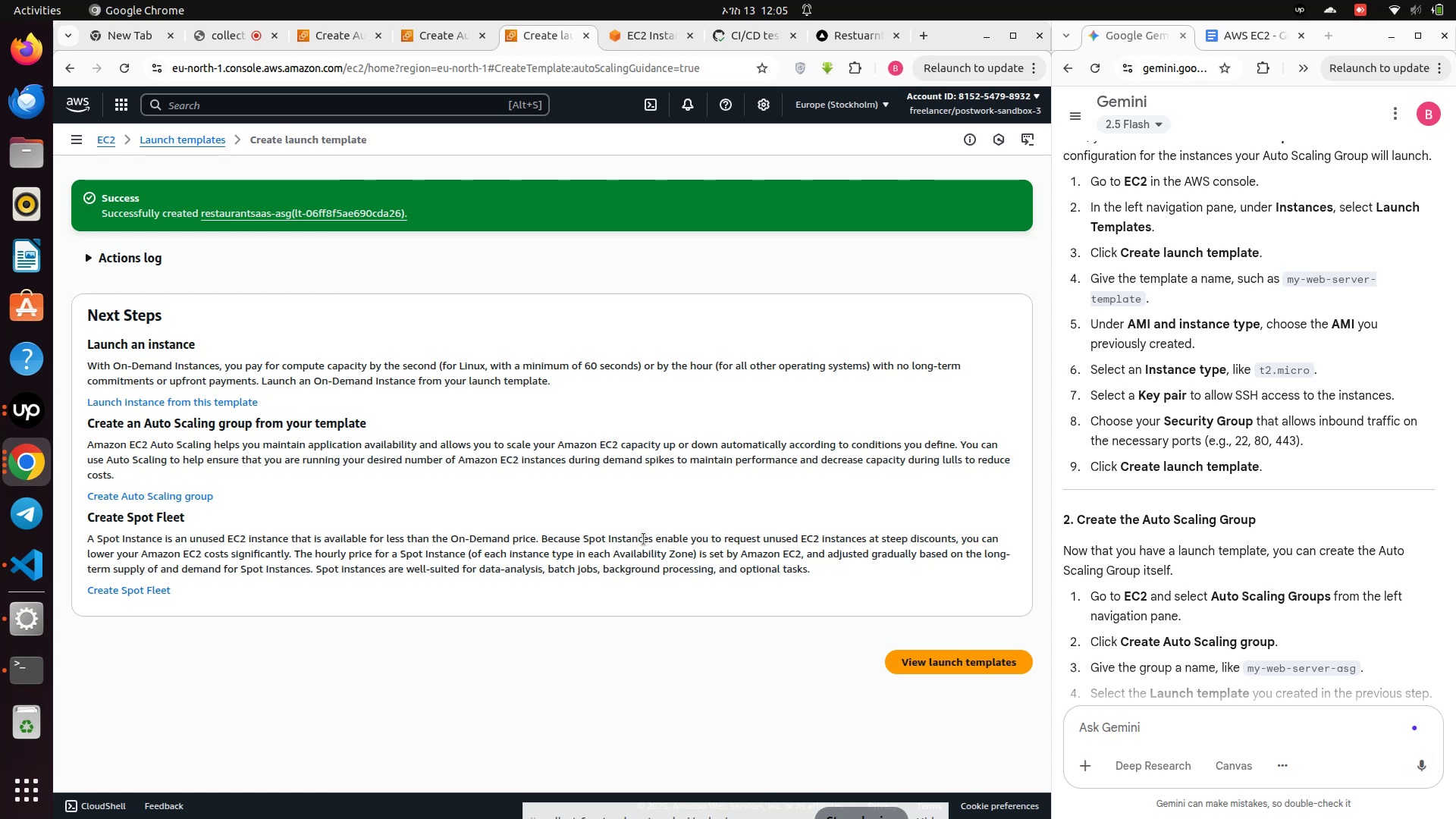 
scroll: coordinate [644, 539], scroll_direction: down, amount: 4.0
 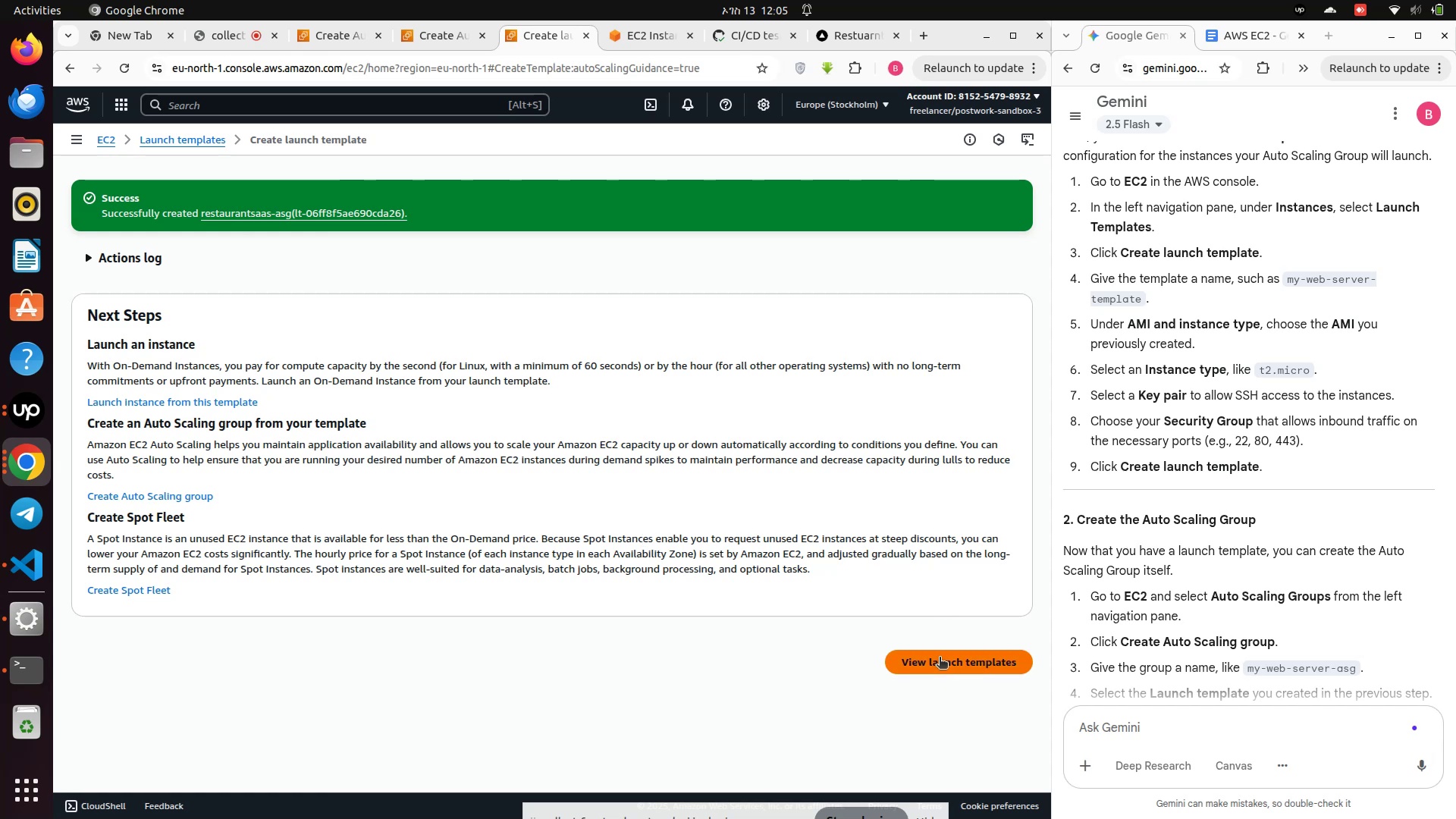 
left_click([940, 658])
 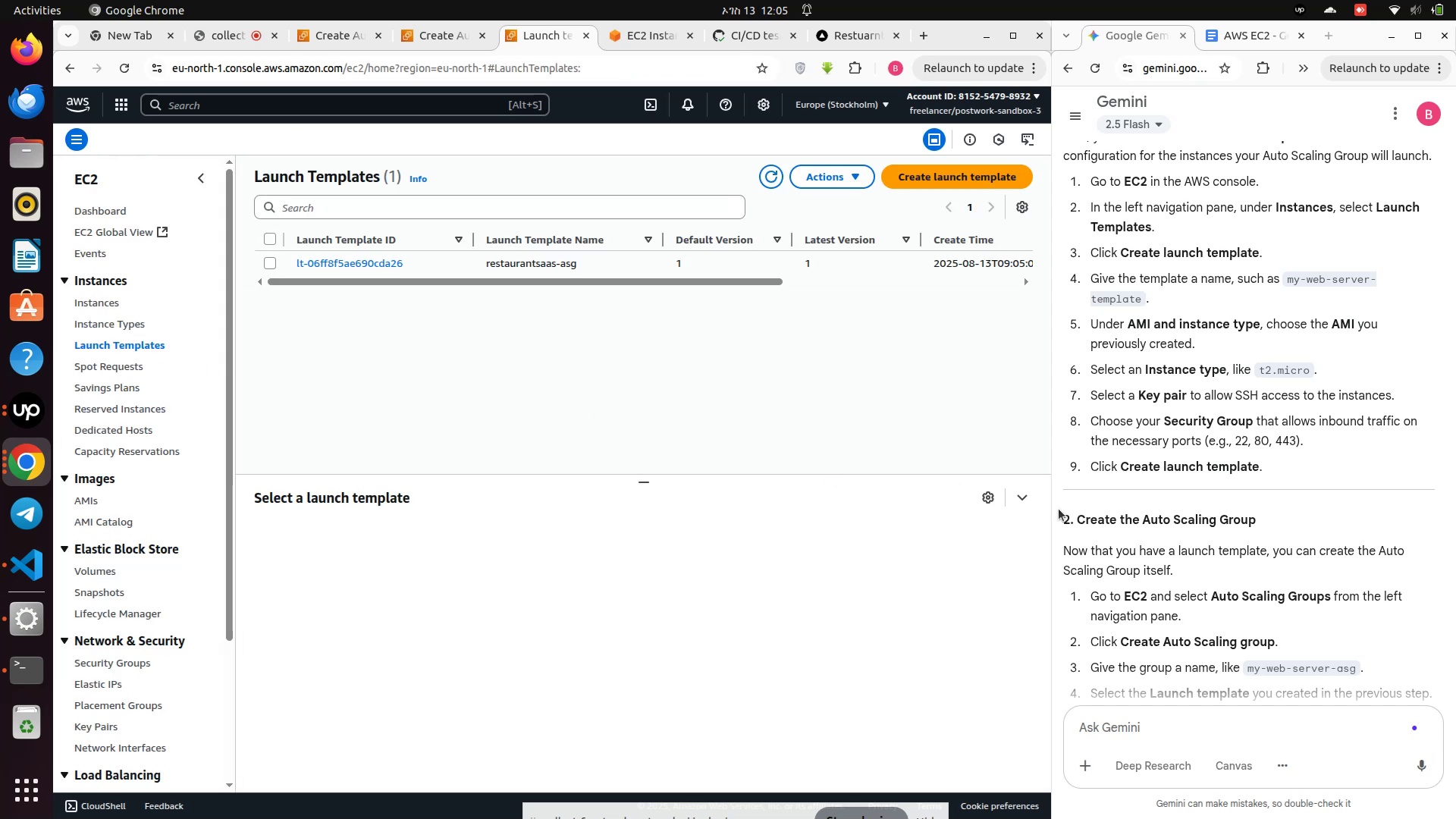 
wait(5.02)
 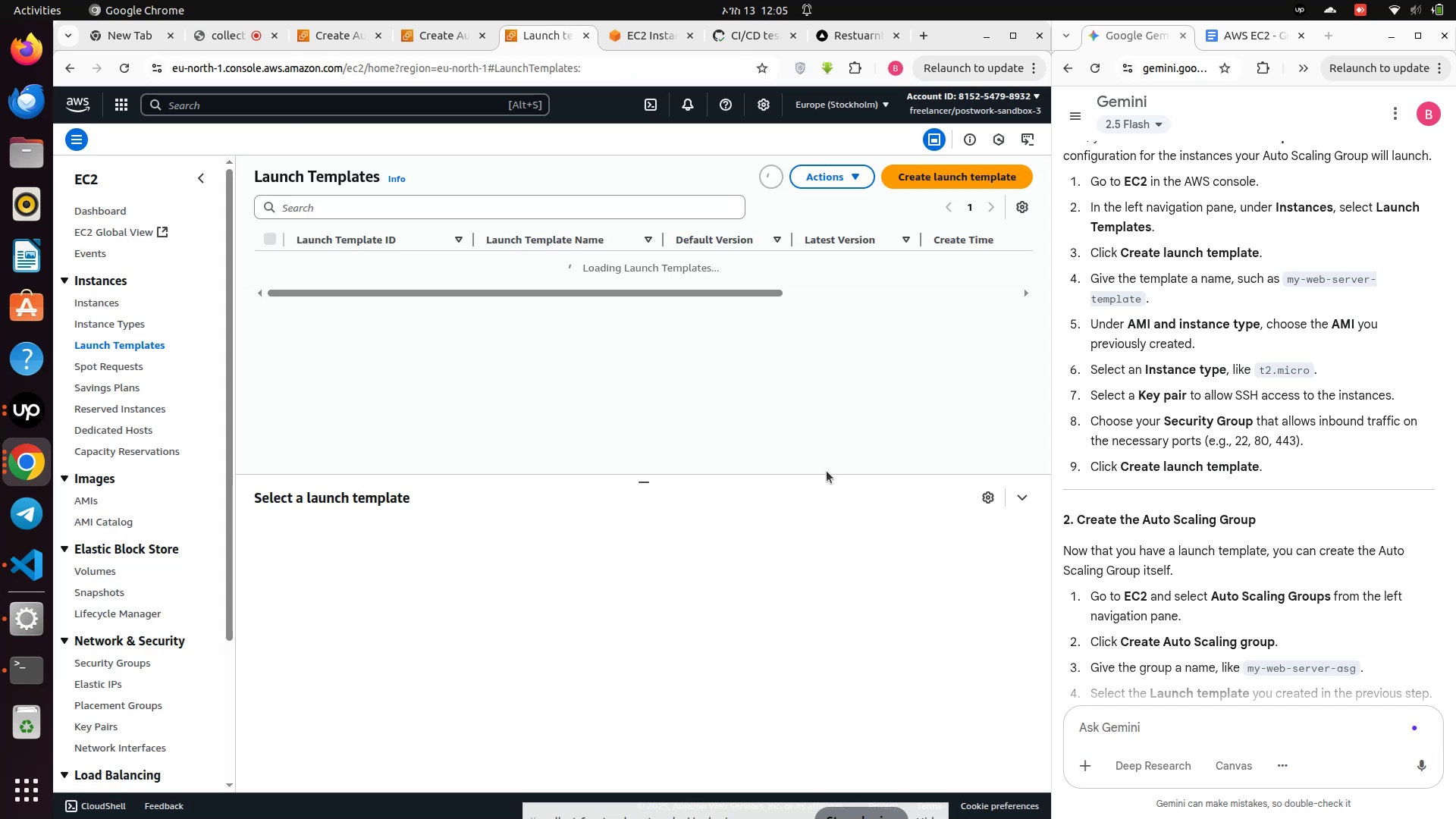 
scroll: coordinate [137, 698], scroll_direction: down, amount: 9.0
 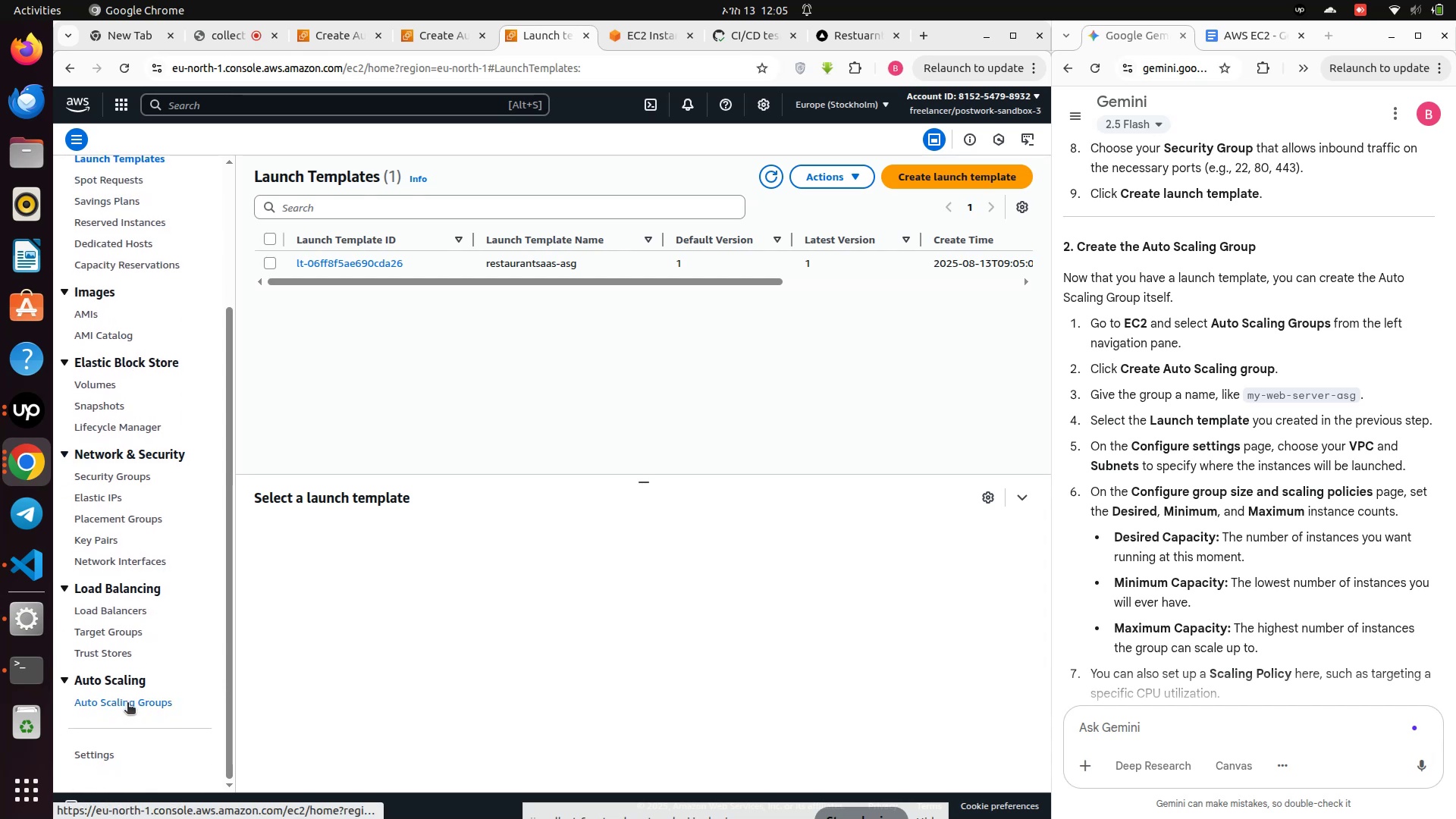 
left_click([127, 704])
 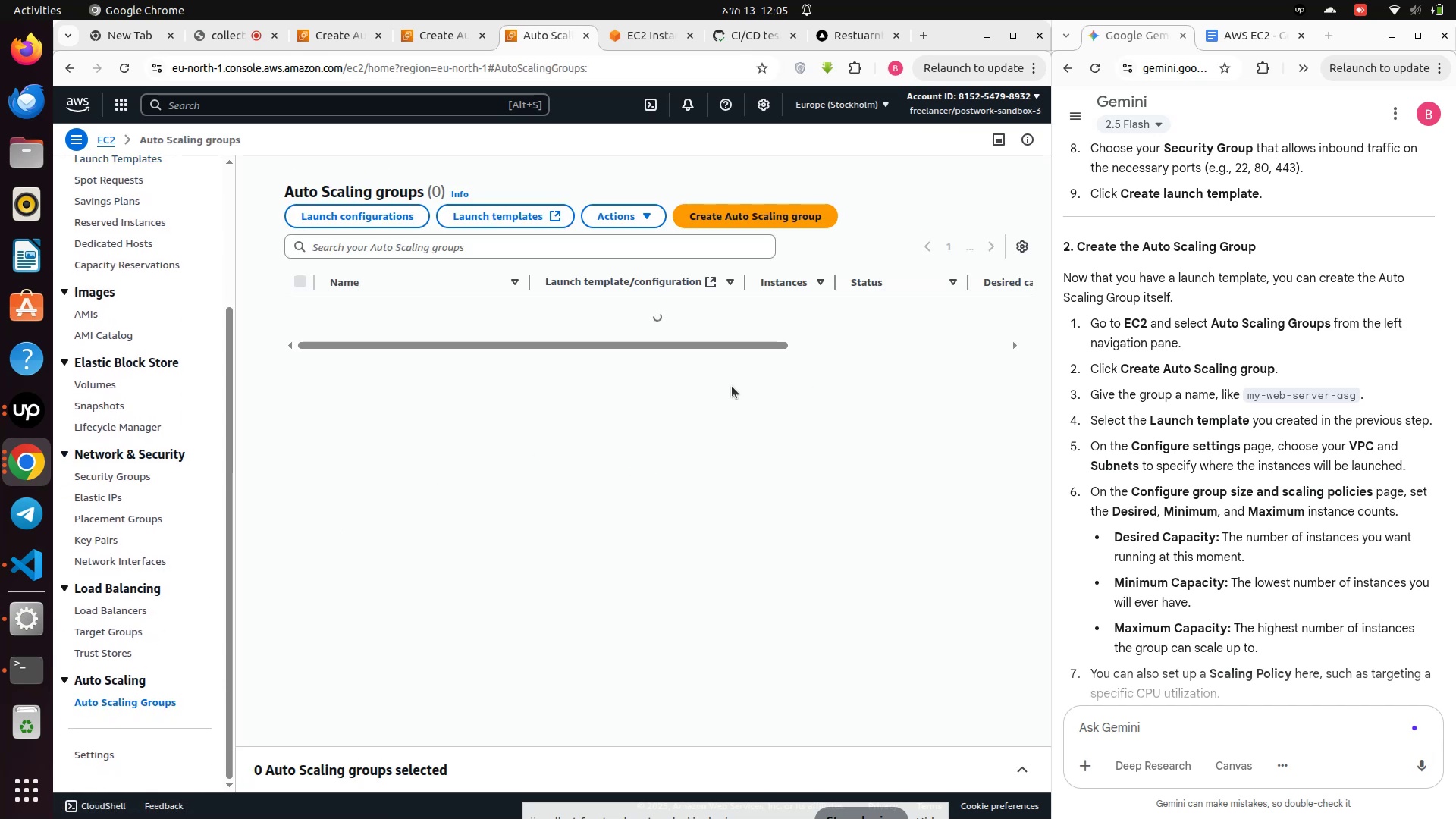 
scroll: coordinate [714, 413], scroll_direction: down, amount: 1.0
 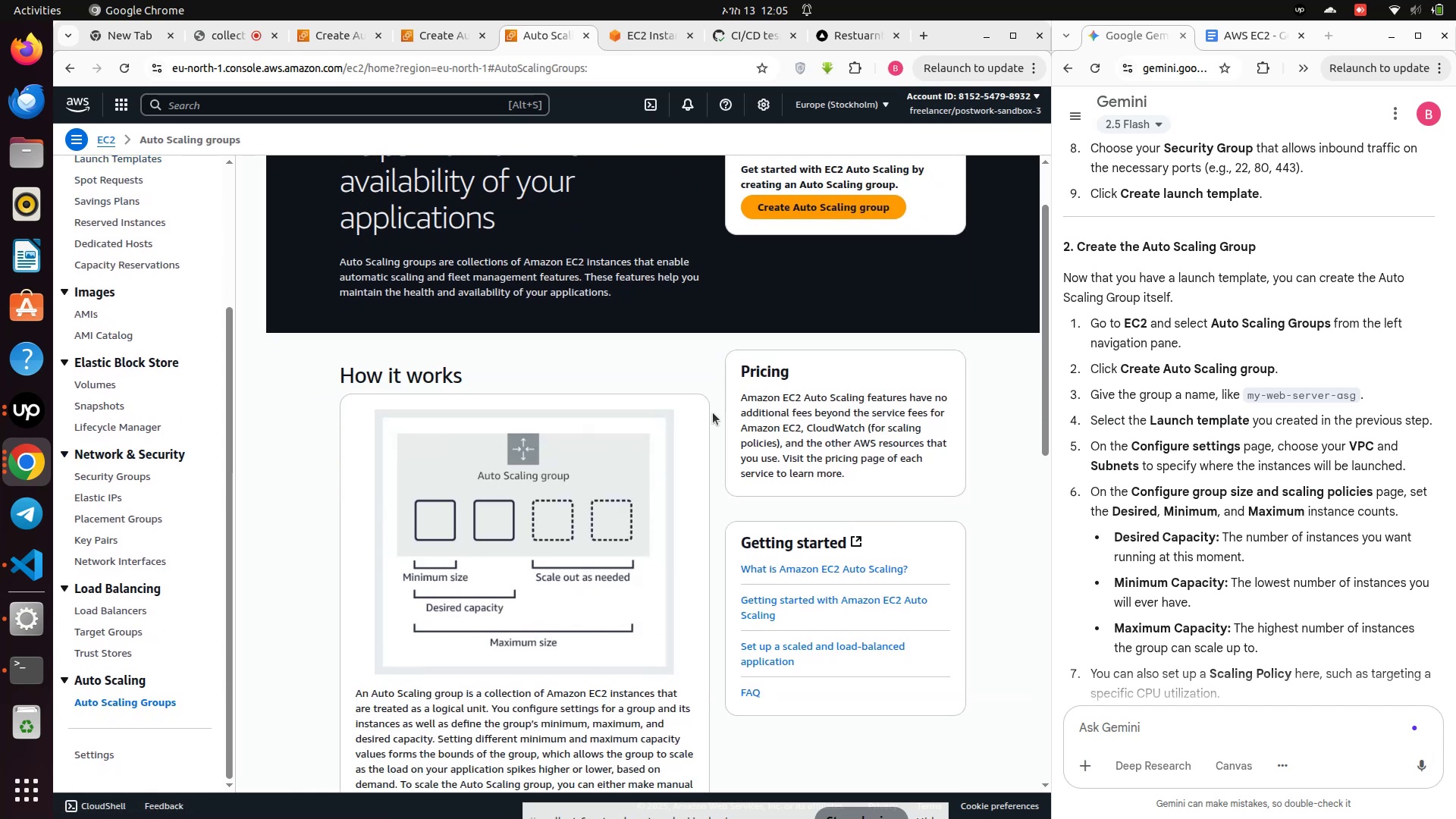 
scroll: coordinate [713, 413], scroll_direction: up, amount: 1.0
 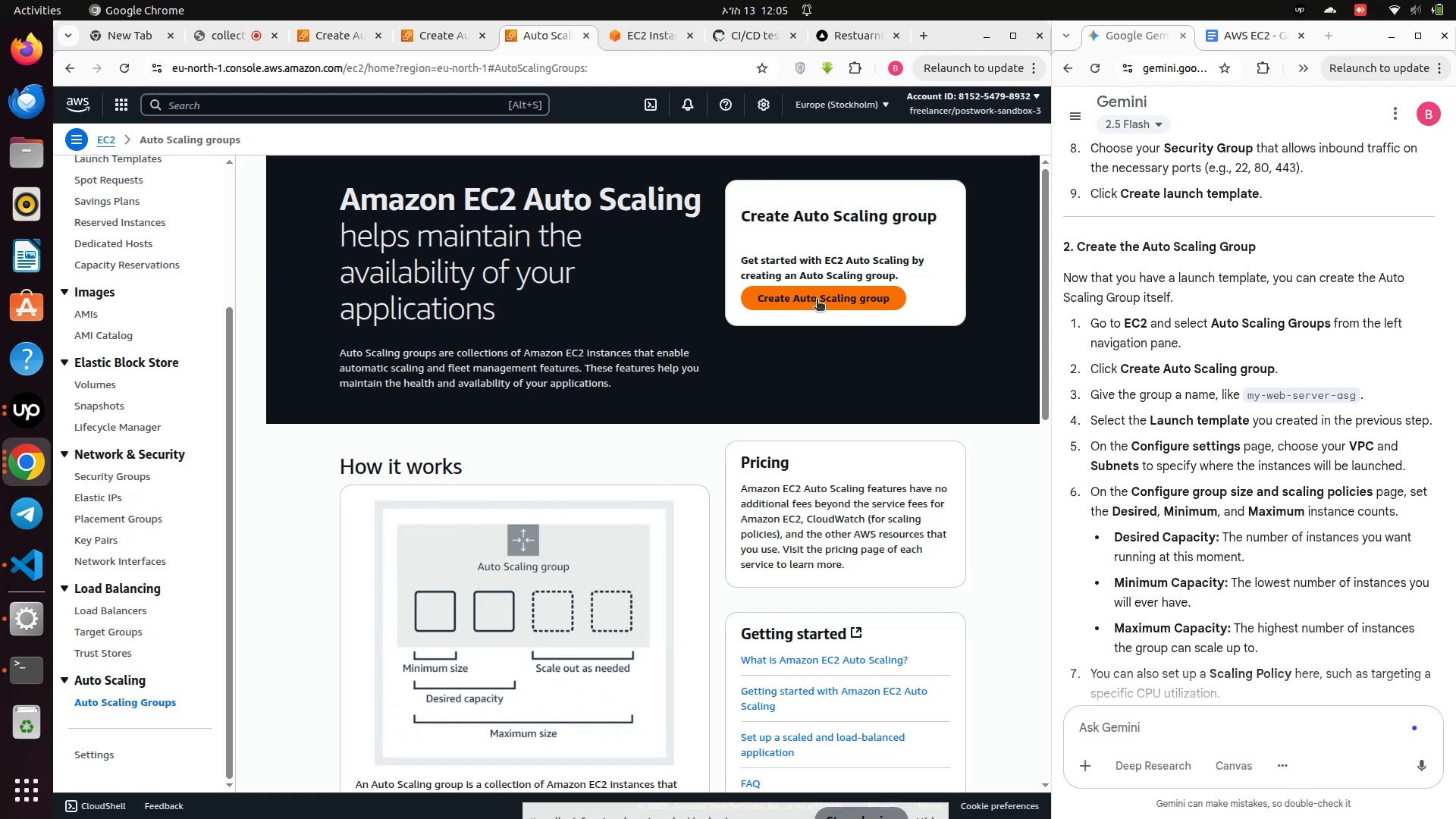 
left_click([816, 300])
 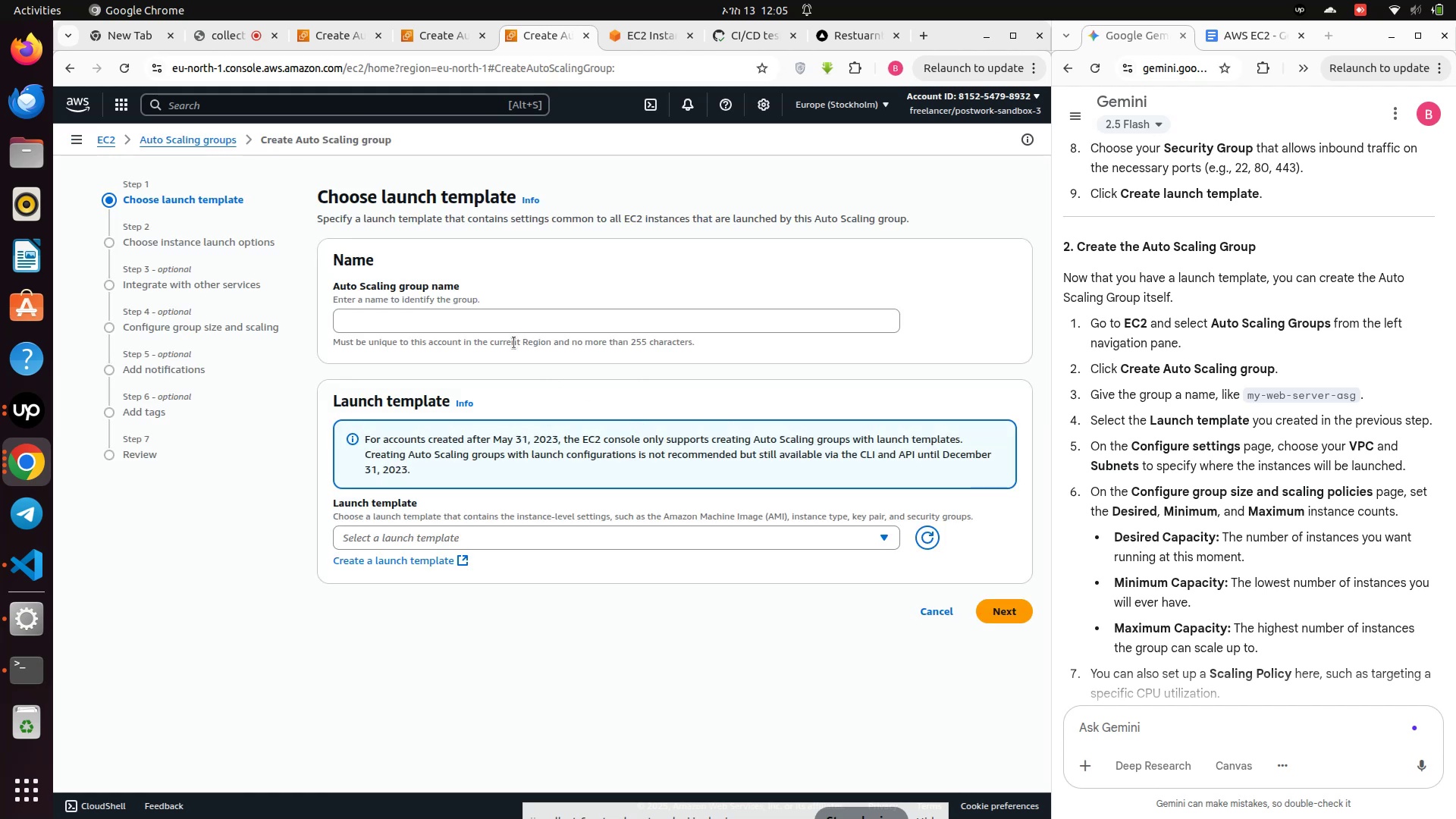 
left_click([485, 312])
 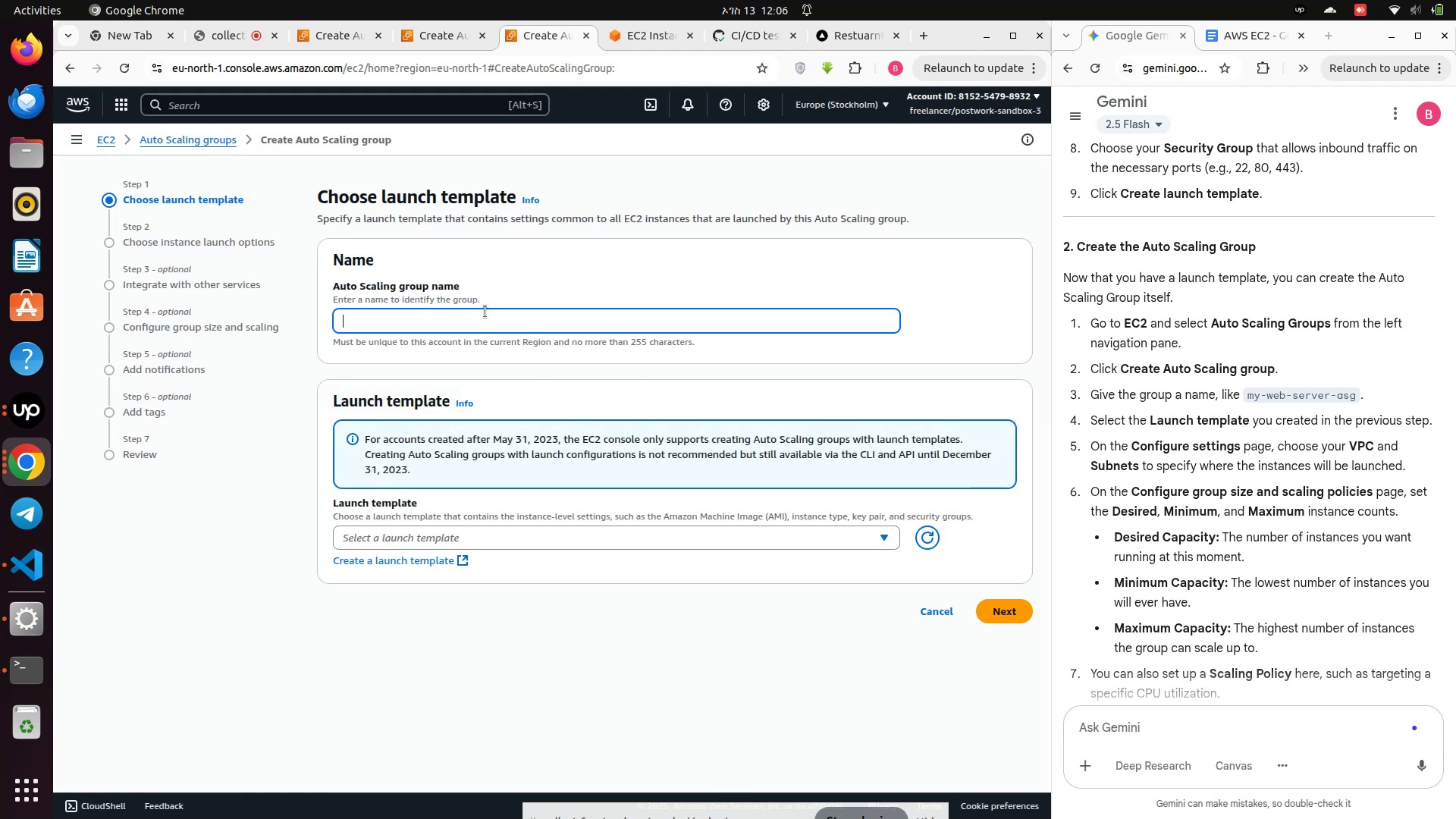 
type(restaurantsaas)
 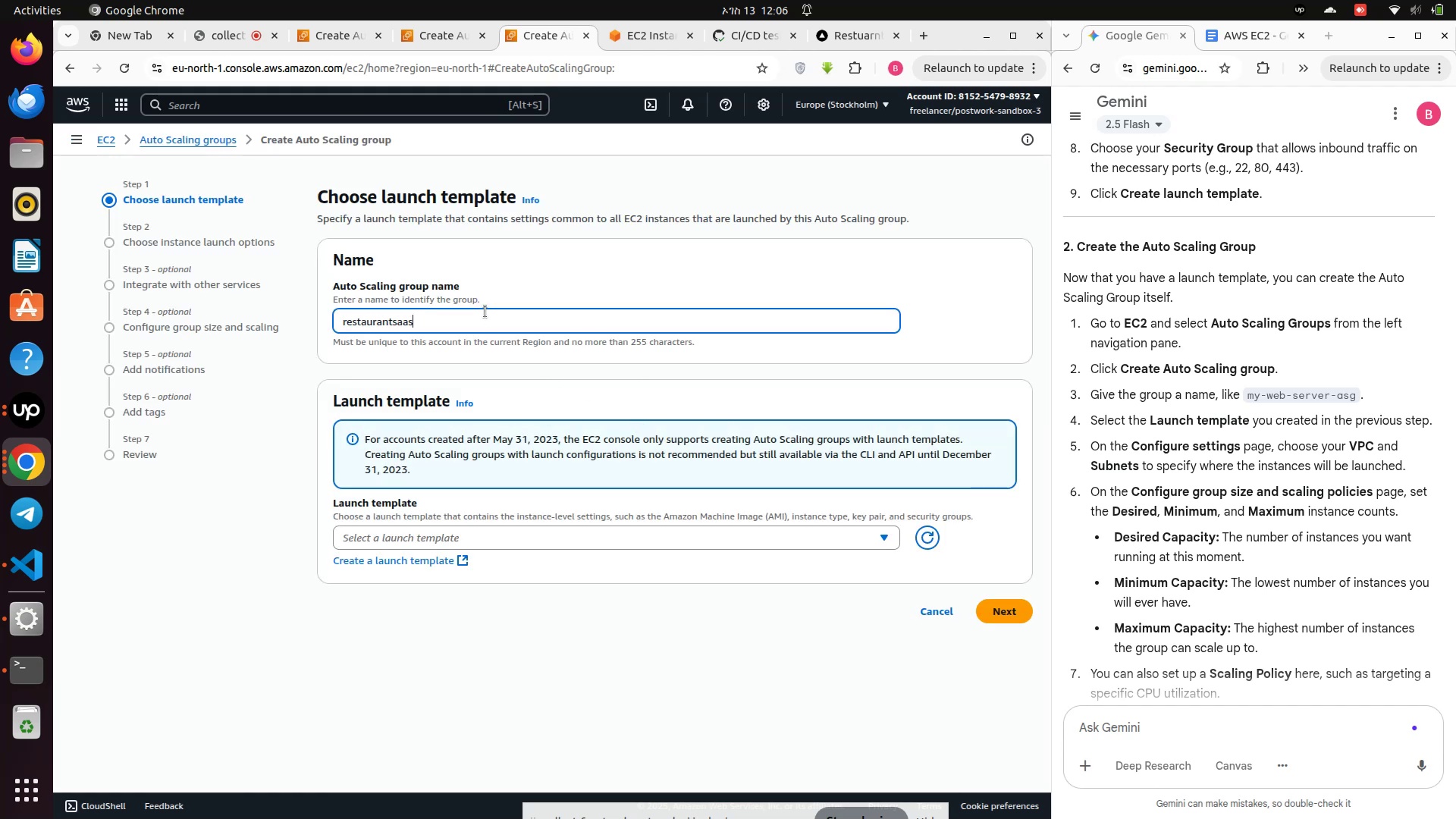 
key(Minus)
 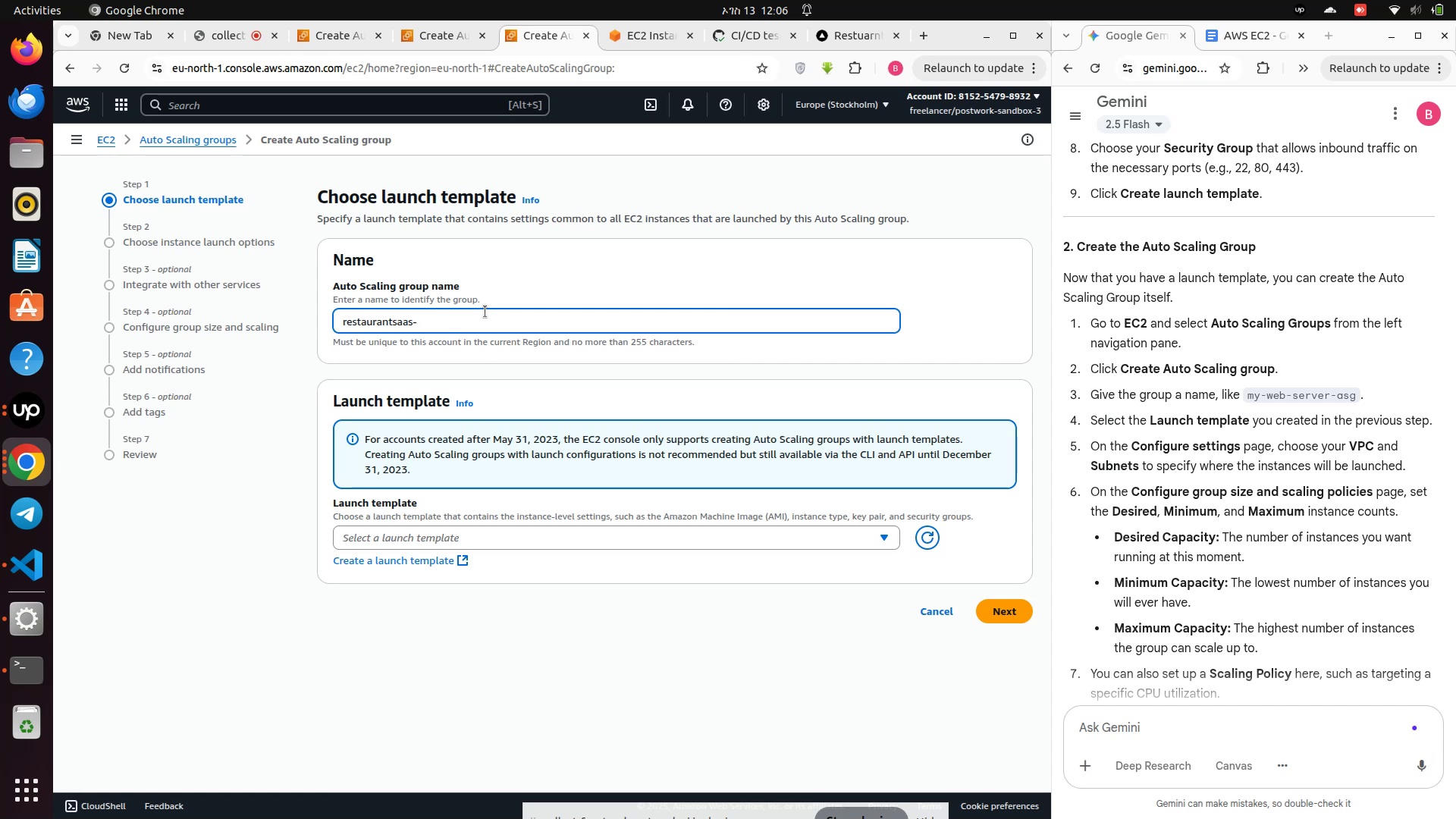 
type(app-asg)
 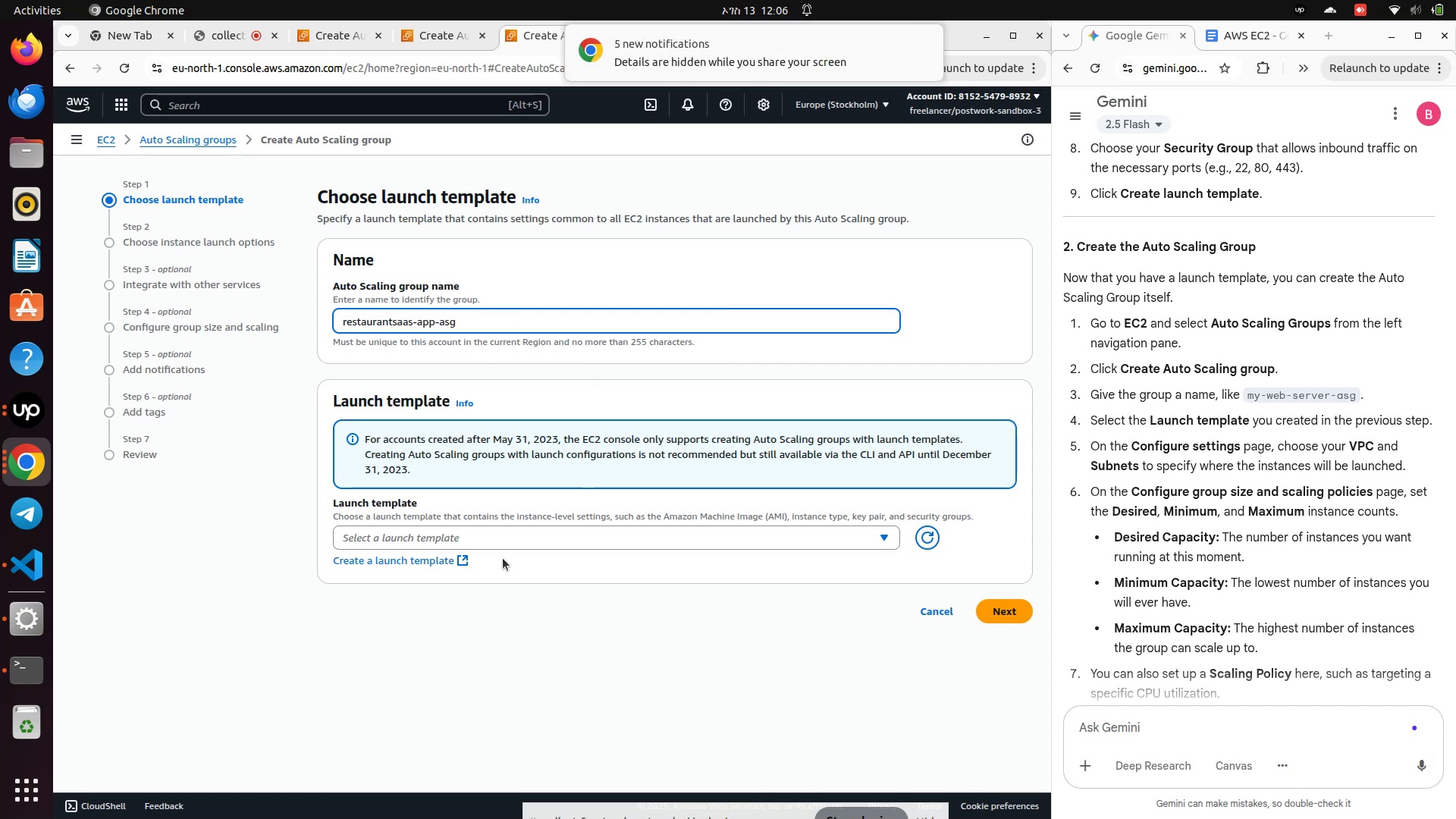 
left_click([473, 545])
 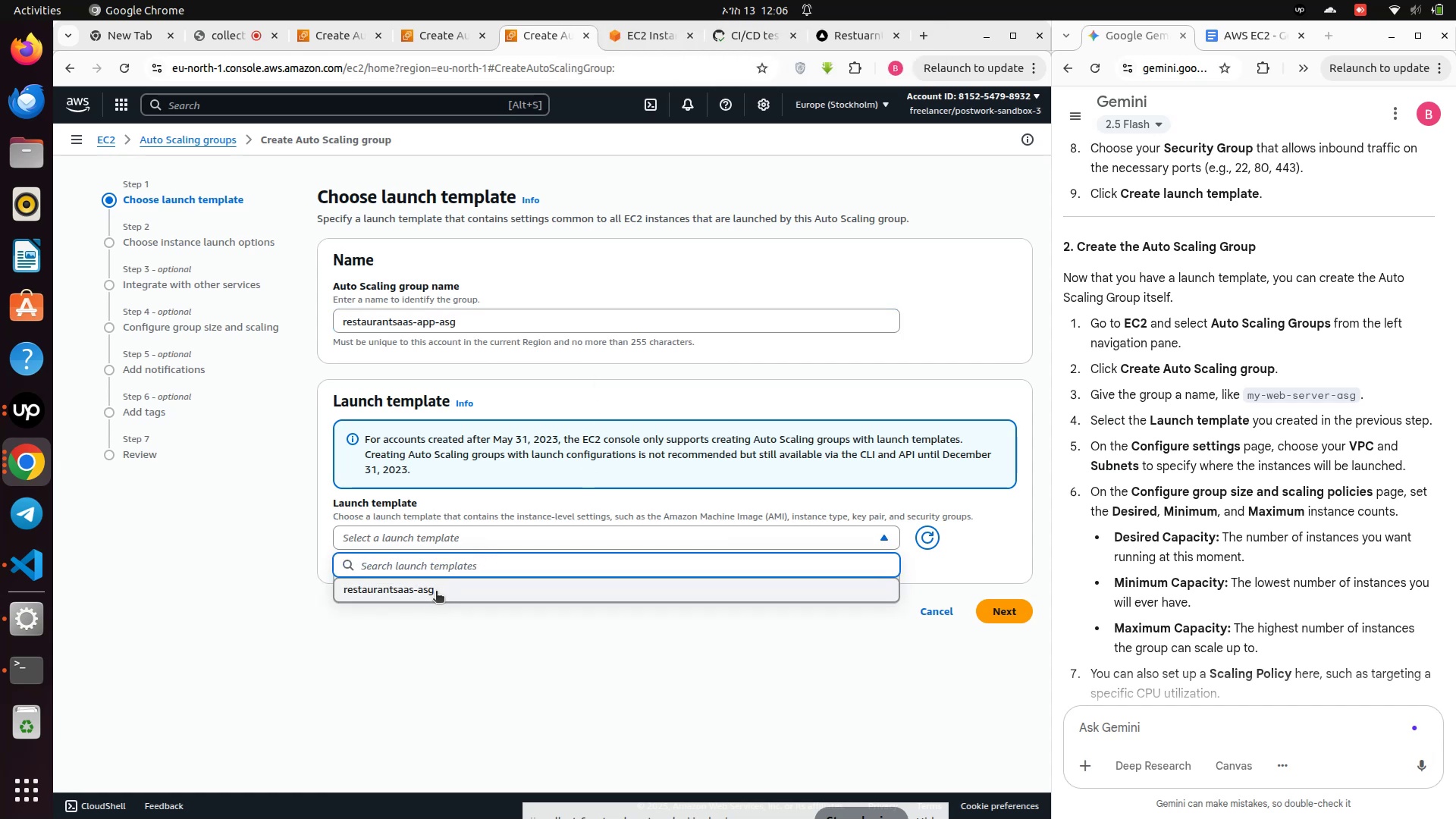 
left_click([436, 592])
 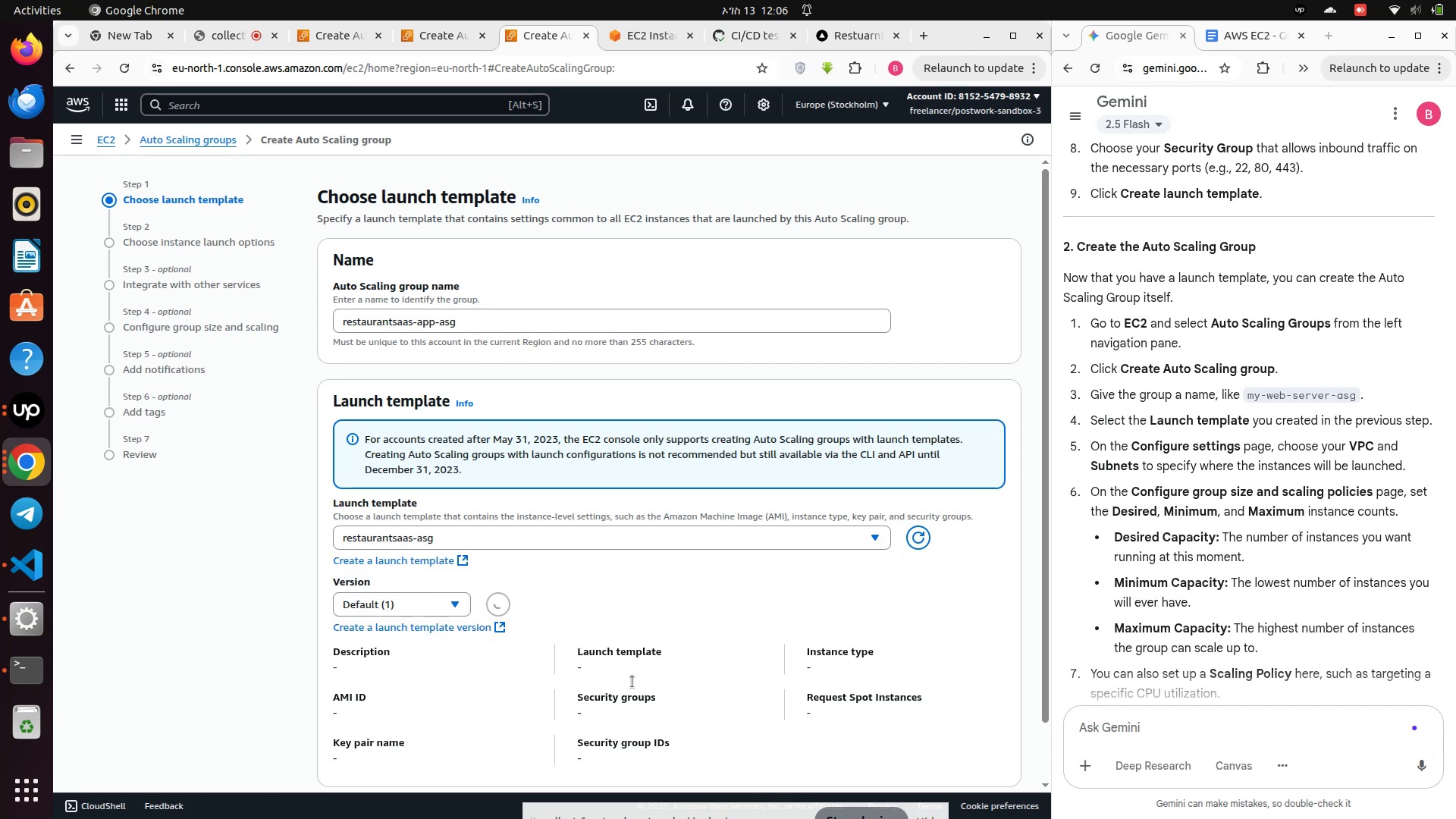 
scroll: coordinate [596, 437], scroll_direction: down, amount: 4.0
 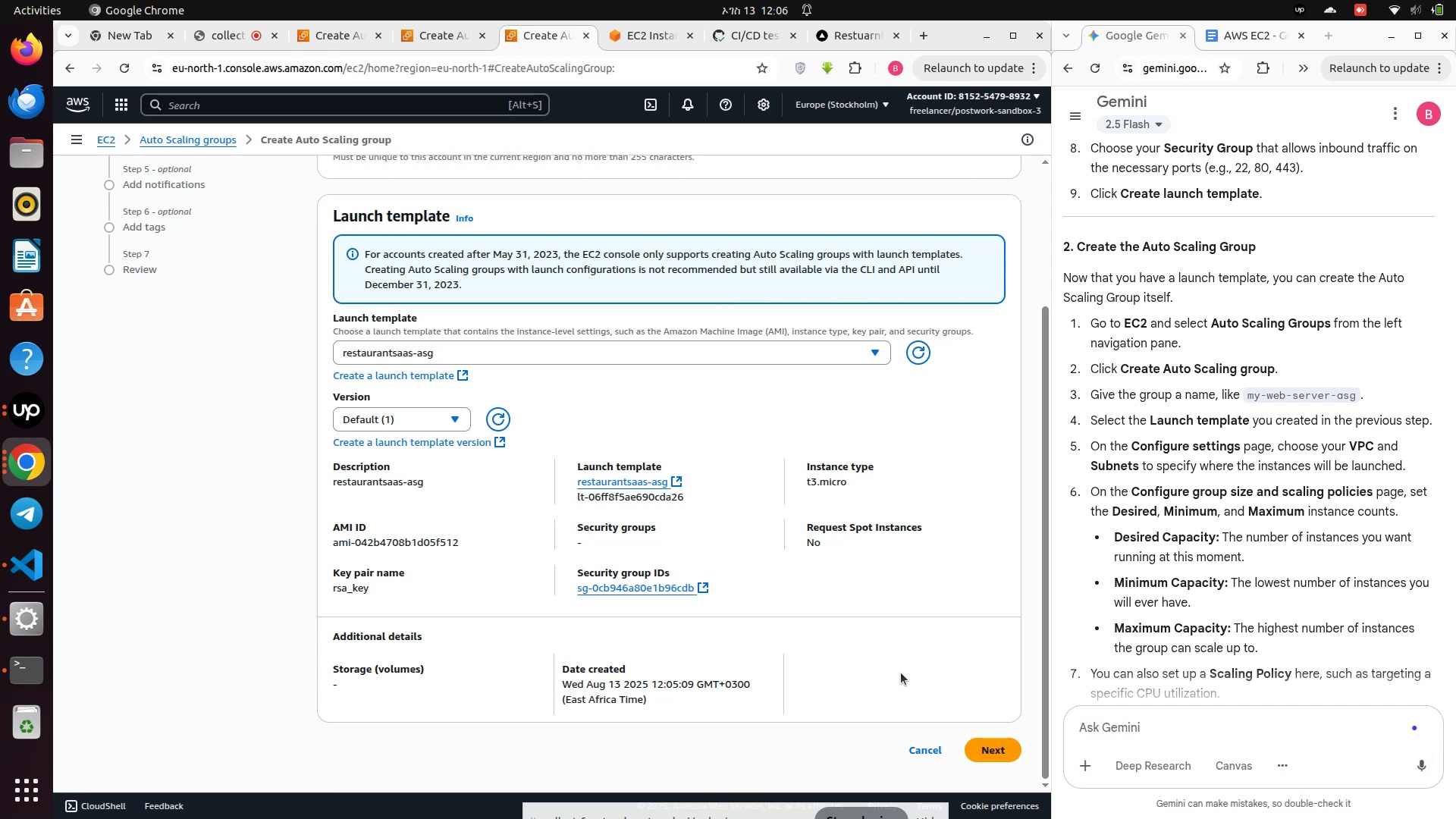 
wait(15.72)
 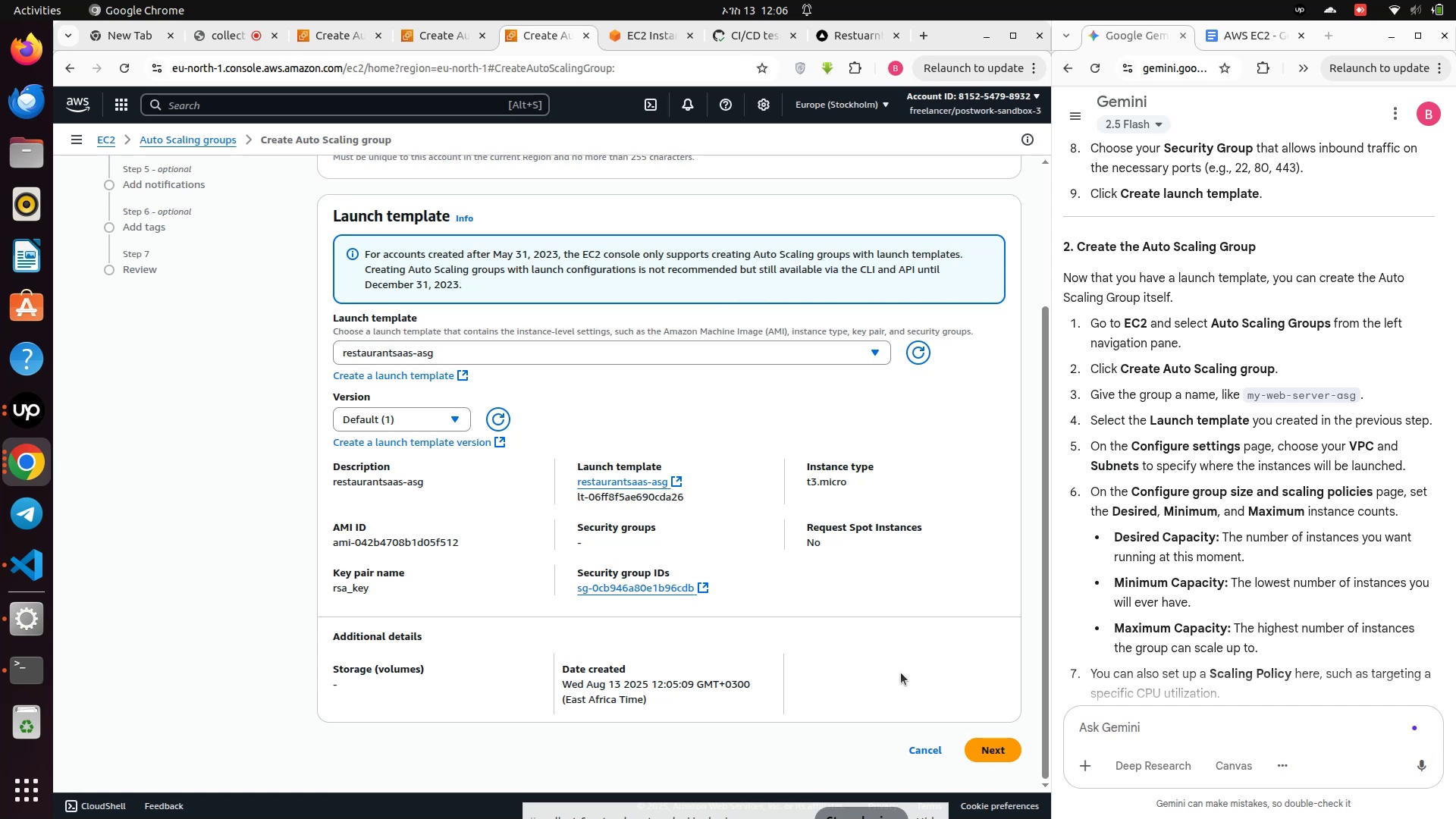 
left_click([992, 760])
 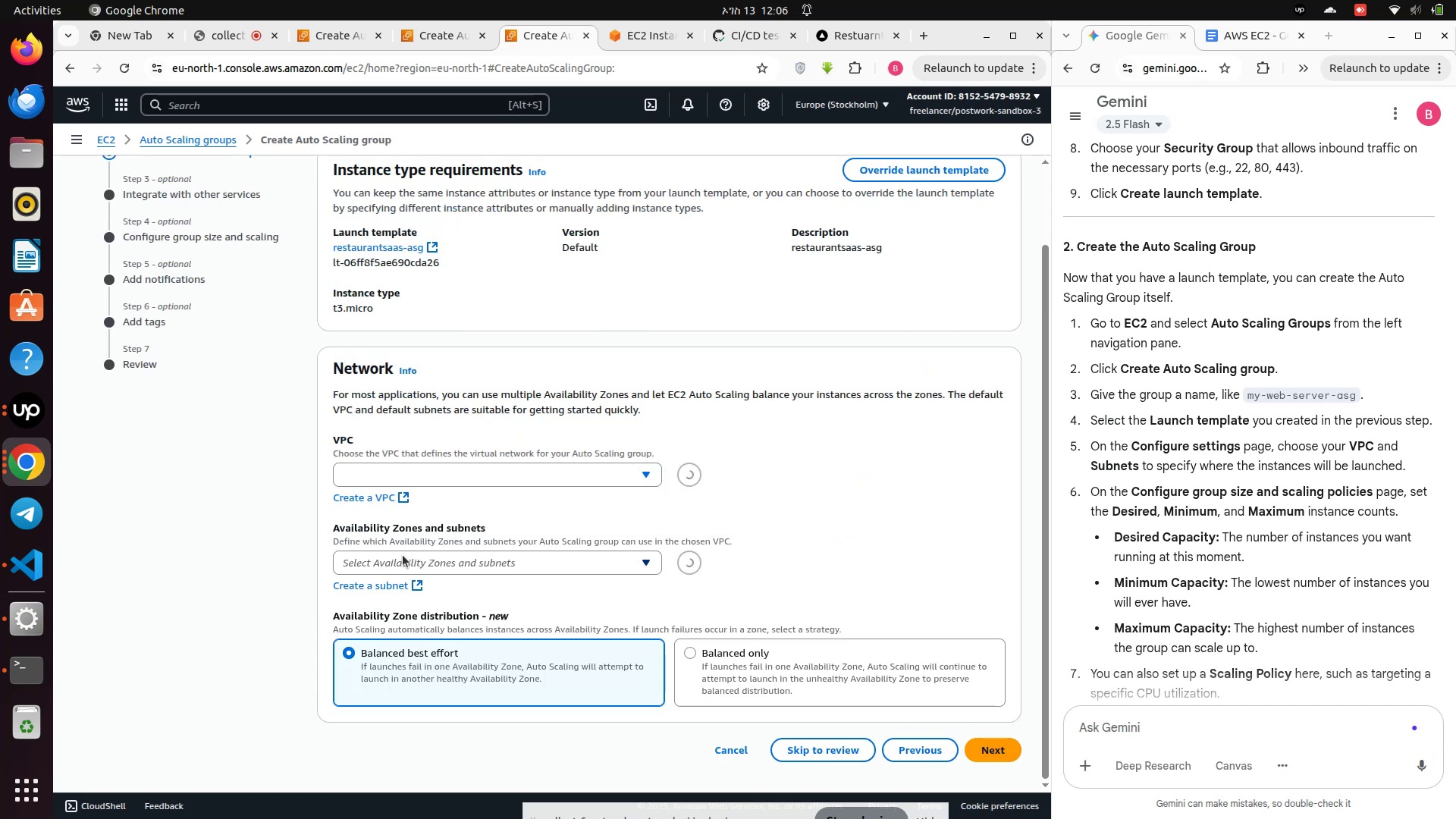 
scroll: coordinate [229, 509], scroll_direction: up, amount: 3.0
 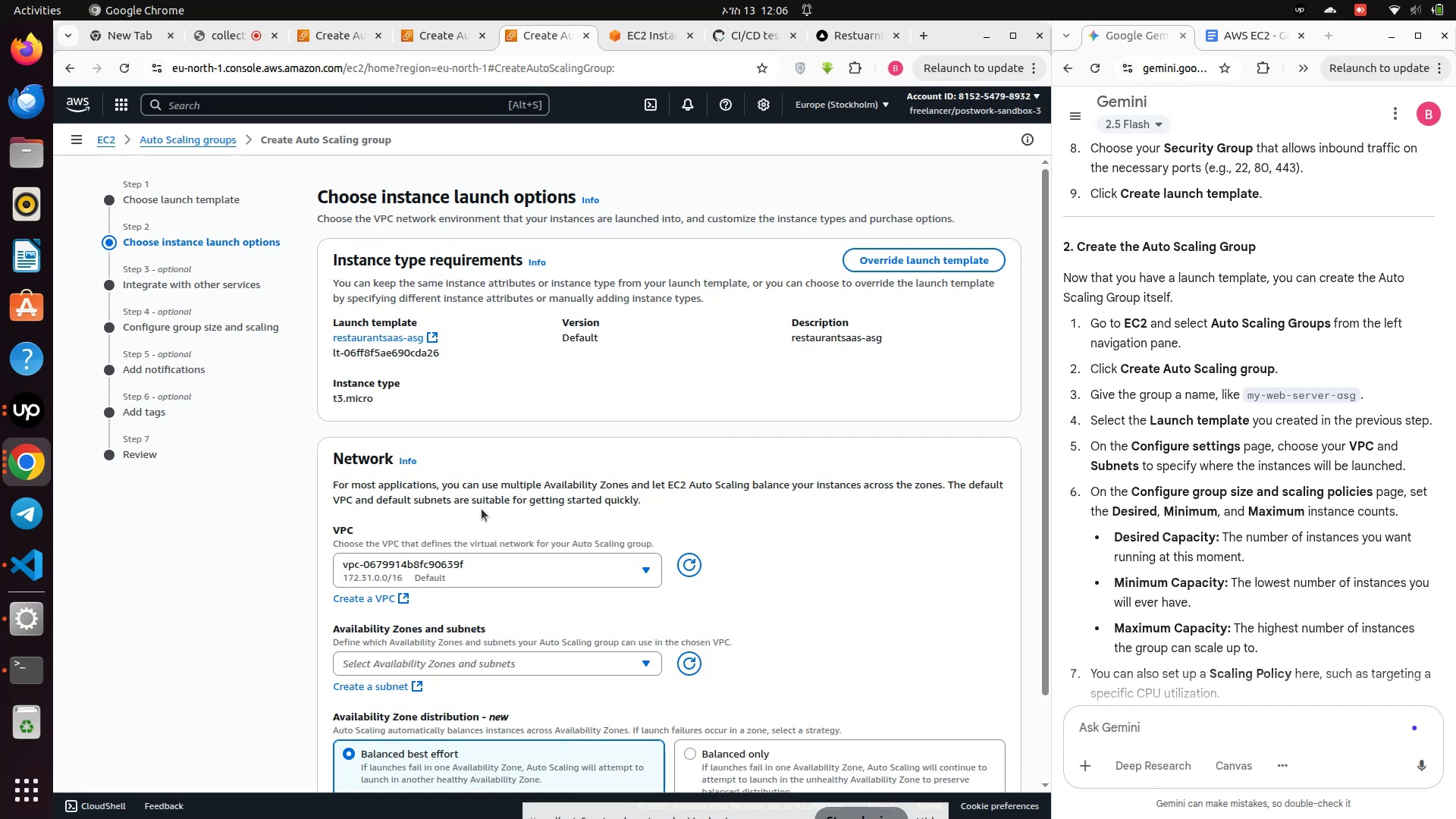 
wait(9.42)
 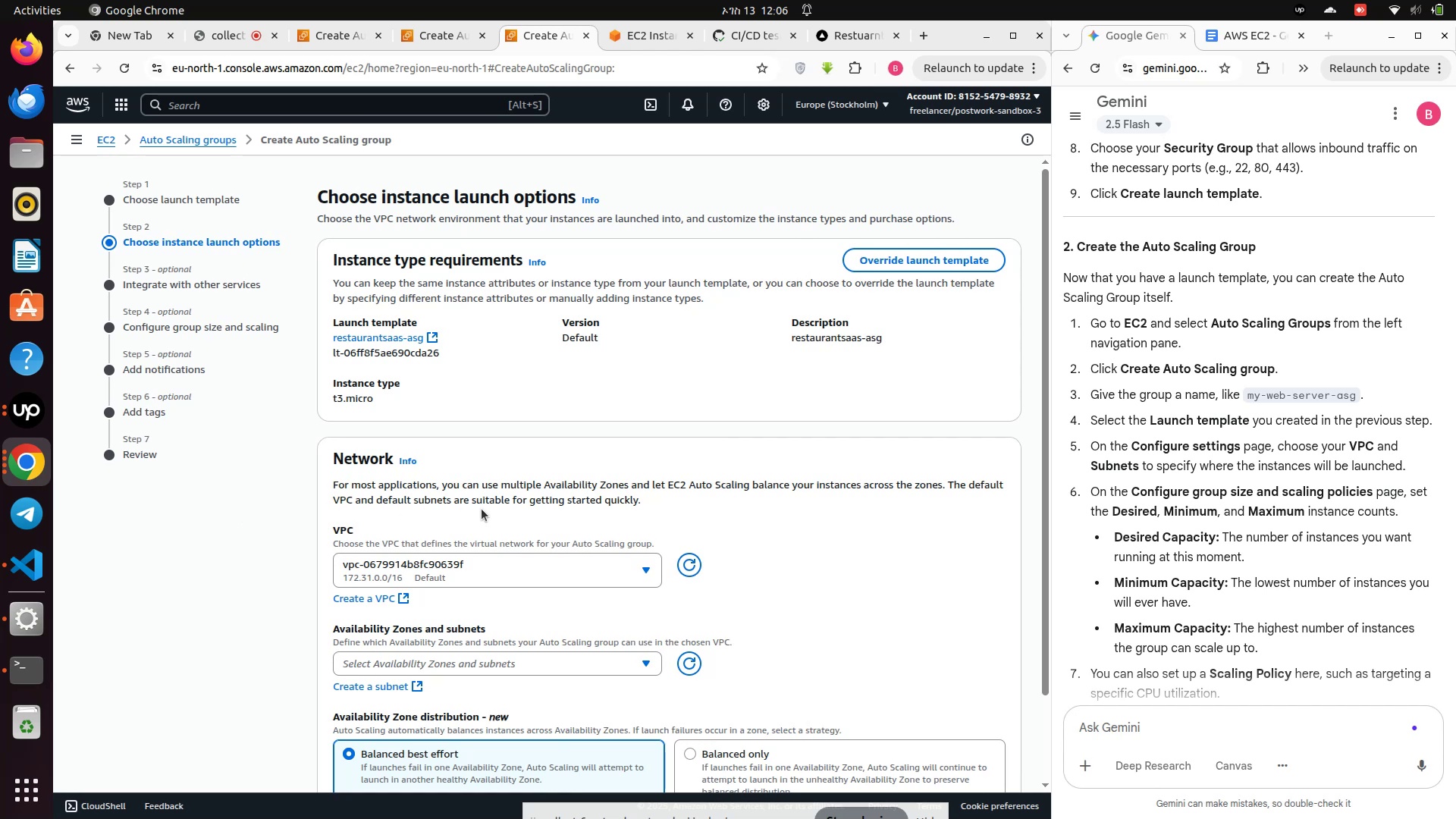 
left_click([592, 573])
 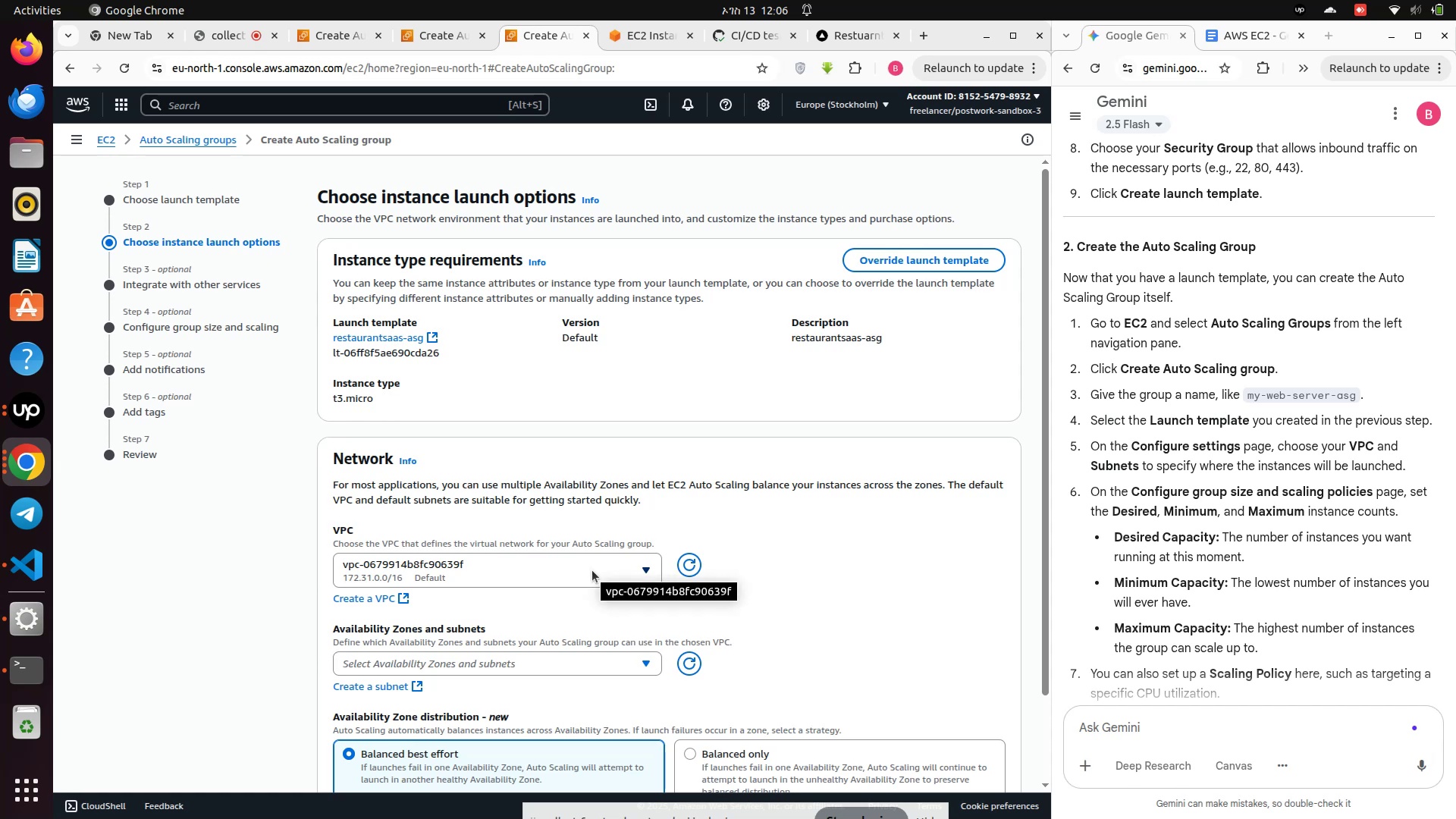 
wait(10.36)
 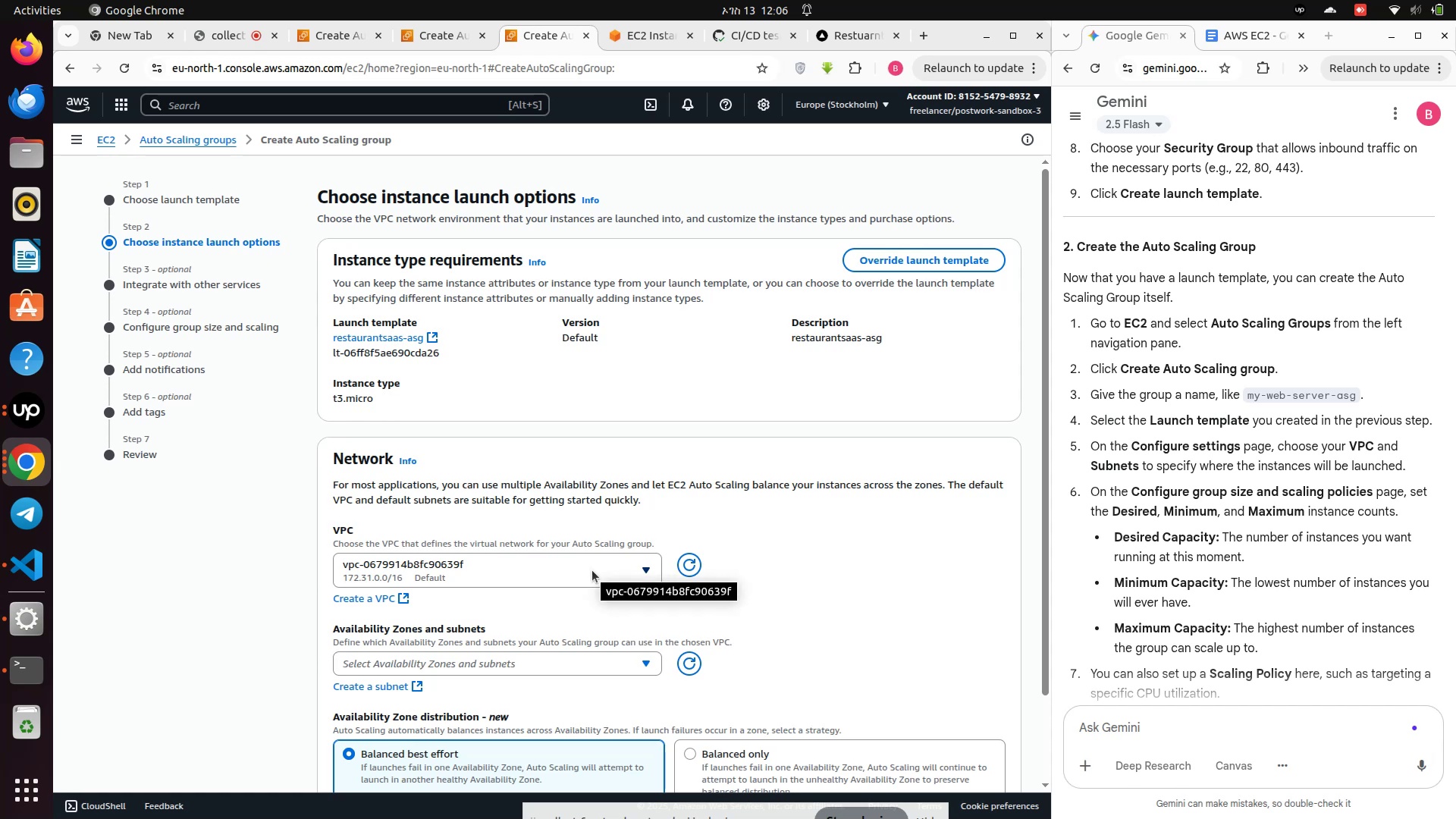 
left_click([787, 585])
 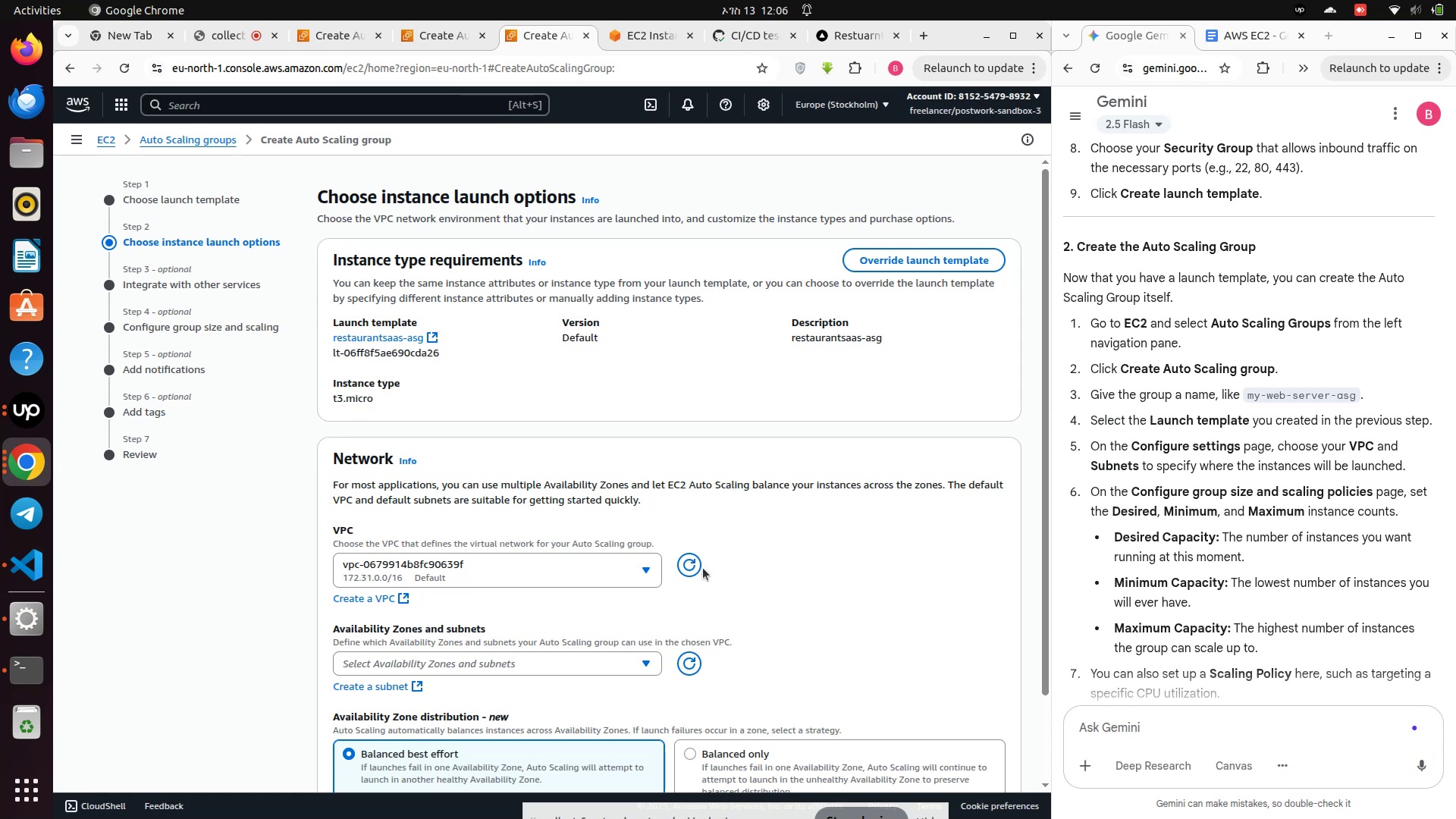 
left_click([695, 563])
 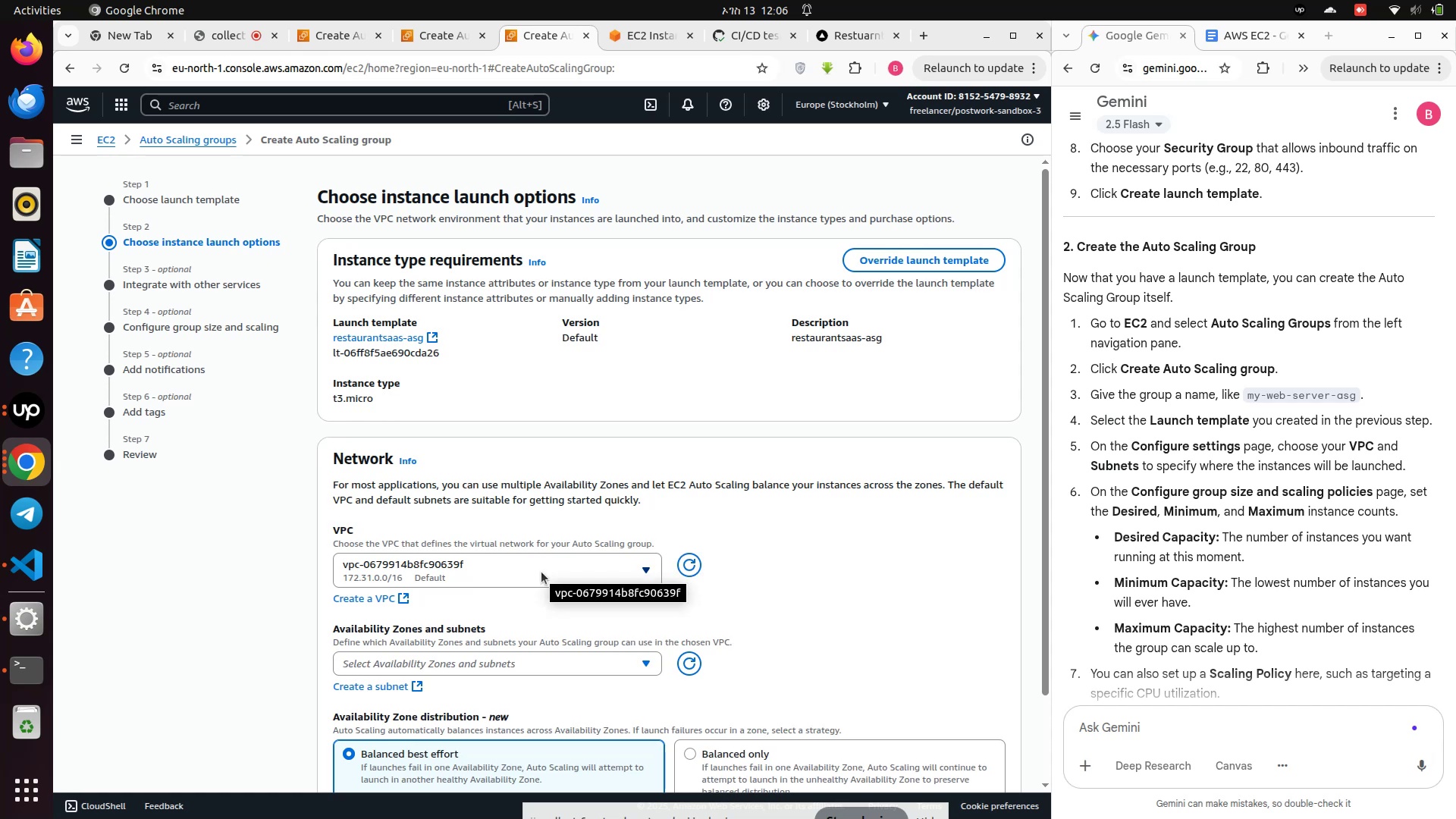 
left_click([541, 572])
 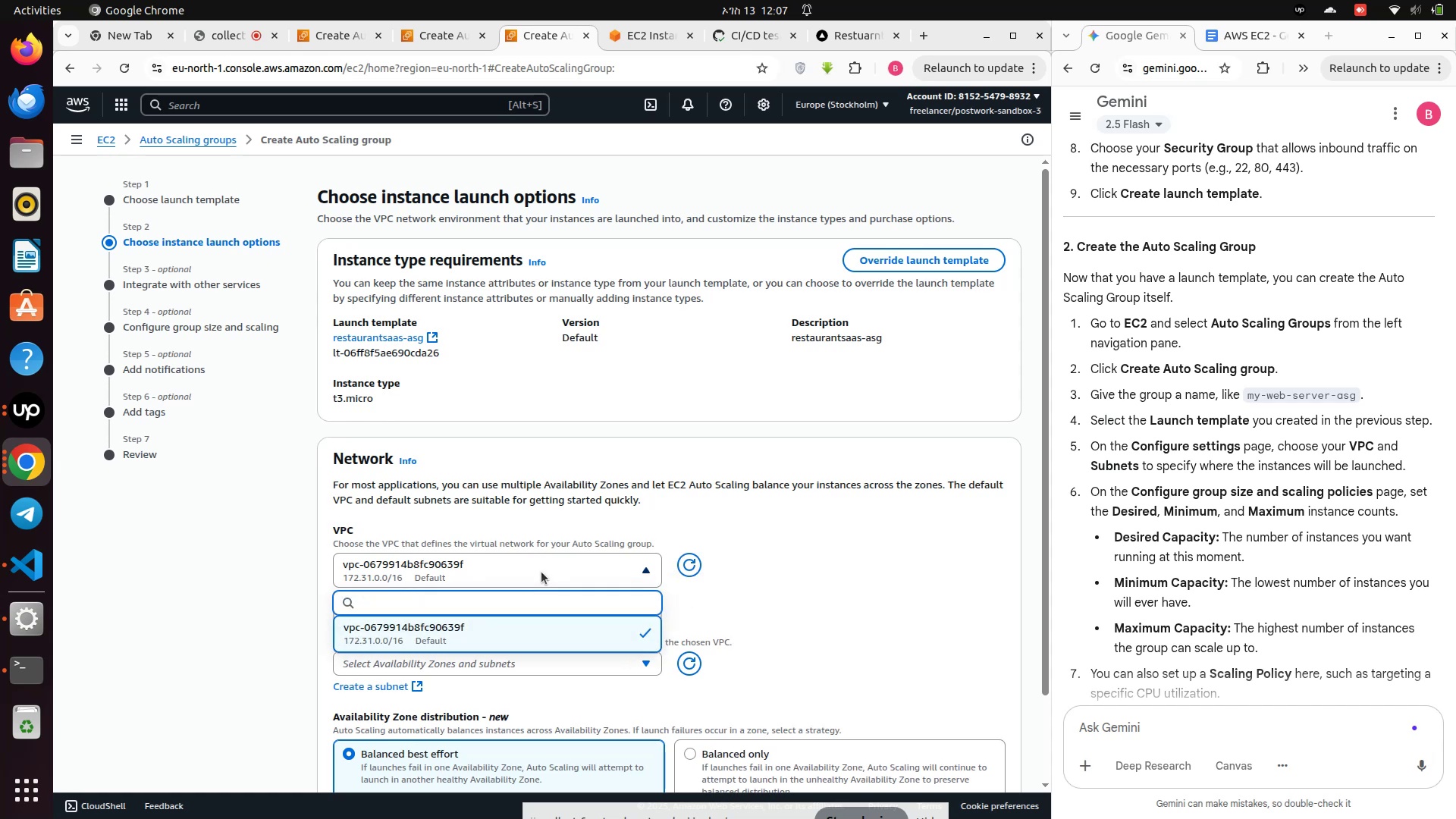 
left_click([541, 572])
 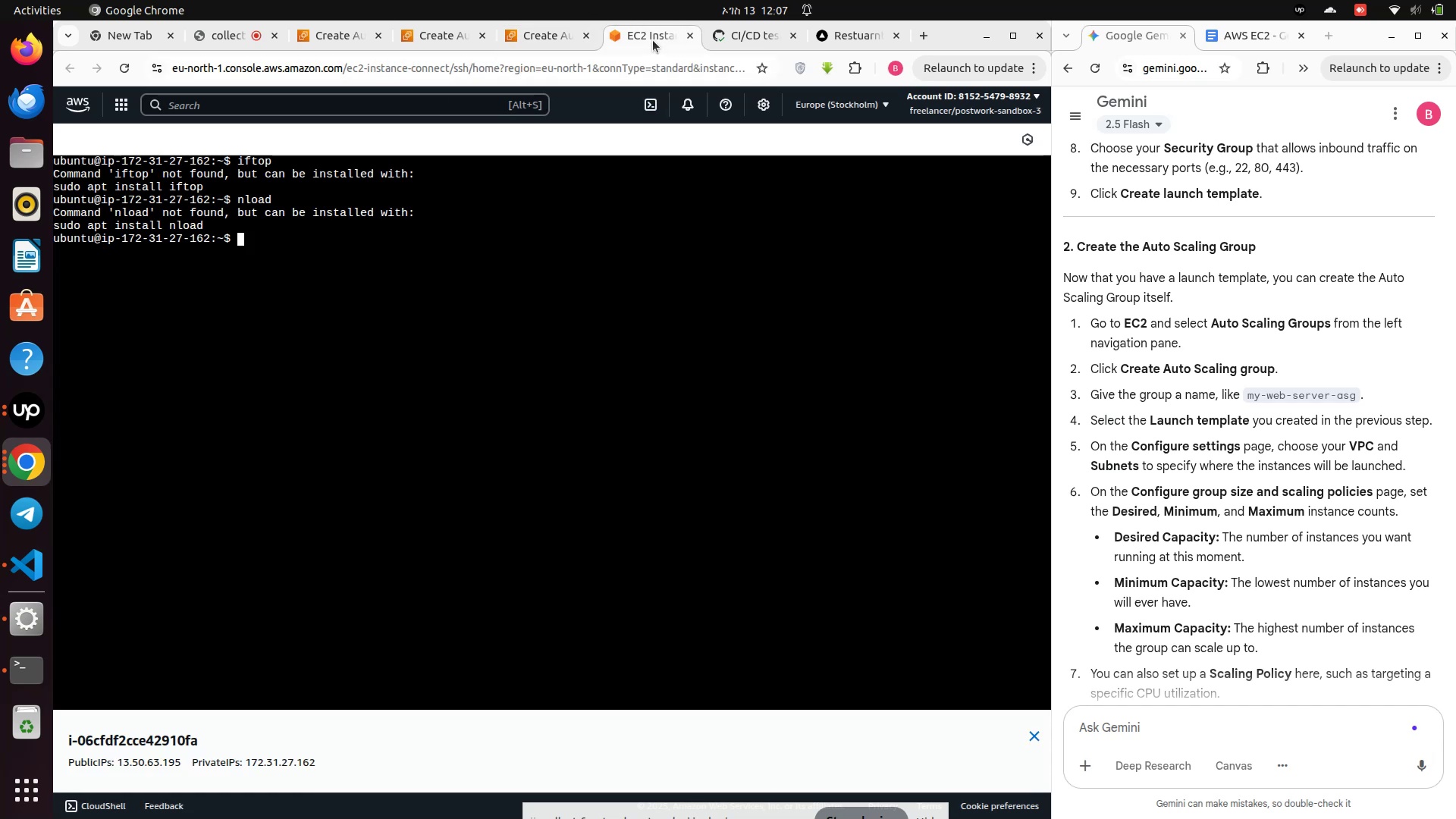 
wait(5.01)
 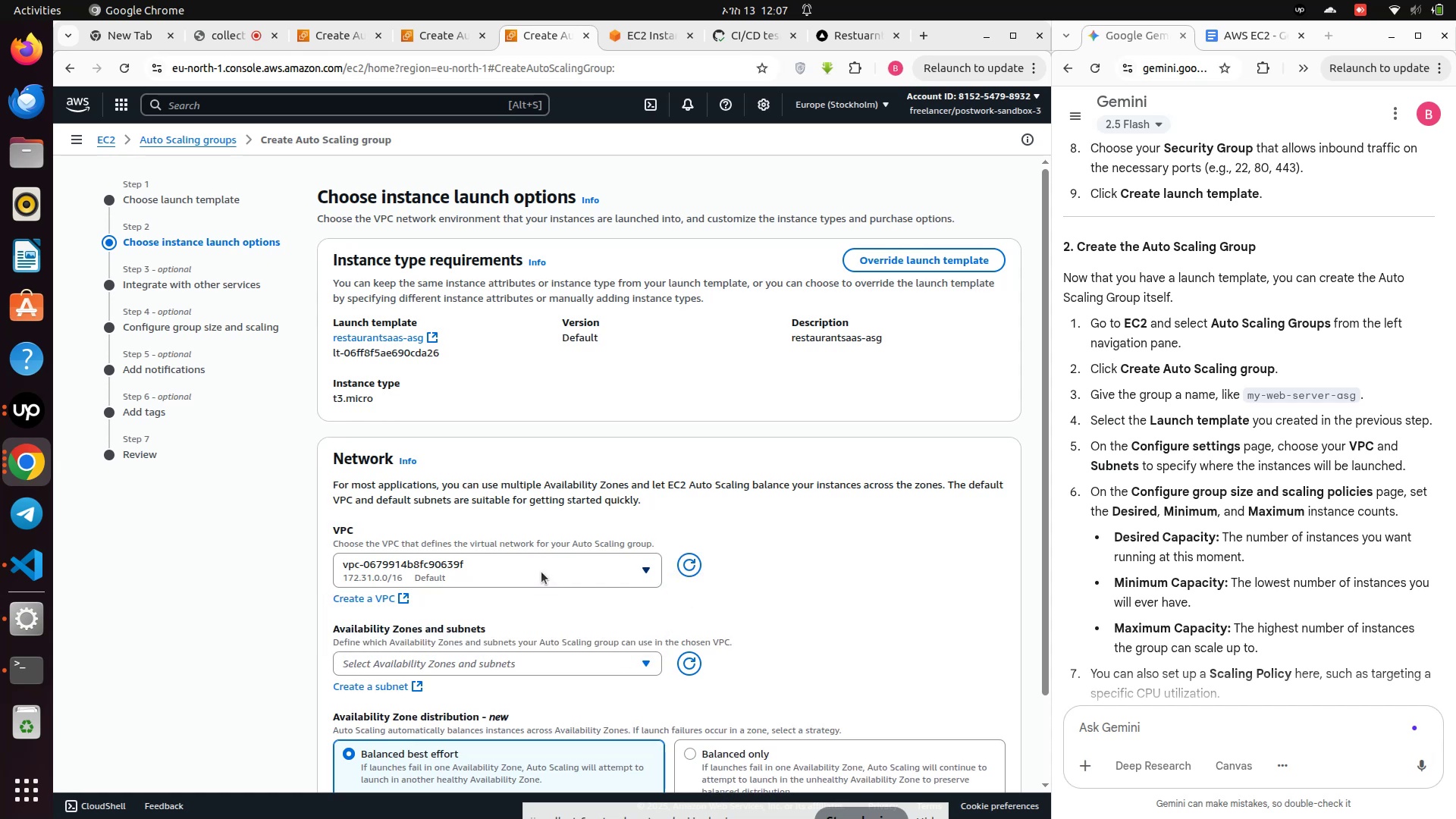 
left_click([444, 37])
 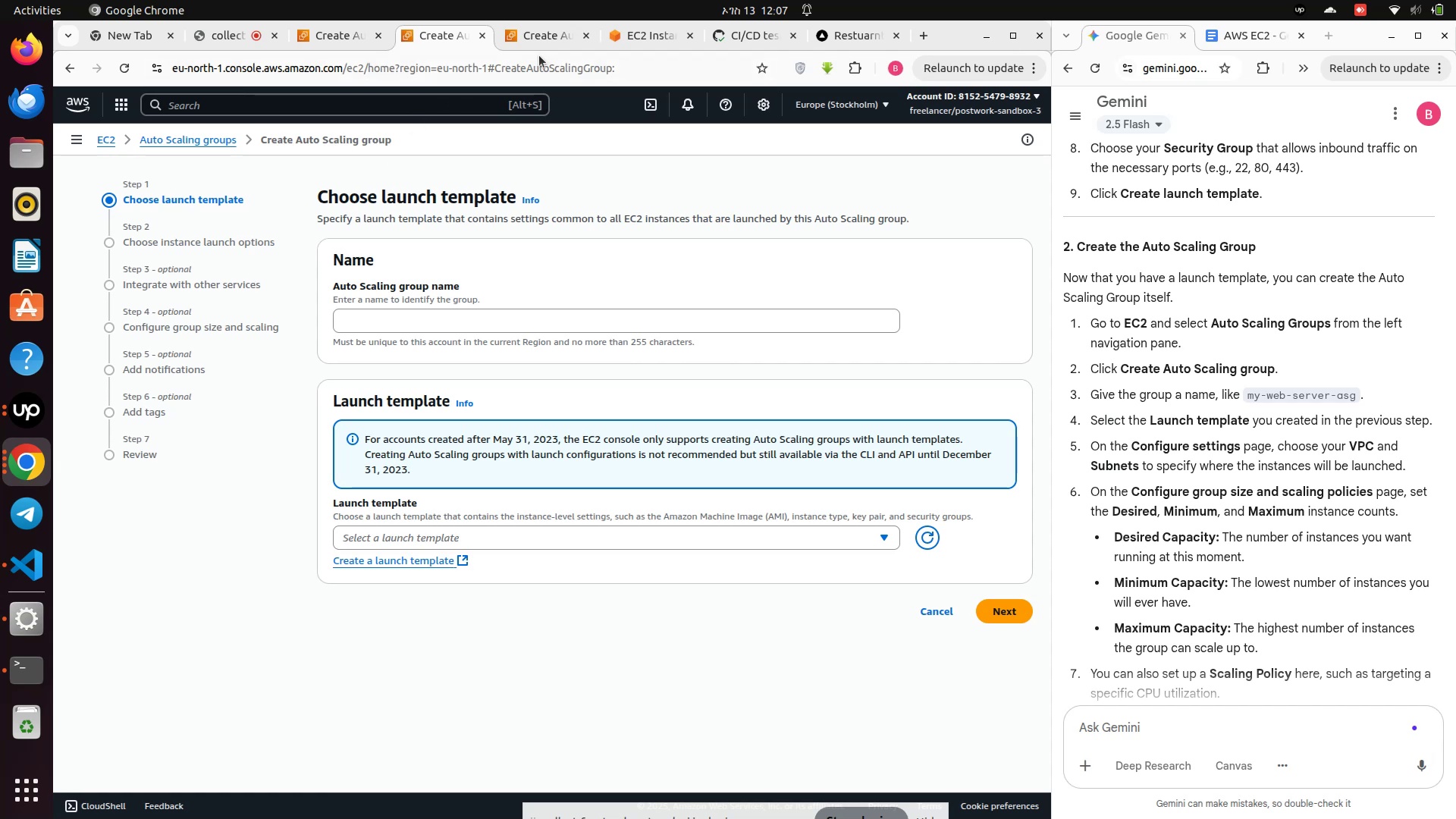 
left_click([543, 36])
 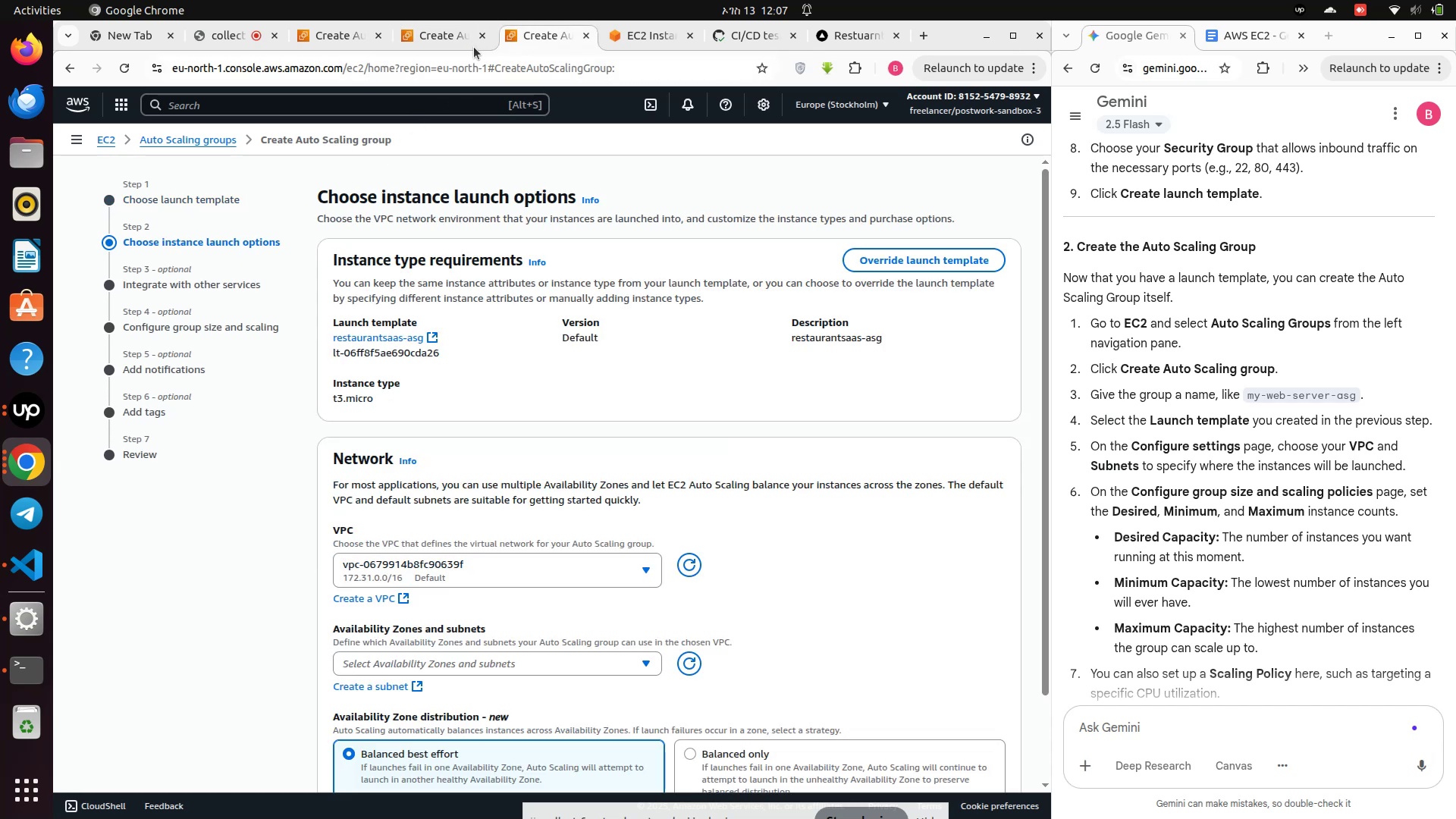 
left_click([447, 43])
 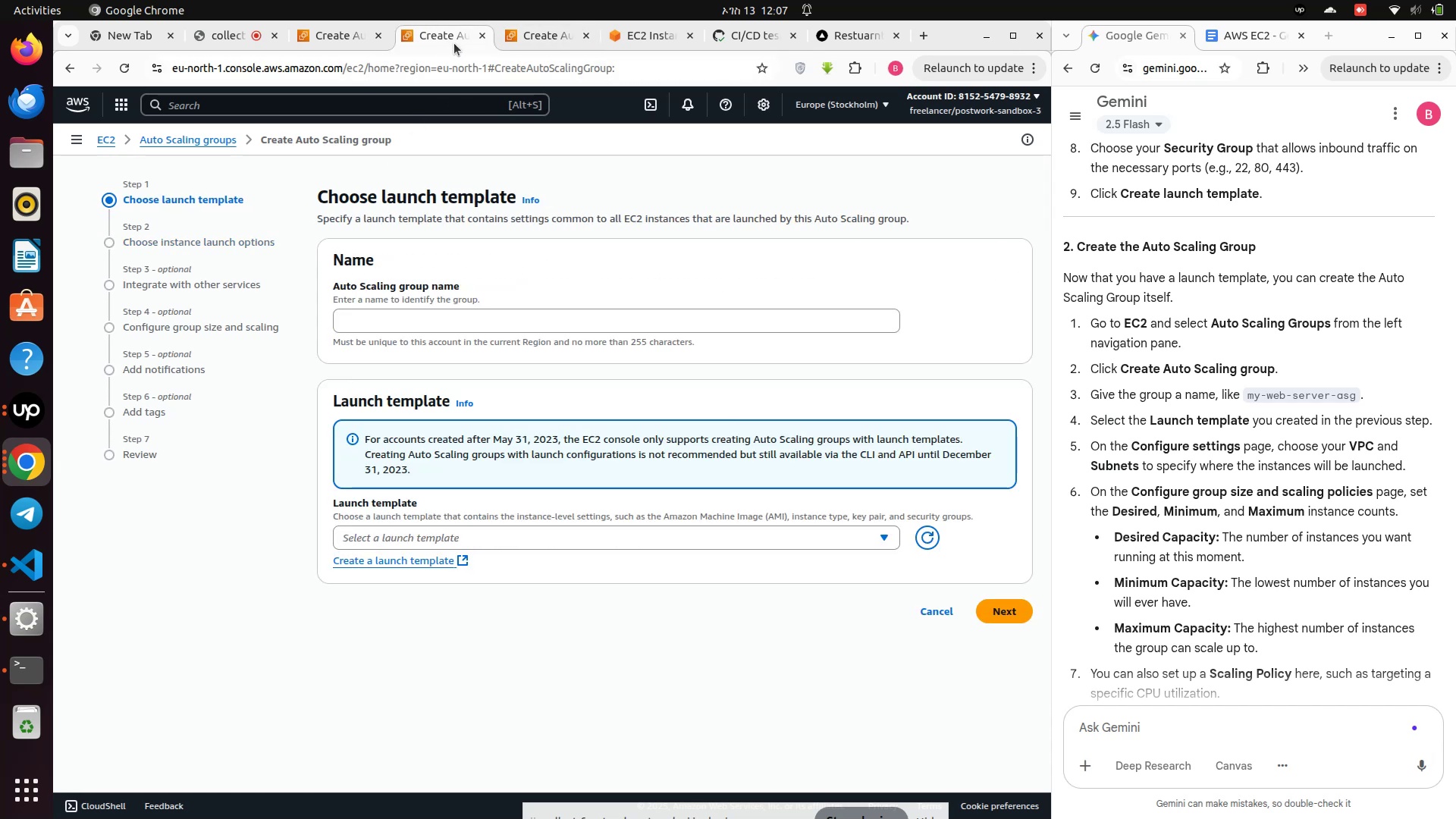 
left_click([527, 35])
 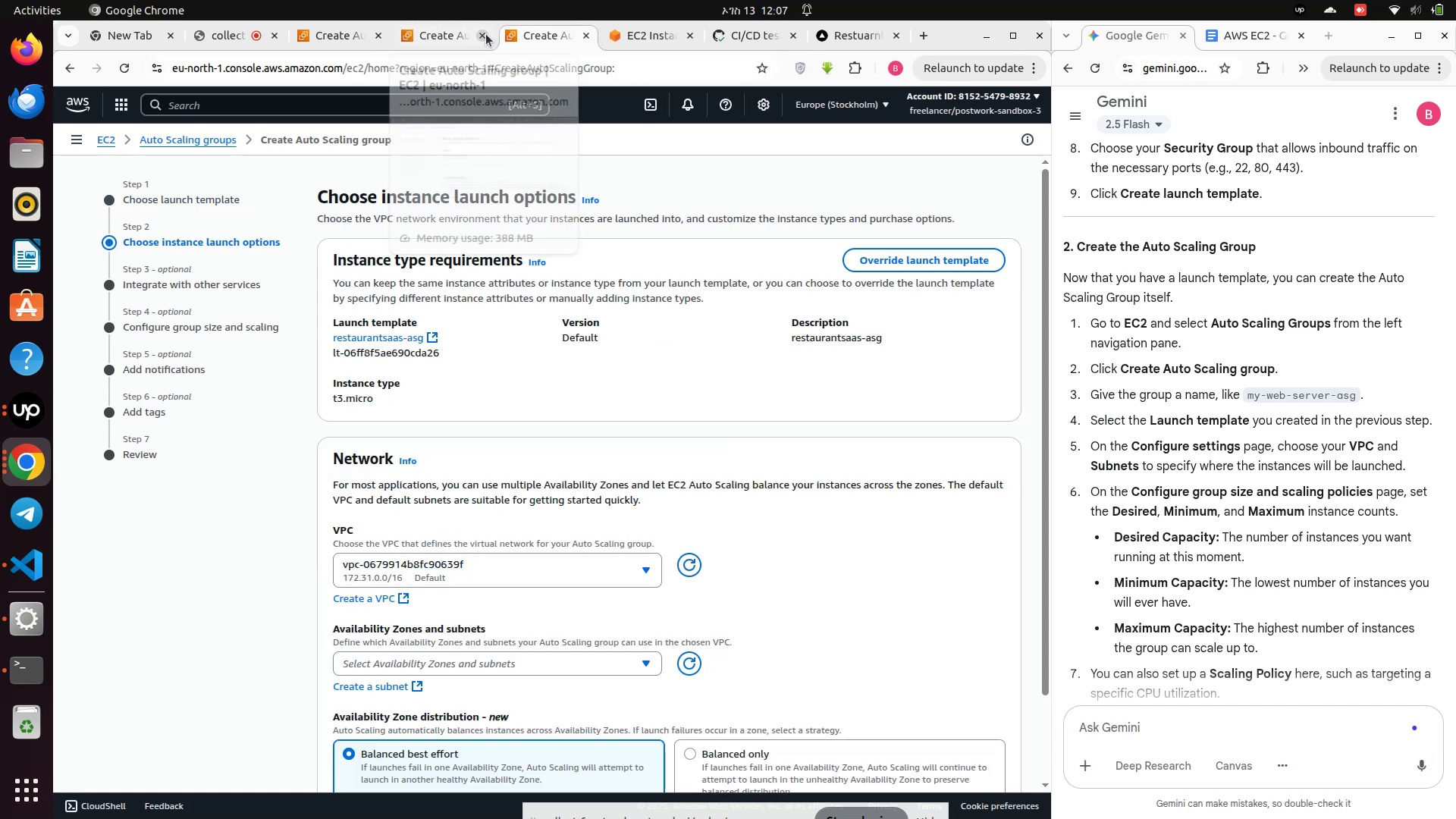 
left_click([452, 30])
 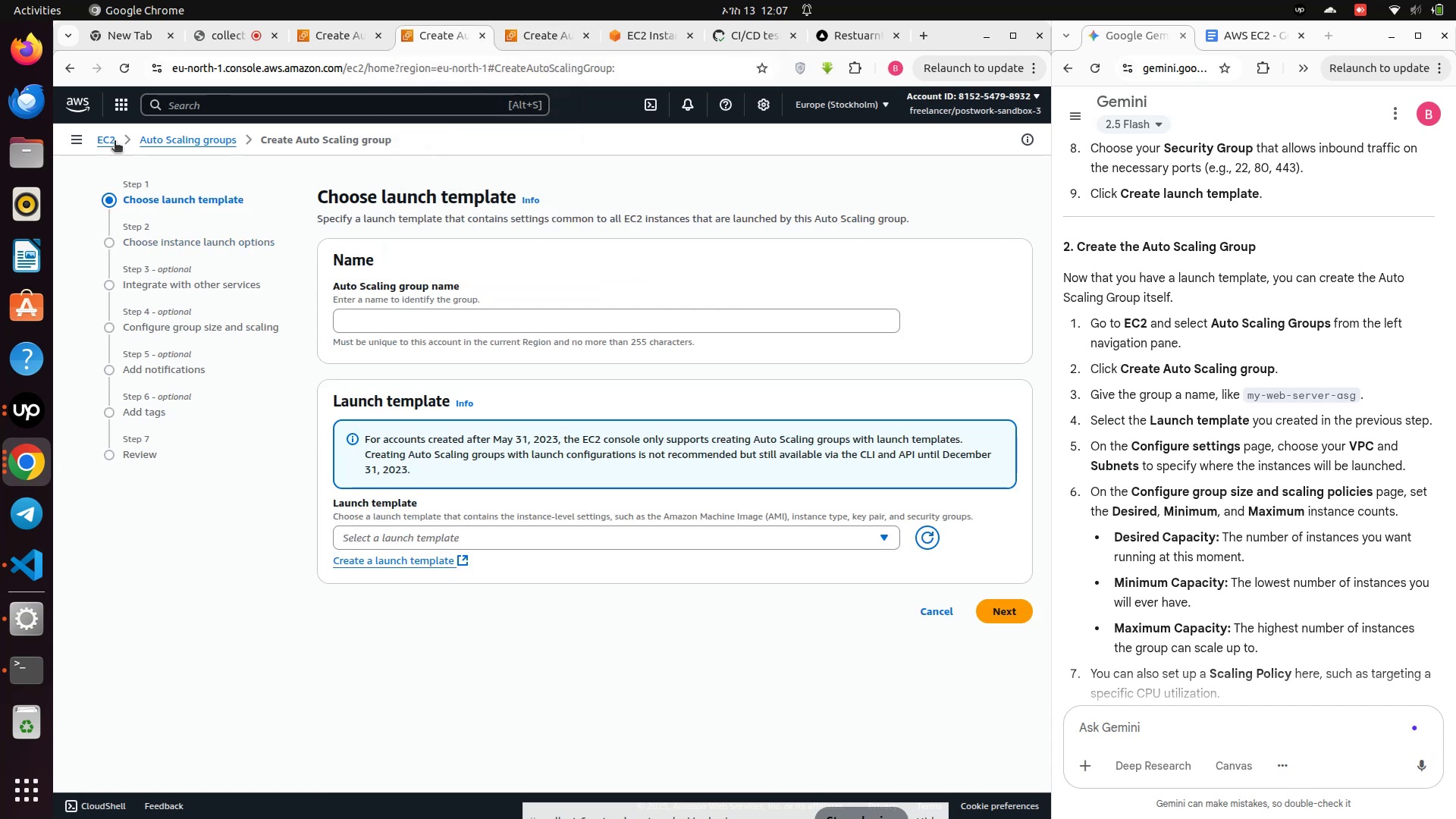 
left_click([108, 141])
 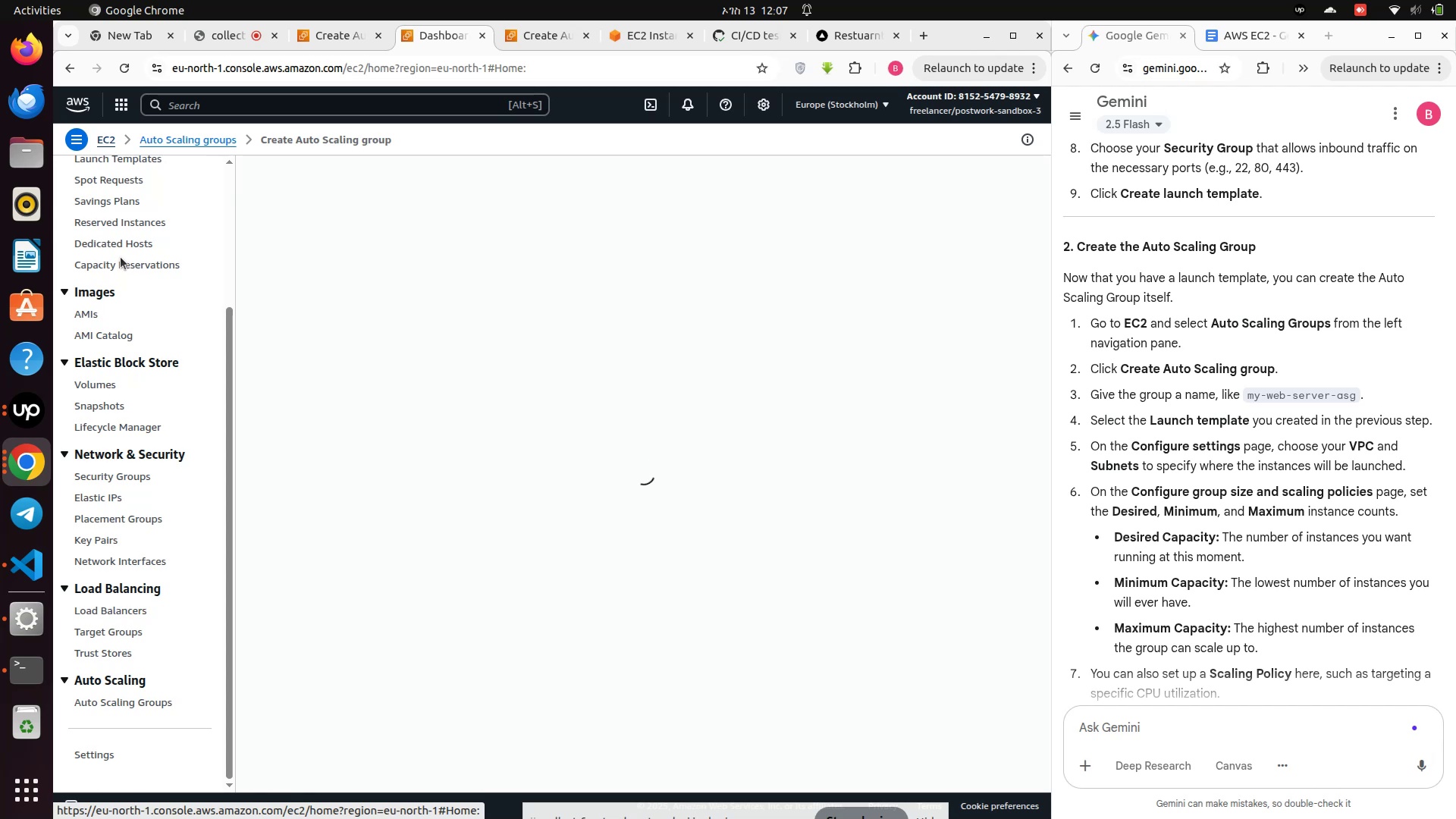 
mouse_move([351, 251])
 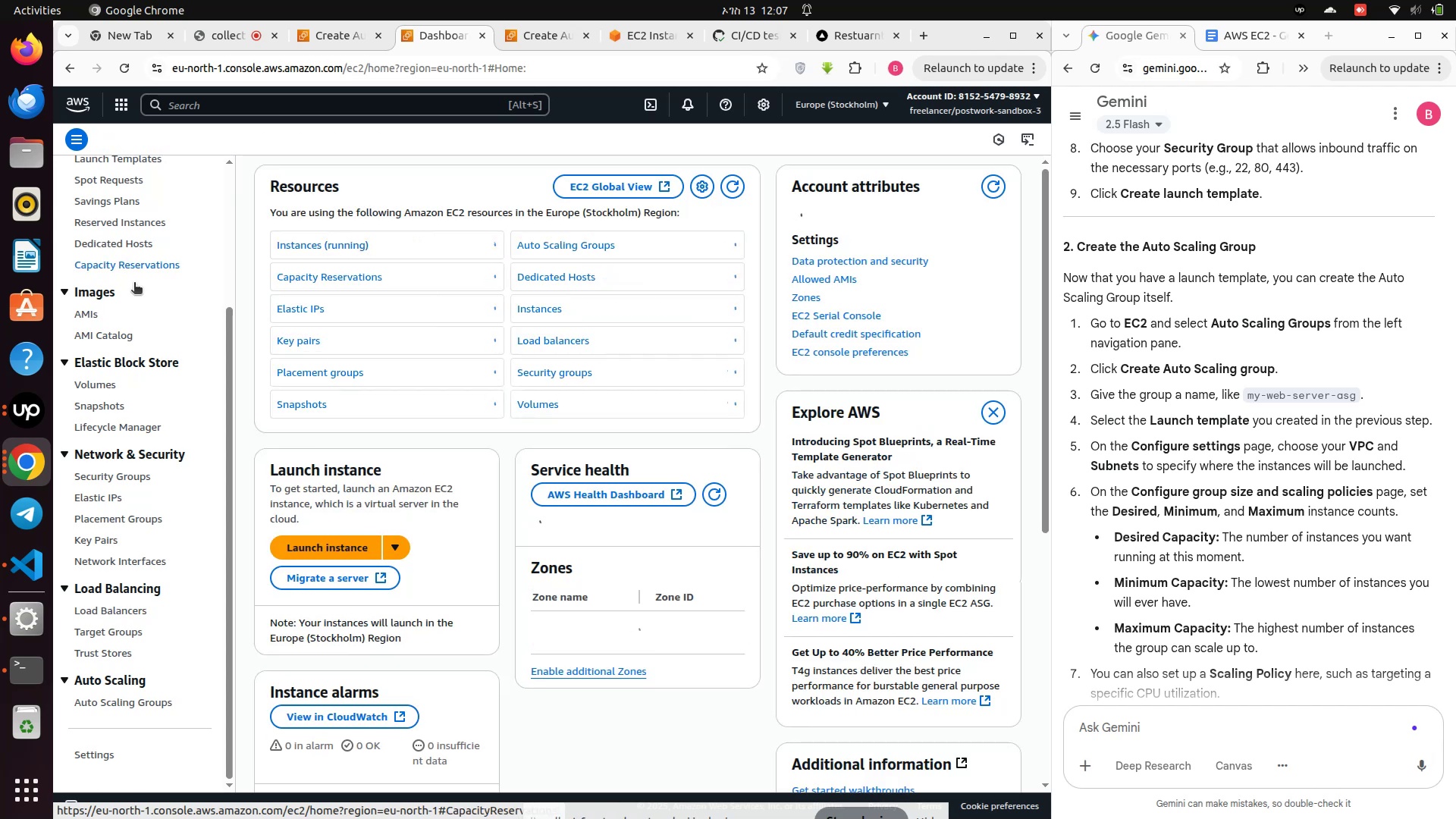 
scroll: coordinate [125, 297], scroll_direction: up, amount: 3.0
 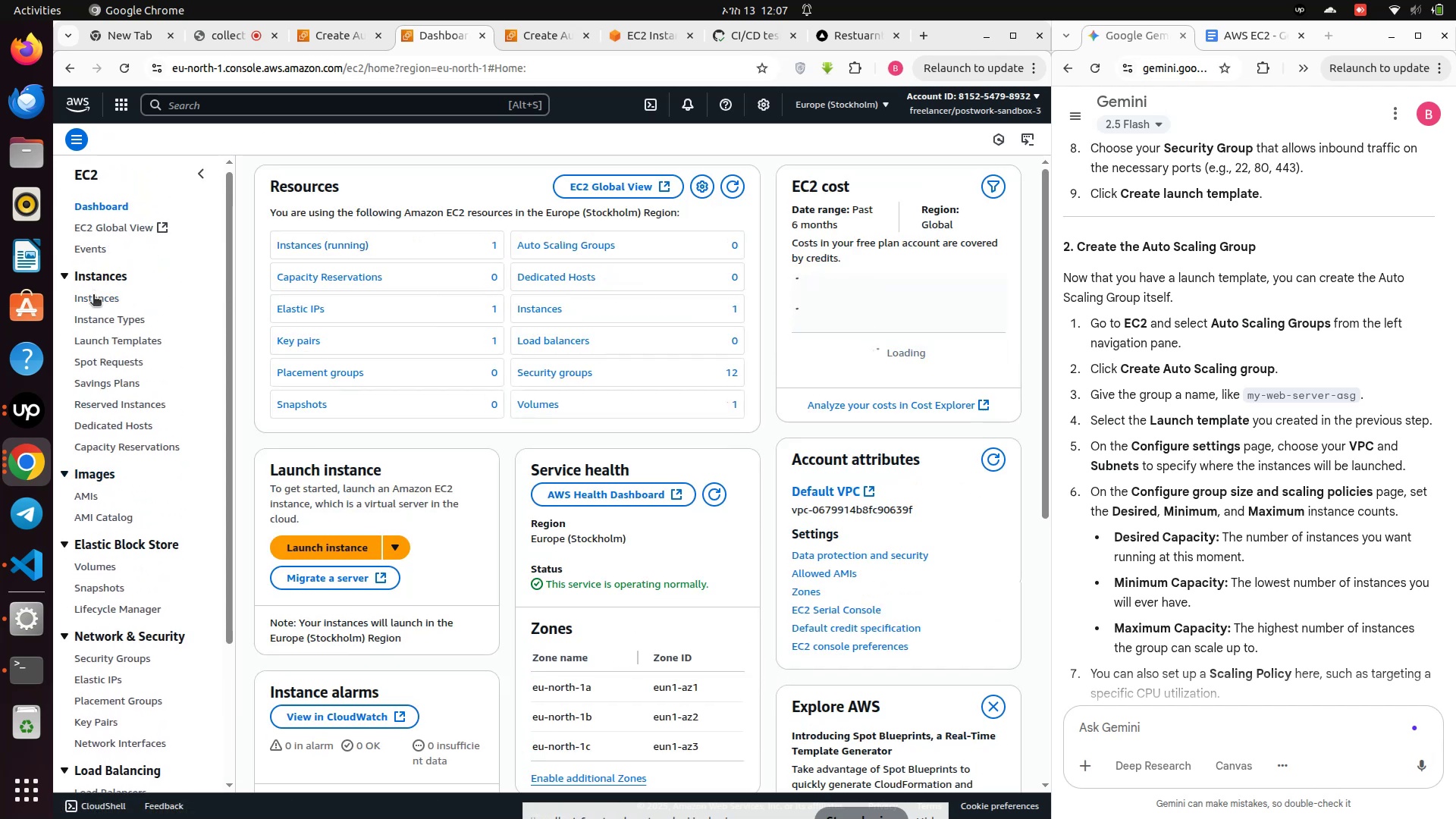 
left_click([94, 299])
 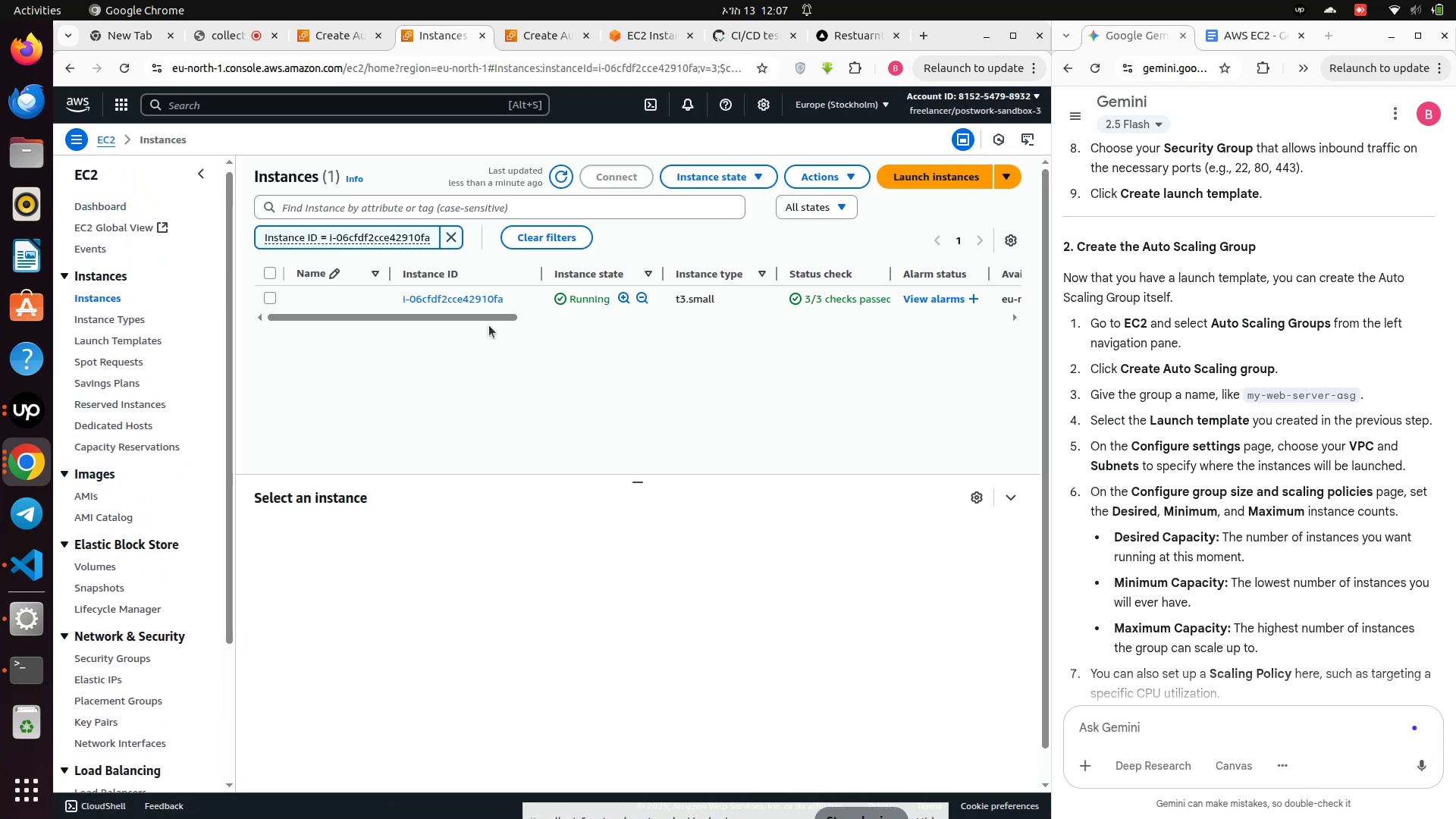 
wait(5.57)
 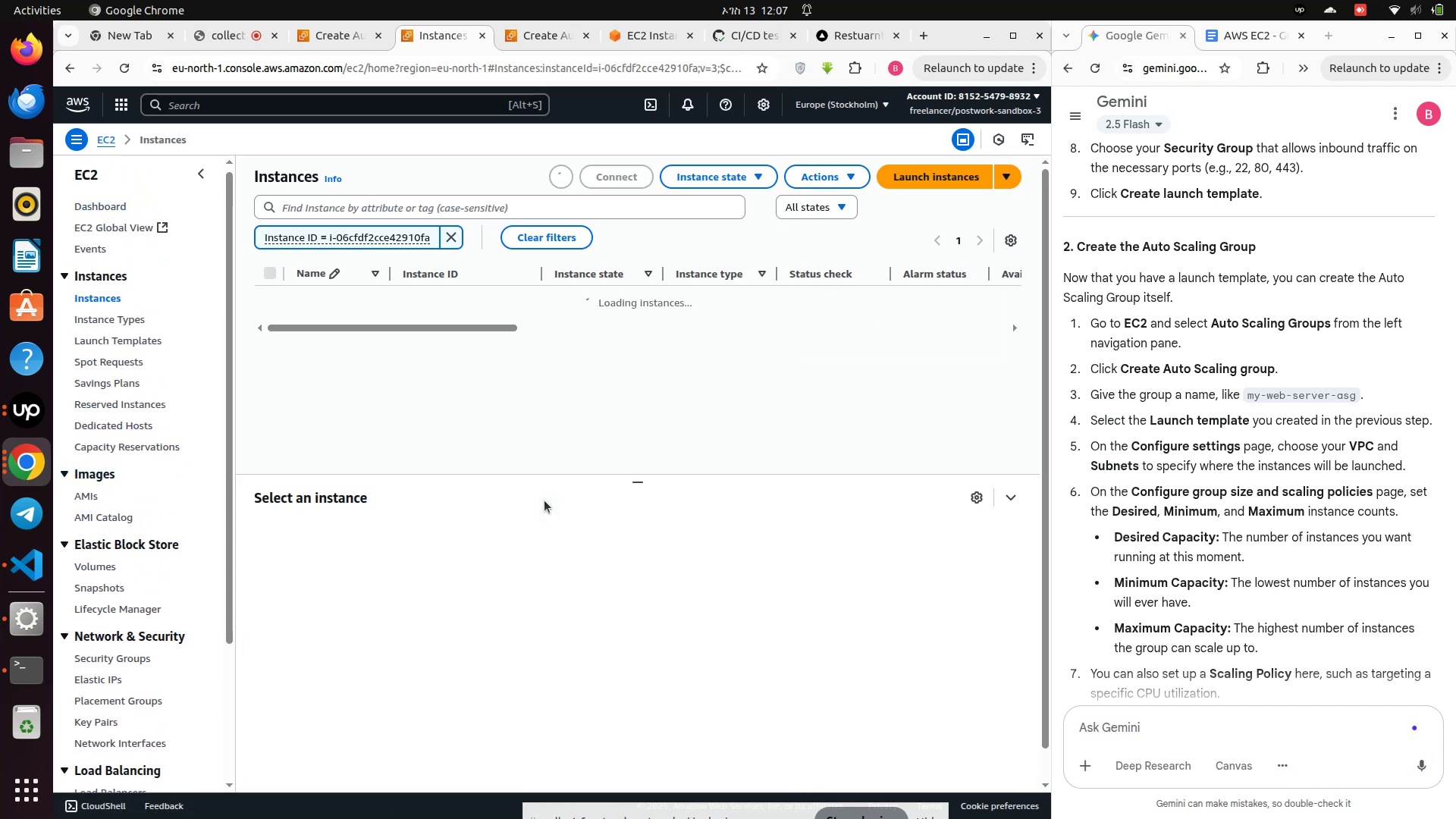 
left_click([456, 297])
 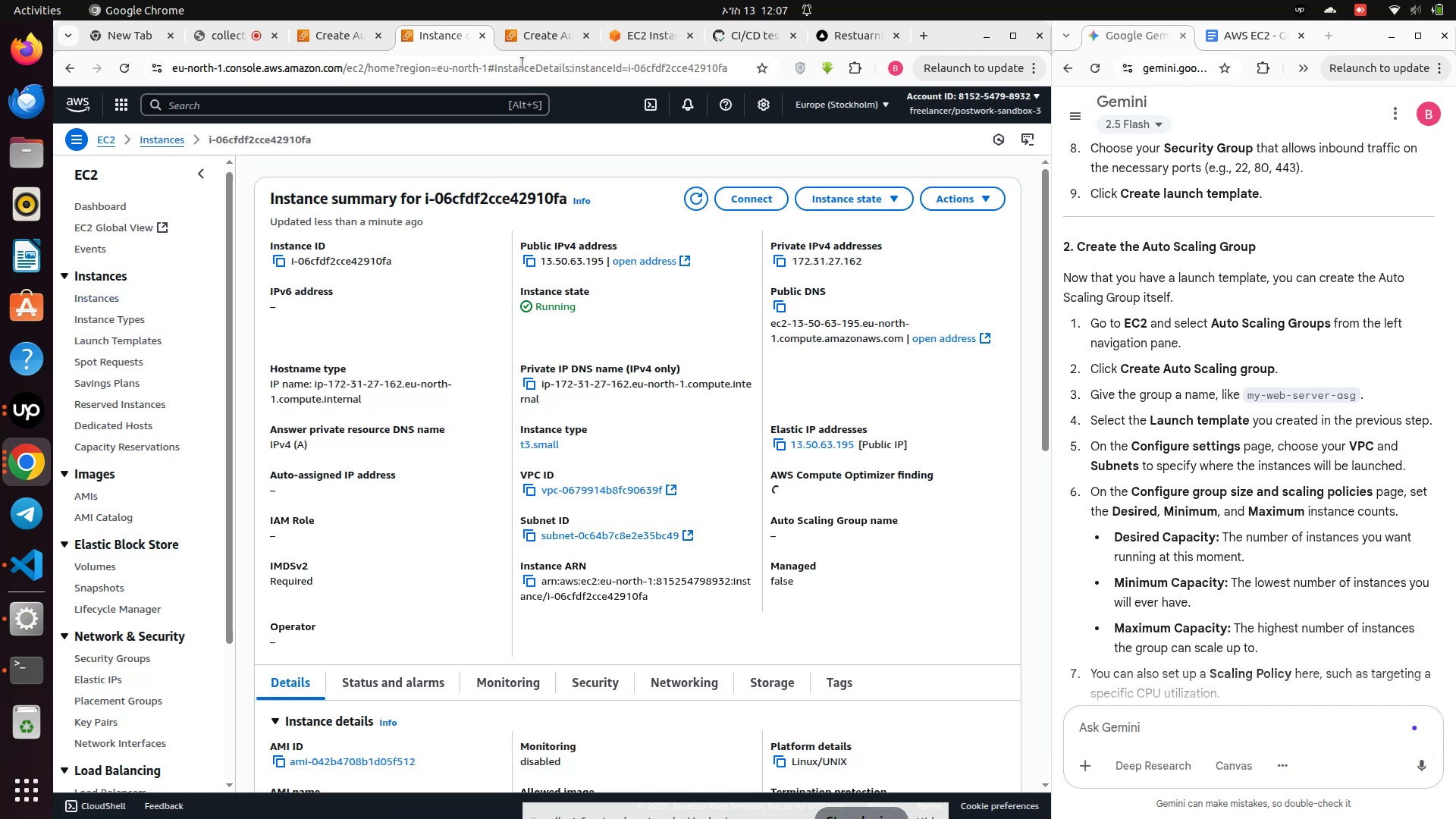 
wait(5.12)
 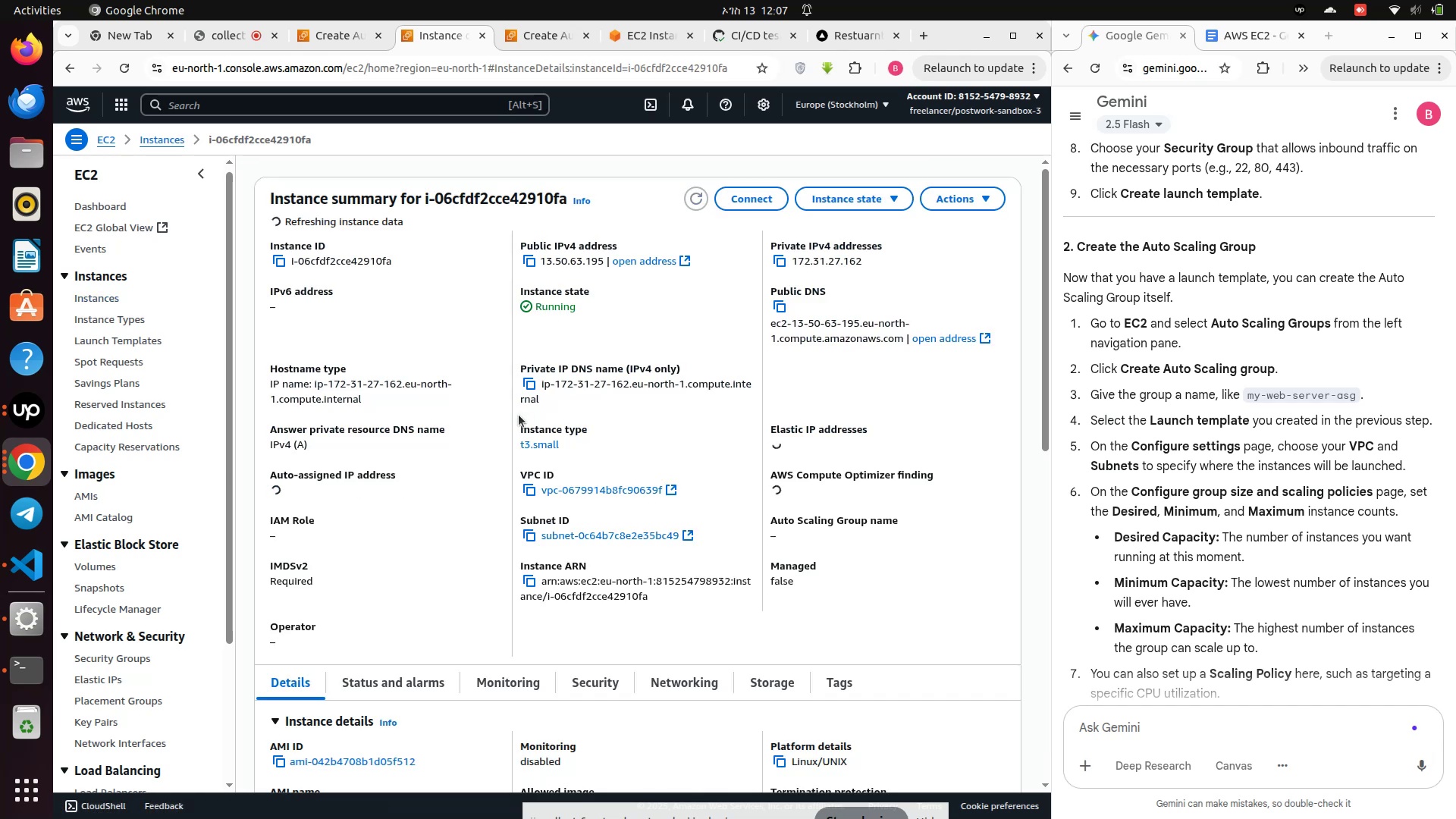 
left_click([634, 40])
 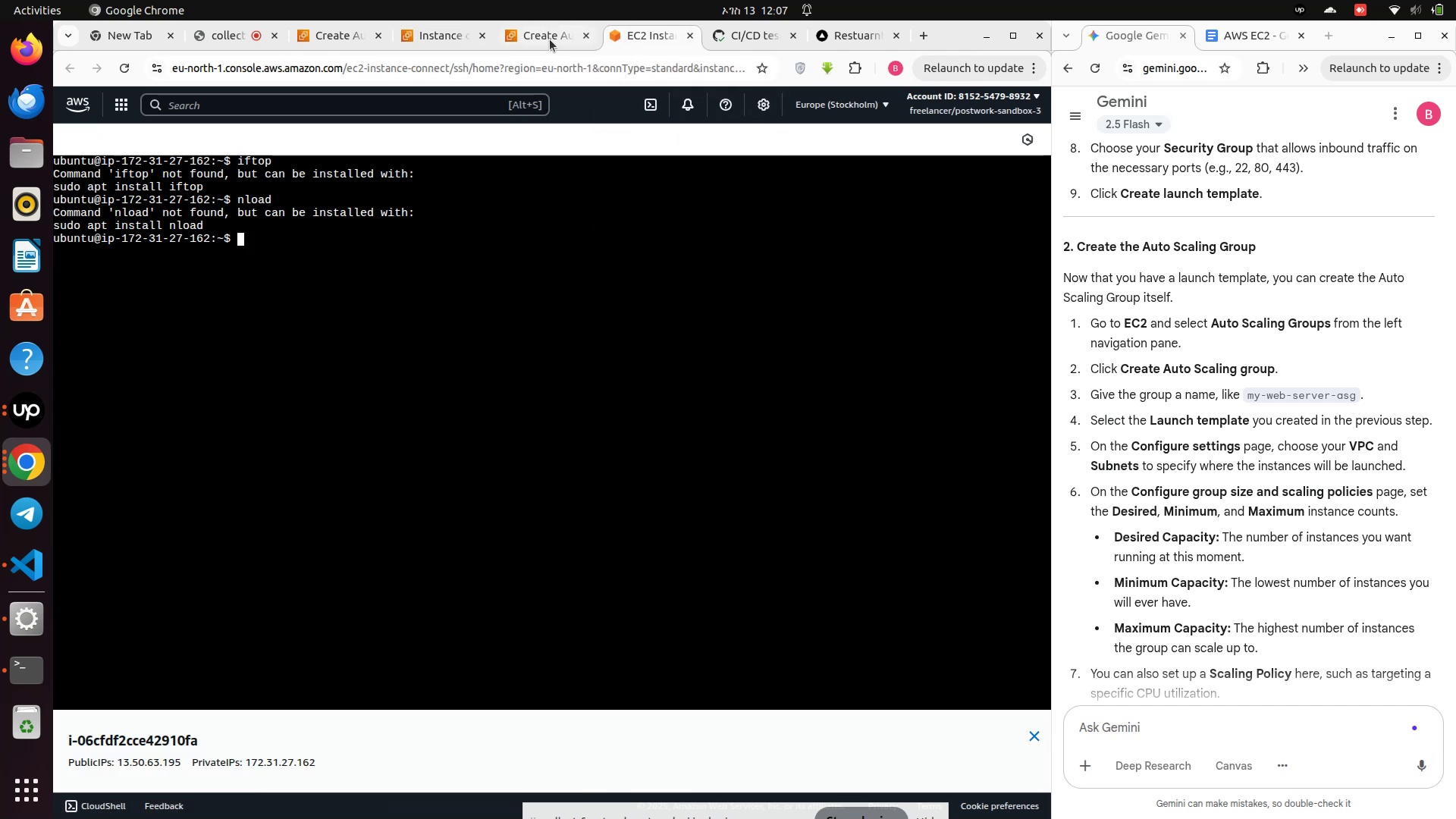 
left_click([535, 36])
 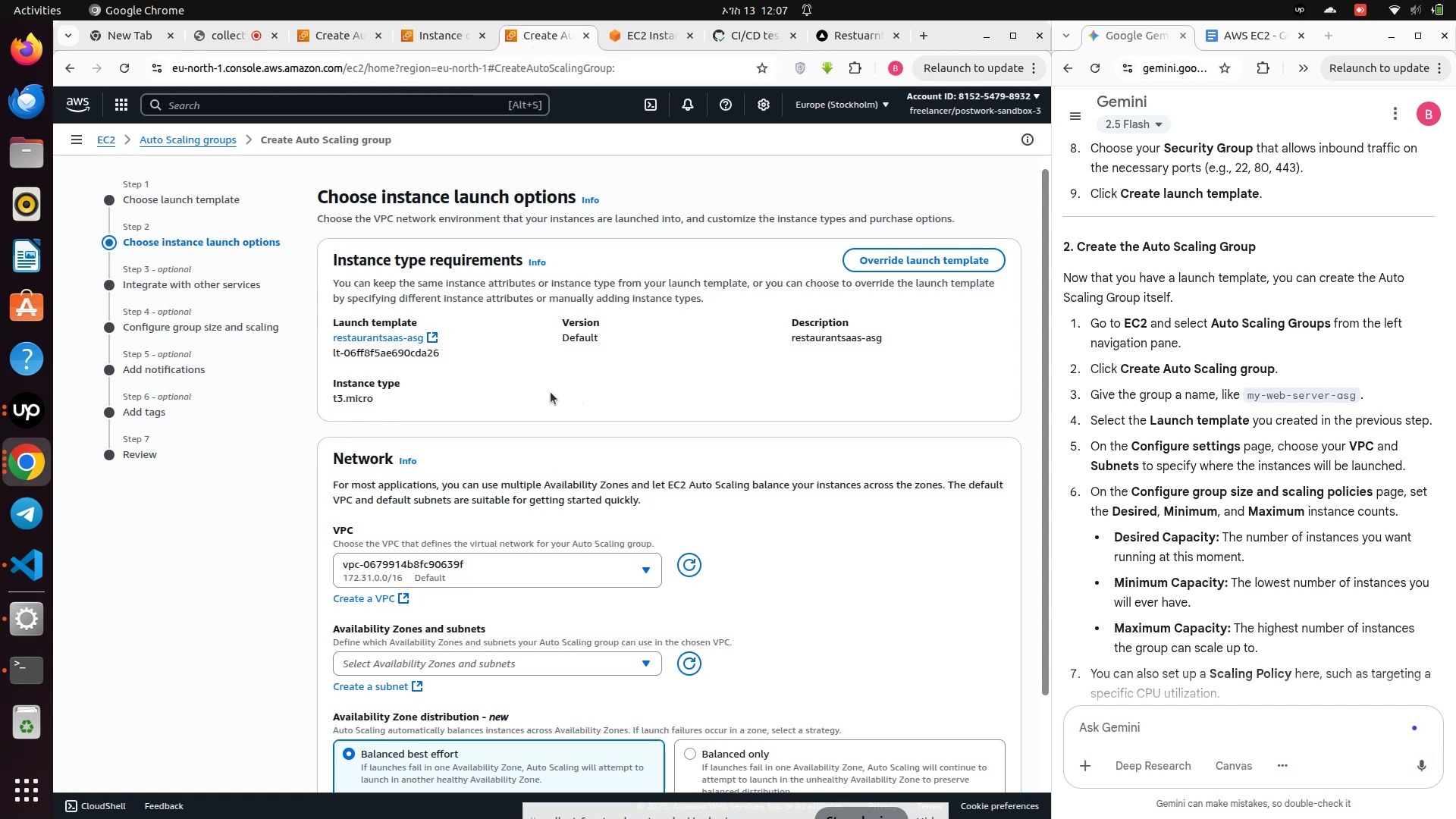 
wait(5.22)
 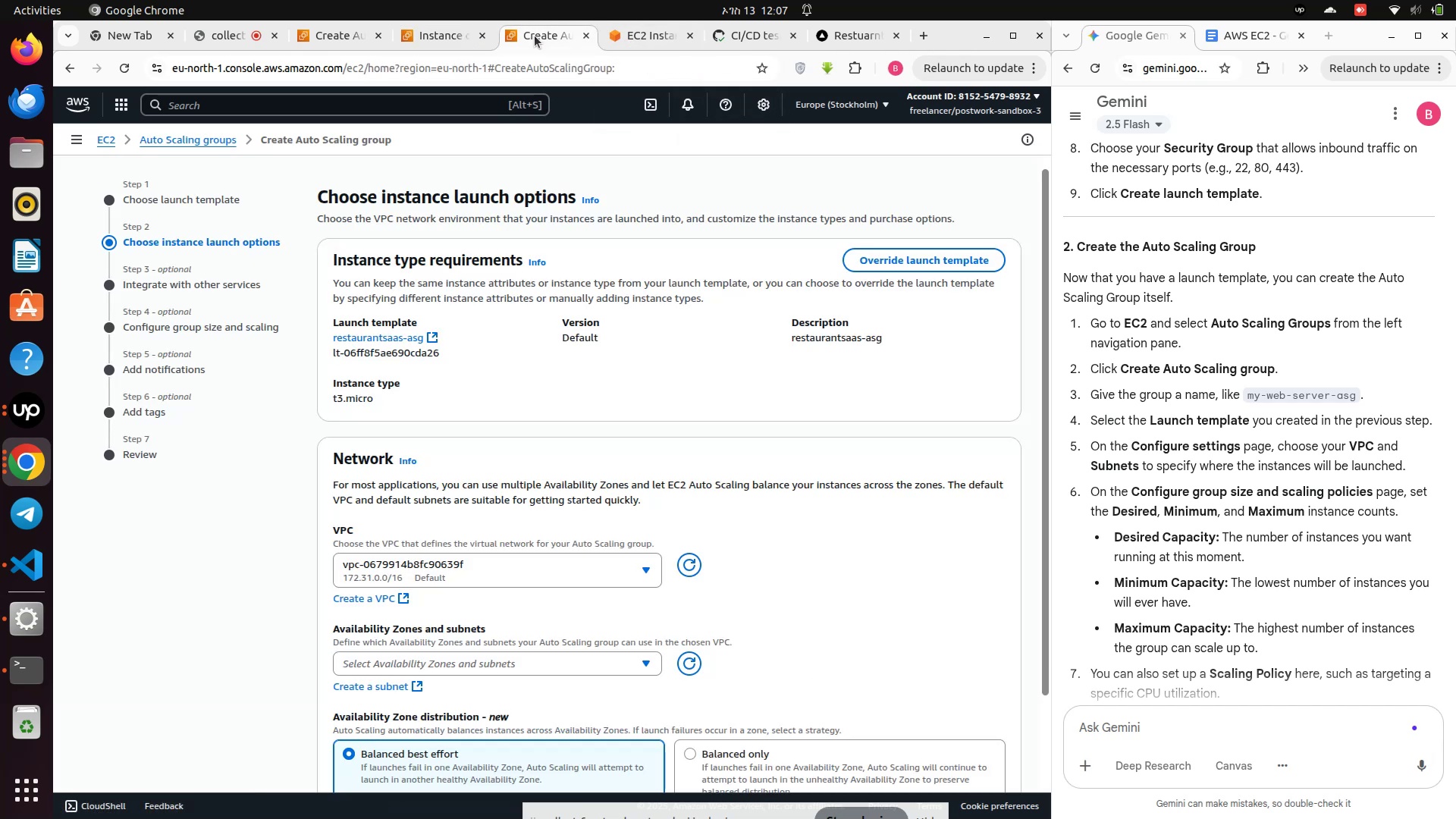 
scroll: coordinate [551, 391], scroll_direction: down, amount: 2.0
 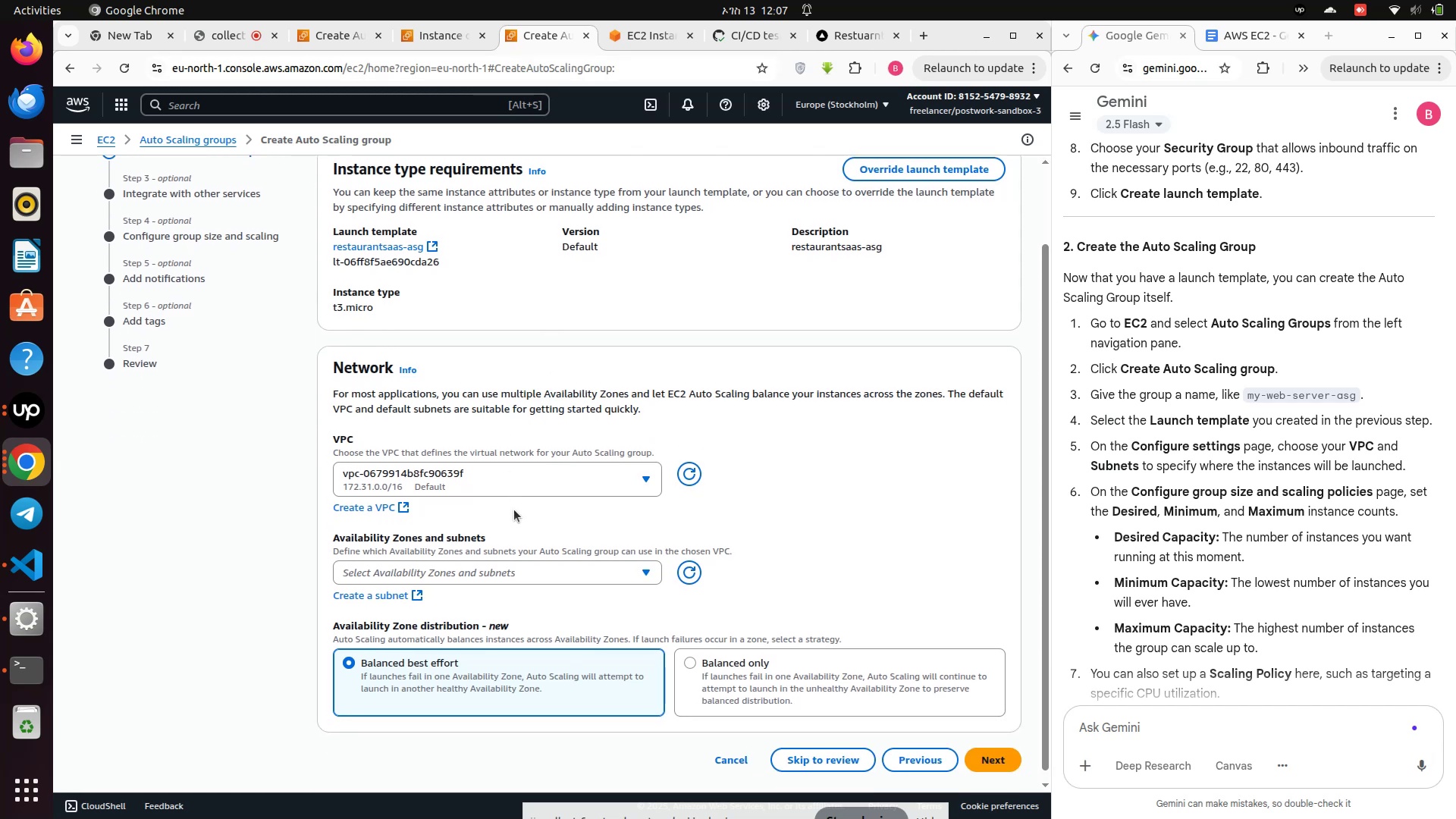 
wait(5.25)
 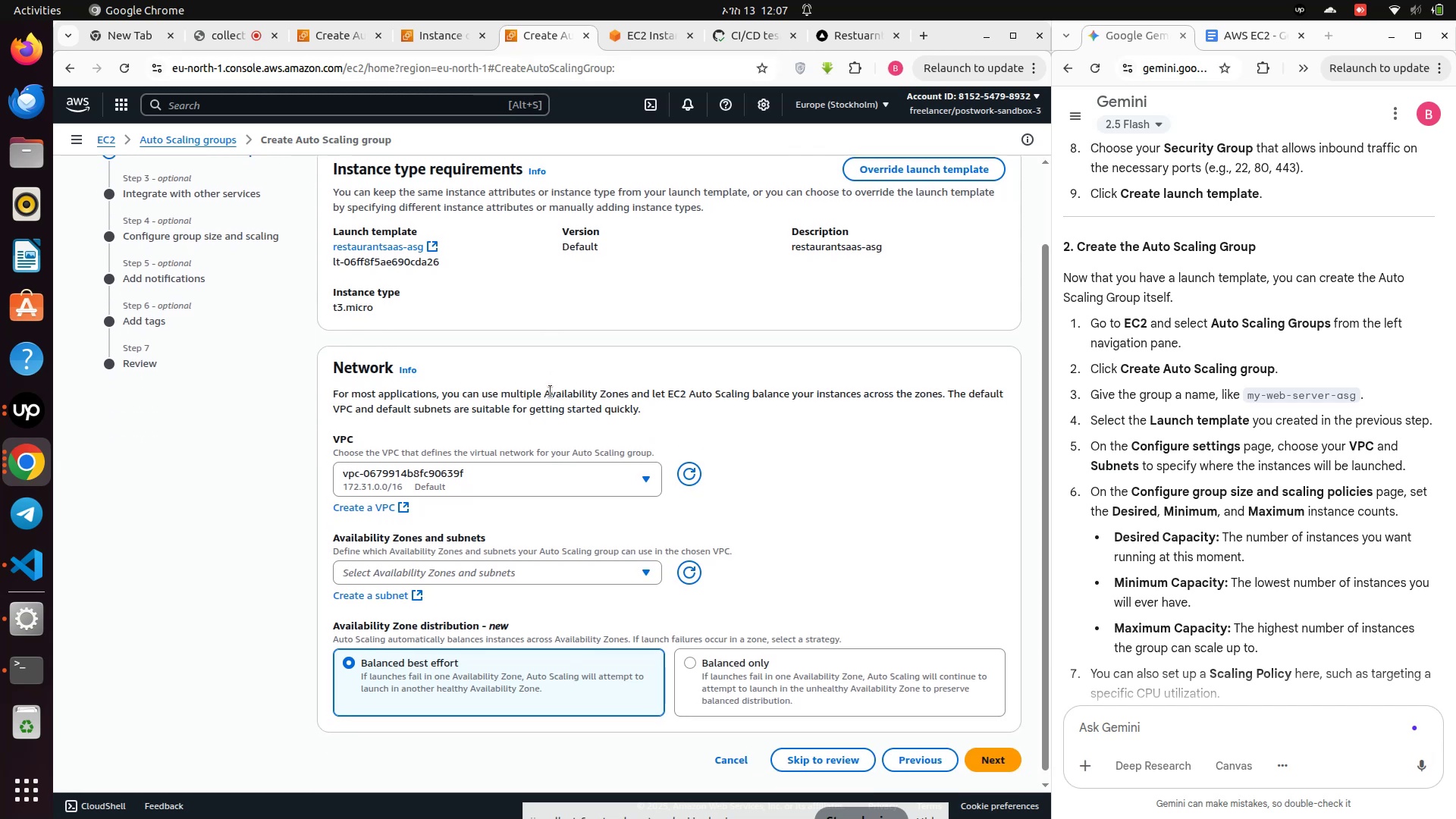 
left_click([494, 476])
 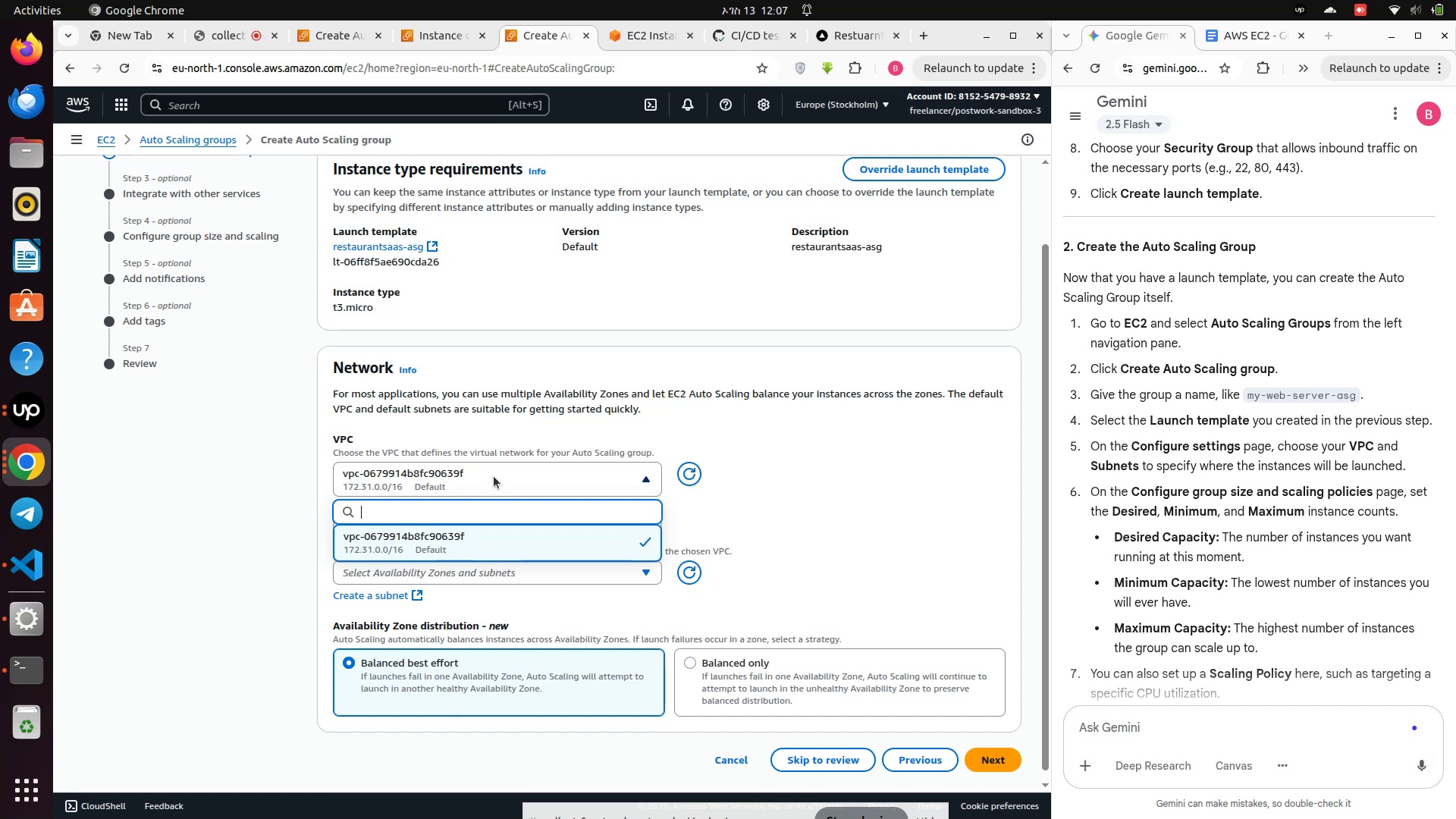 
wait(5.1)
 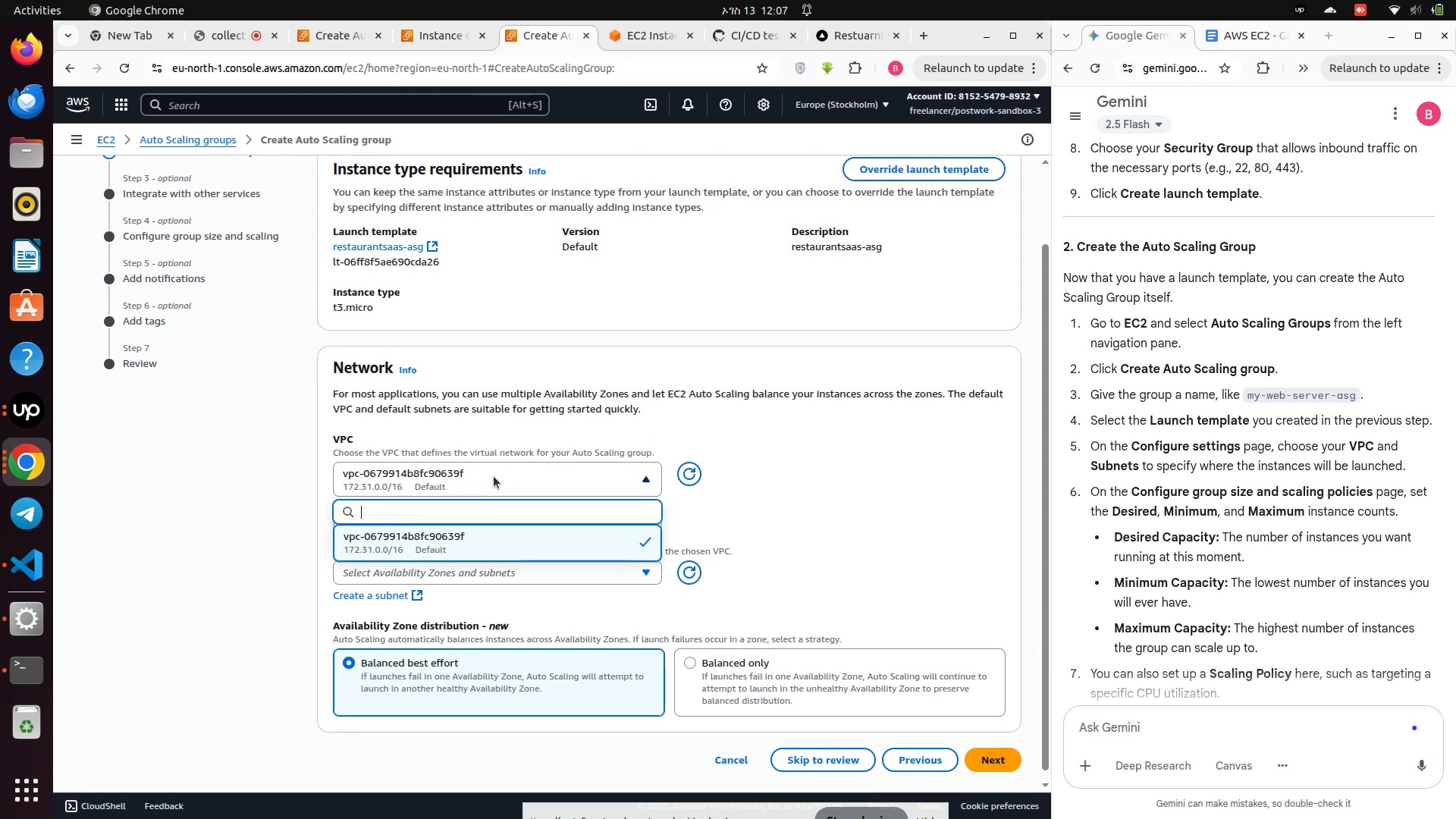 
left_click([494, 476])
 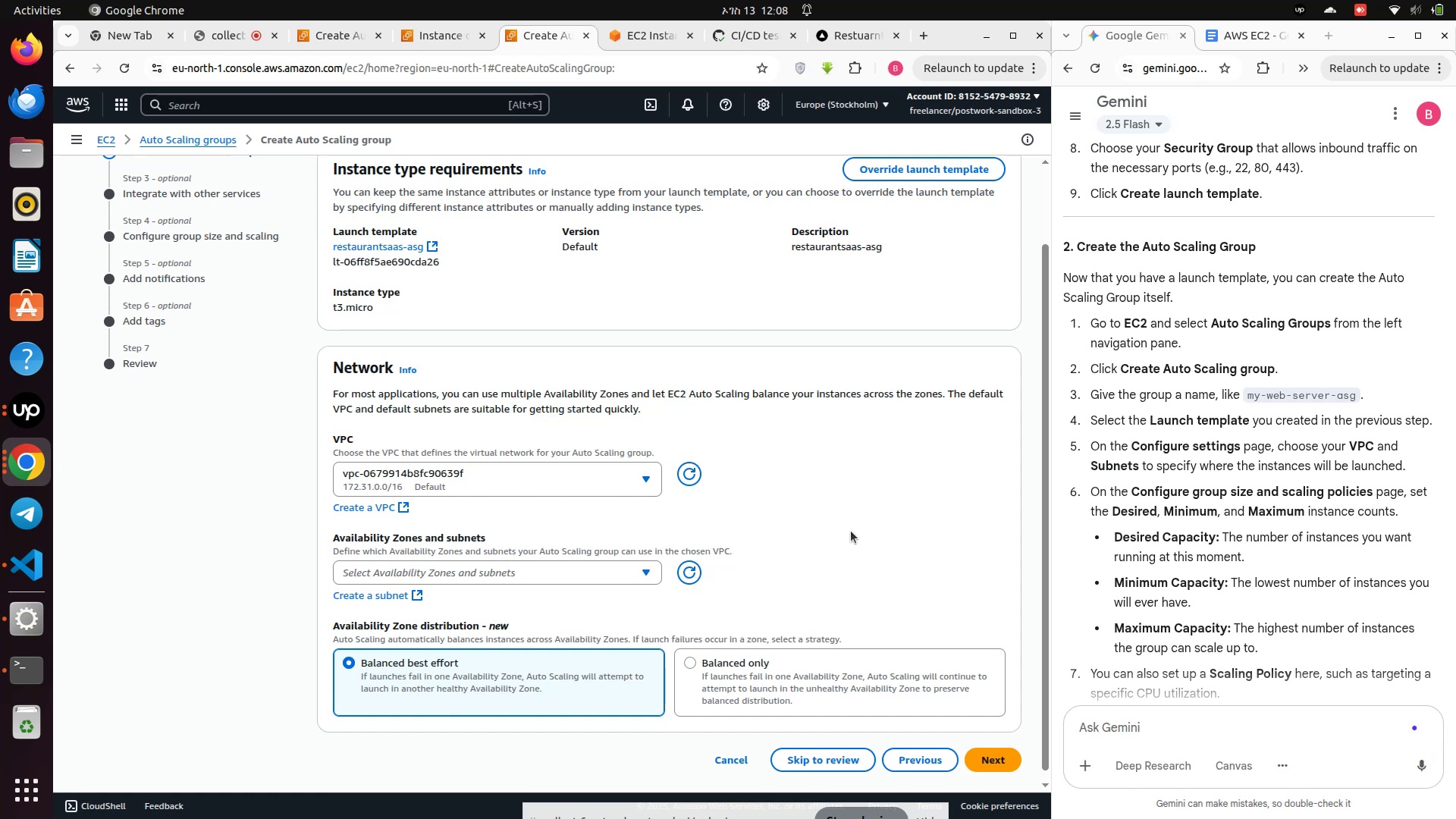 
wait(17.29)
 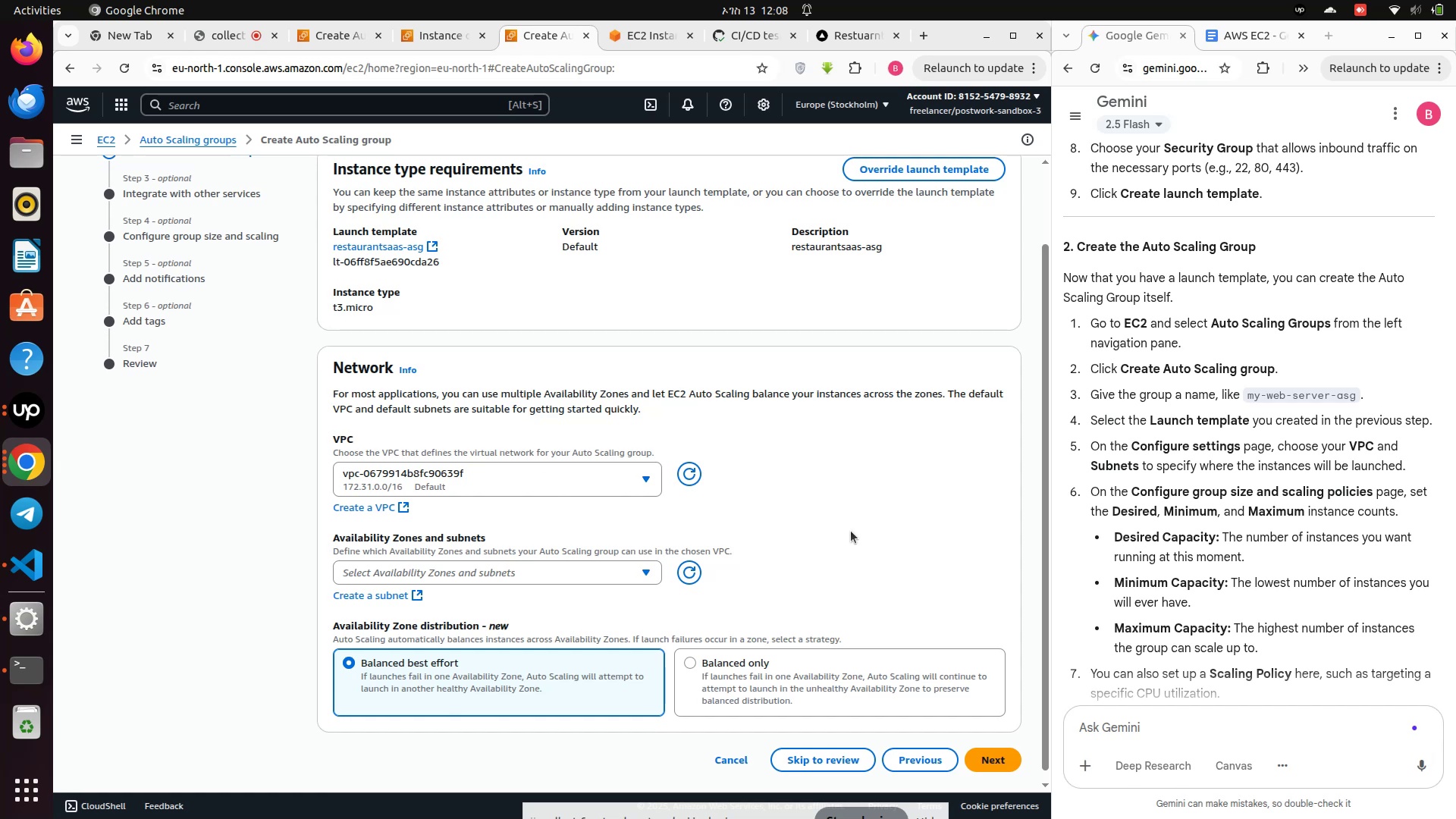 
scroll: coordinate [851, 531], scroll_direction: down, amount: 2.0
 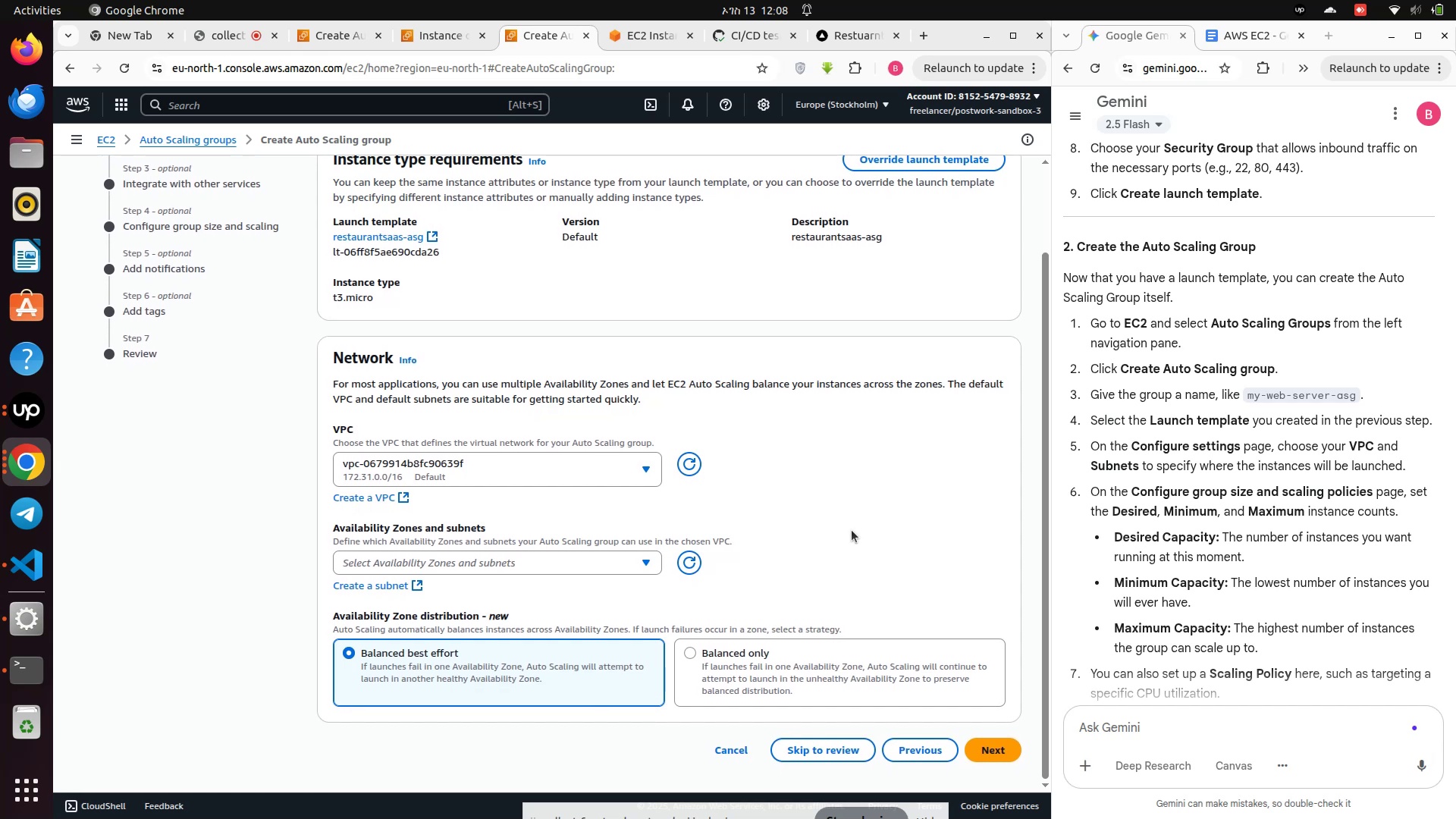 
scroll: coordinate [852, 530], scroll_direction: up, amount: 2.0
 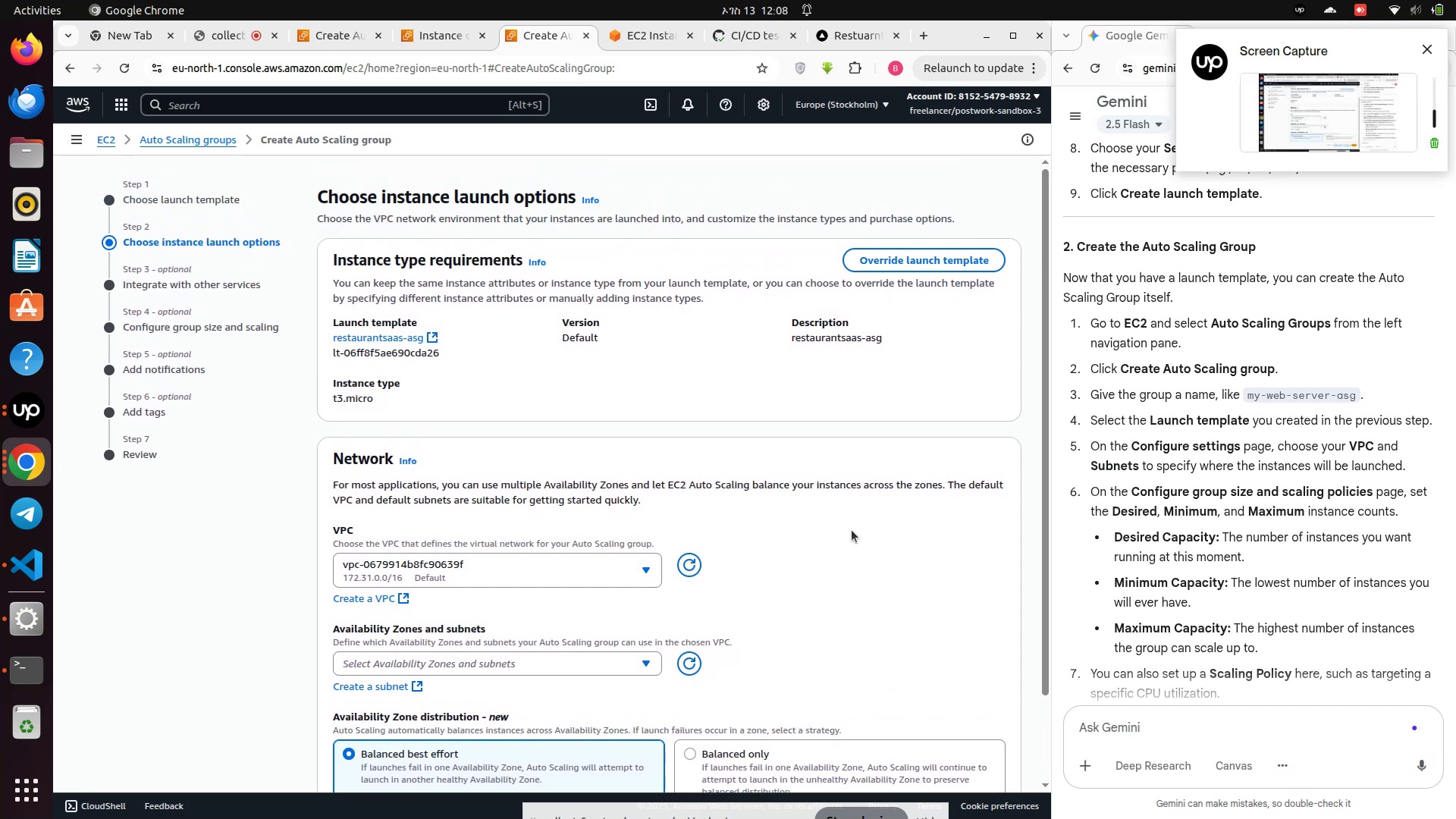 
scroll: coordinate [852, 530], scroll_direction: down, amount: 2.0
 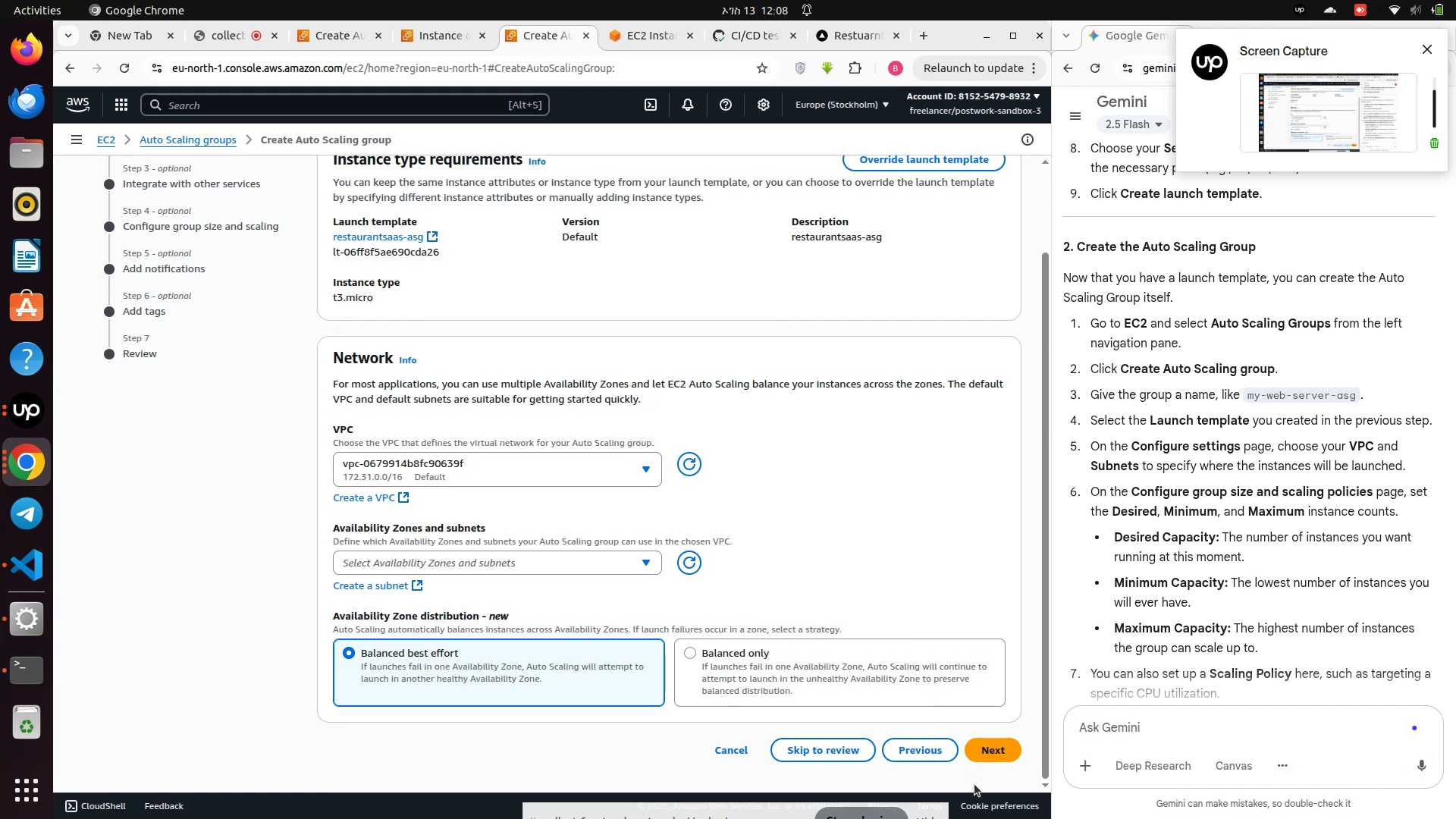 
left_click([988, 756])
 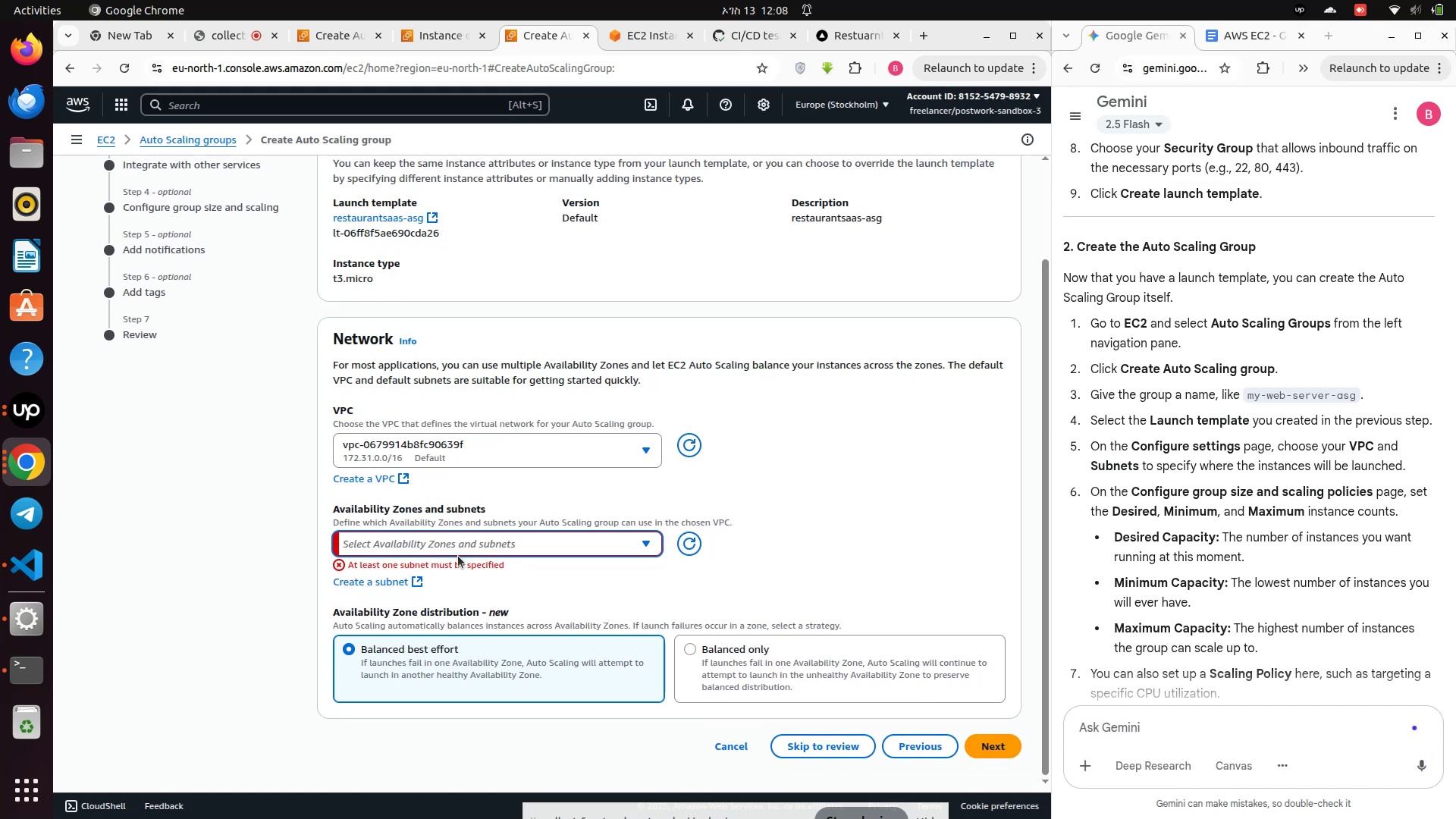 
left_click([460, 544])
 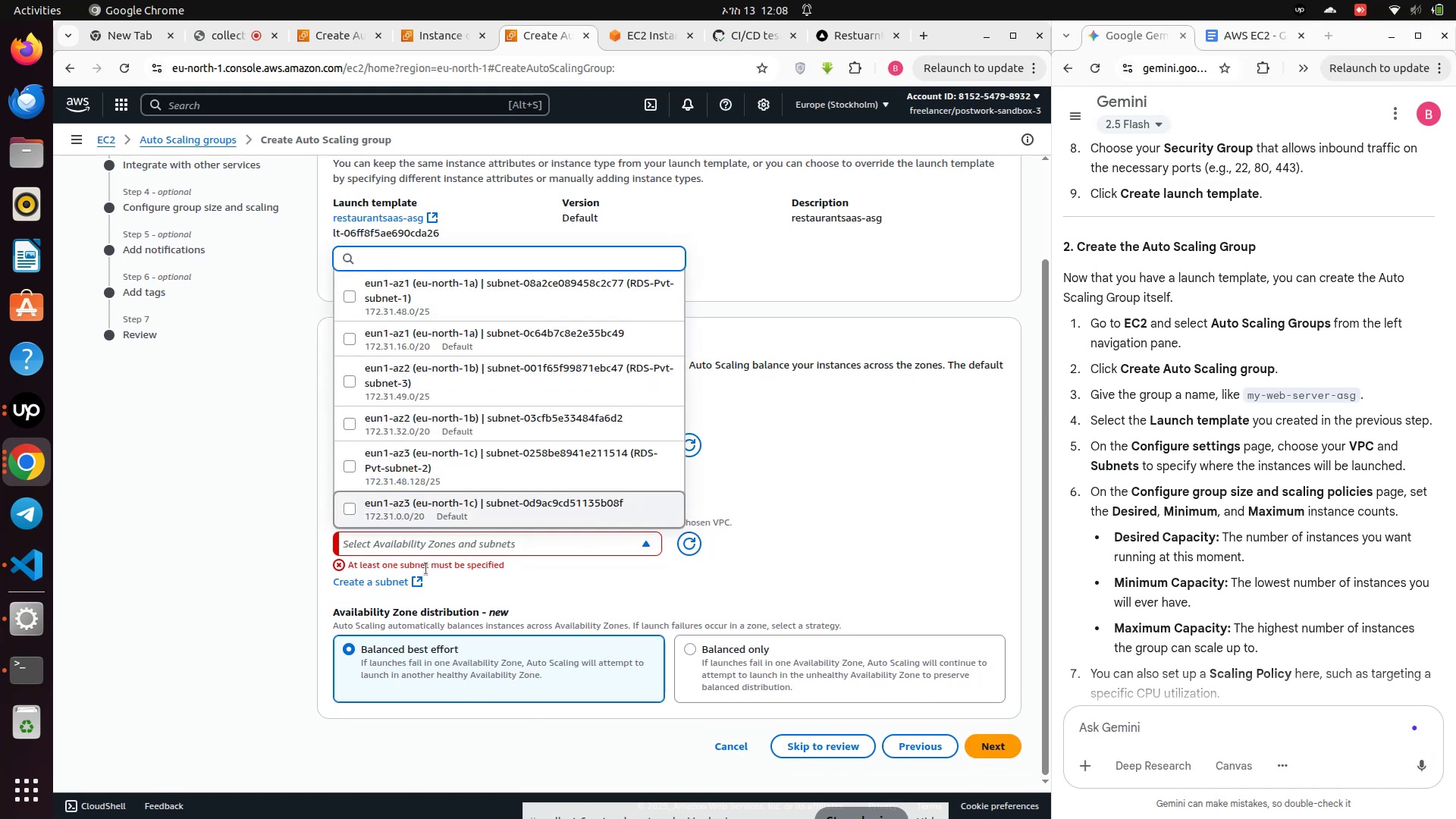 
wait(10.86)
 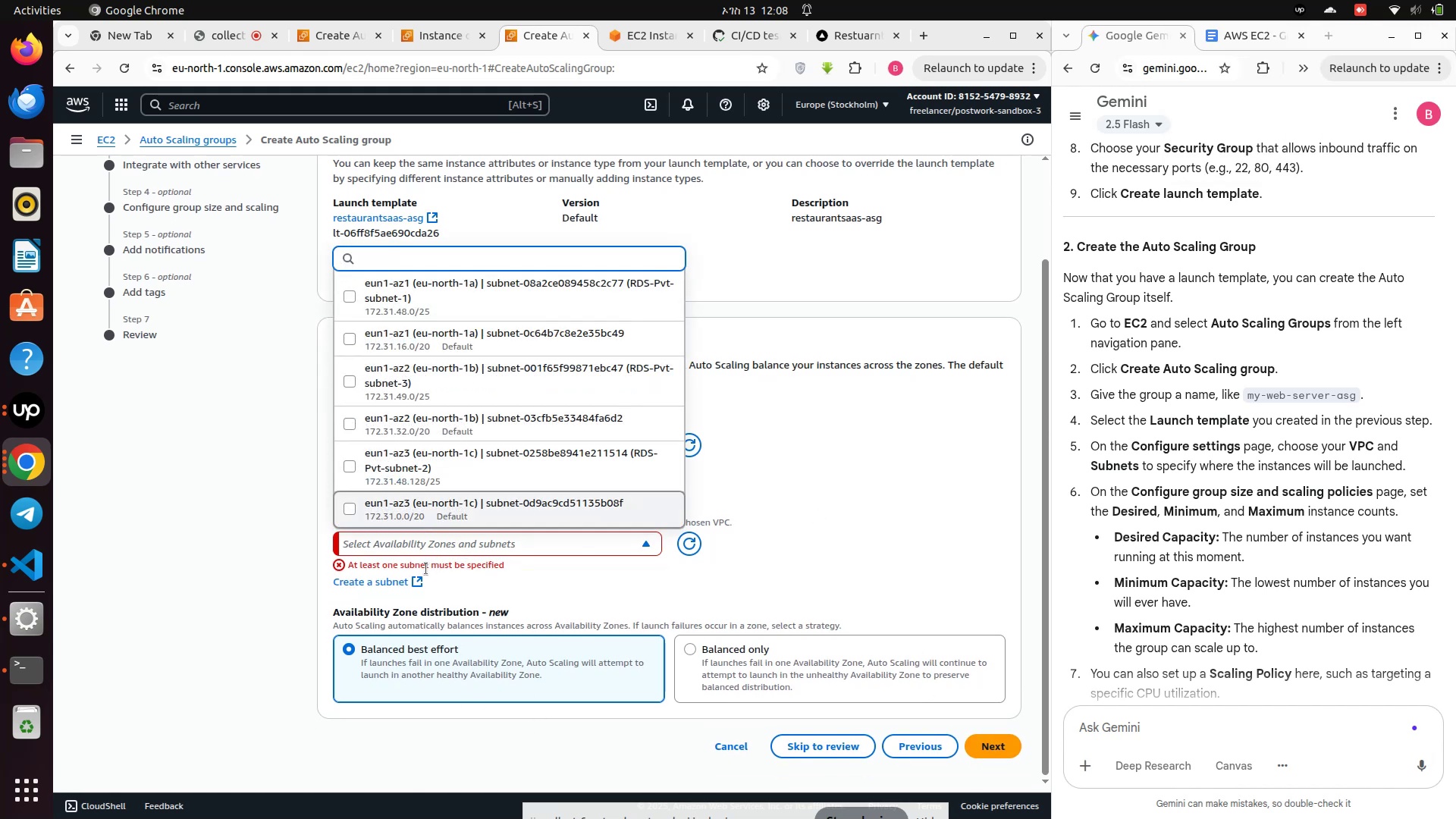 
left_click([464, 302])
 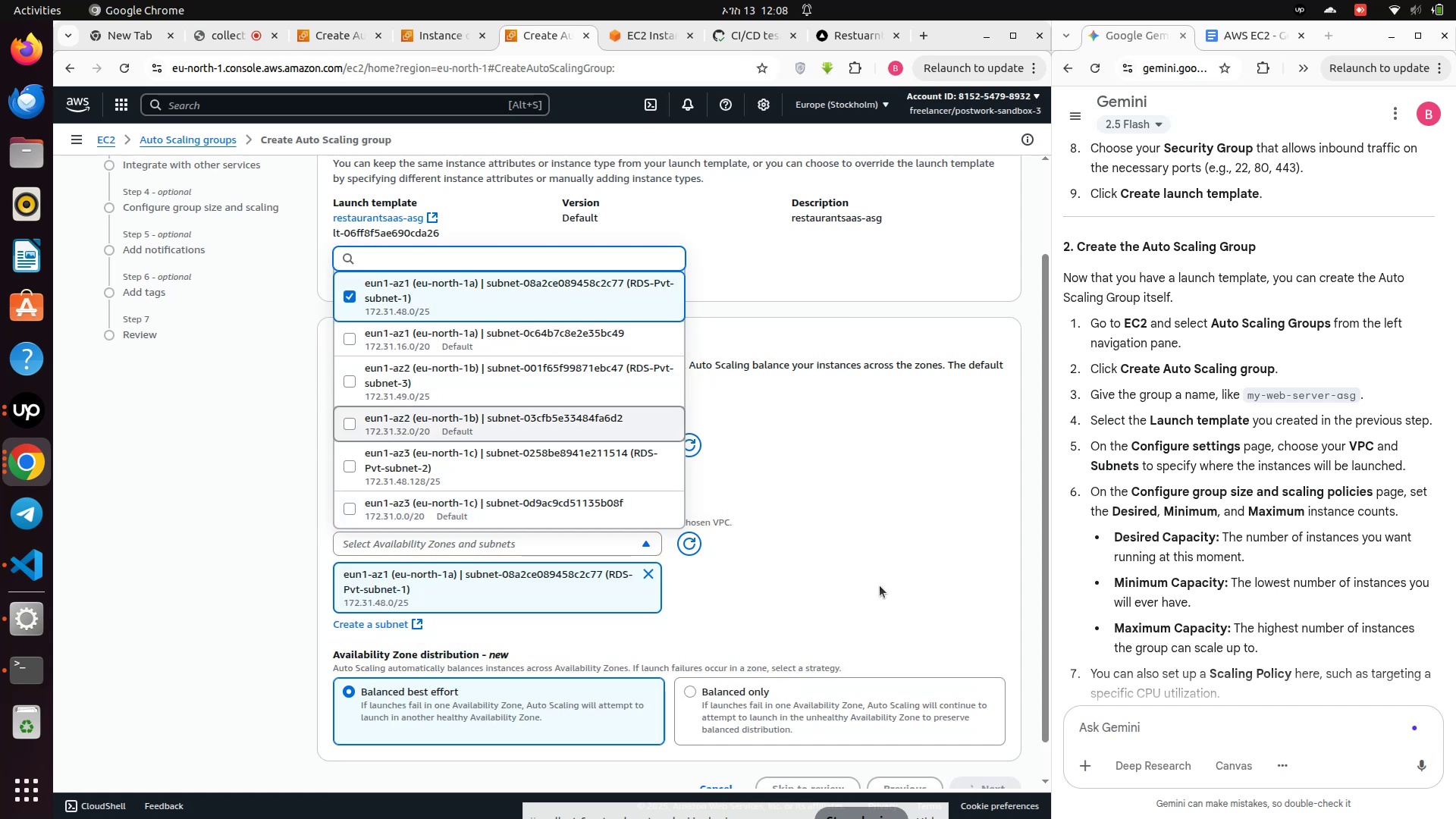 
left_click([877, 585])
 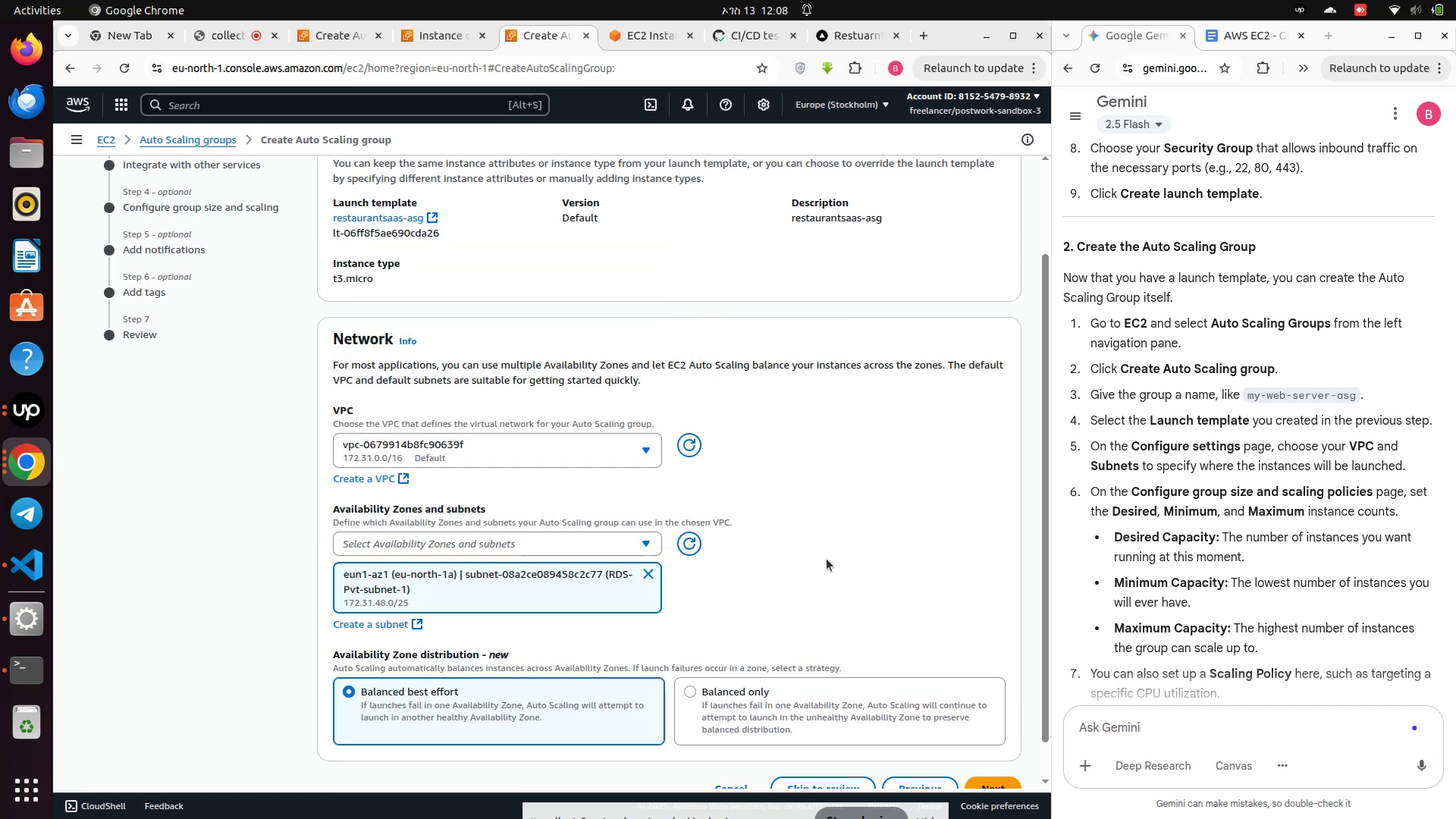 
scroll: coordinate [833, 560], scroll_direction: down, amount: 4.0
 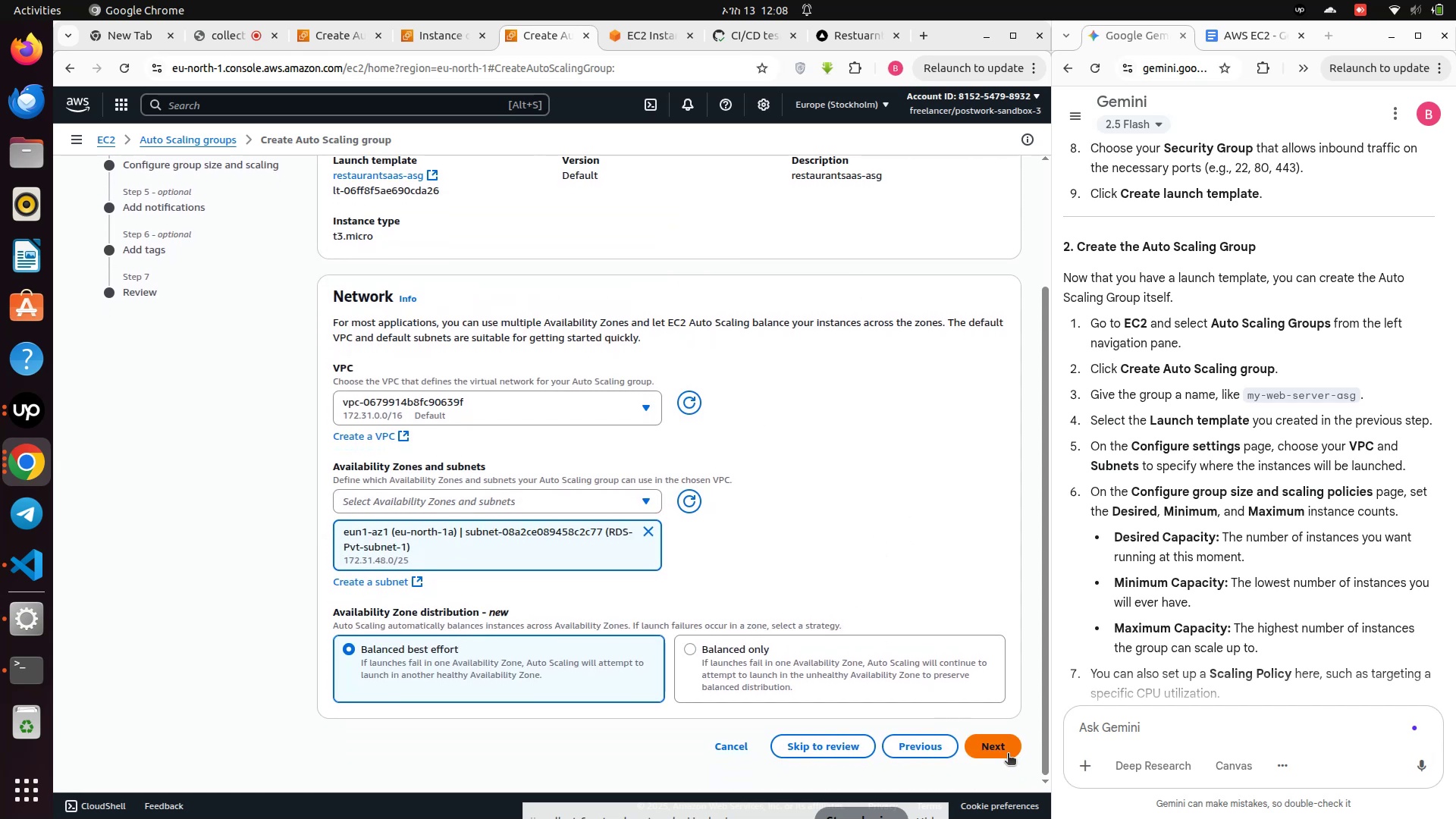 
left_click([1006, 753])
 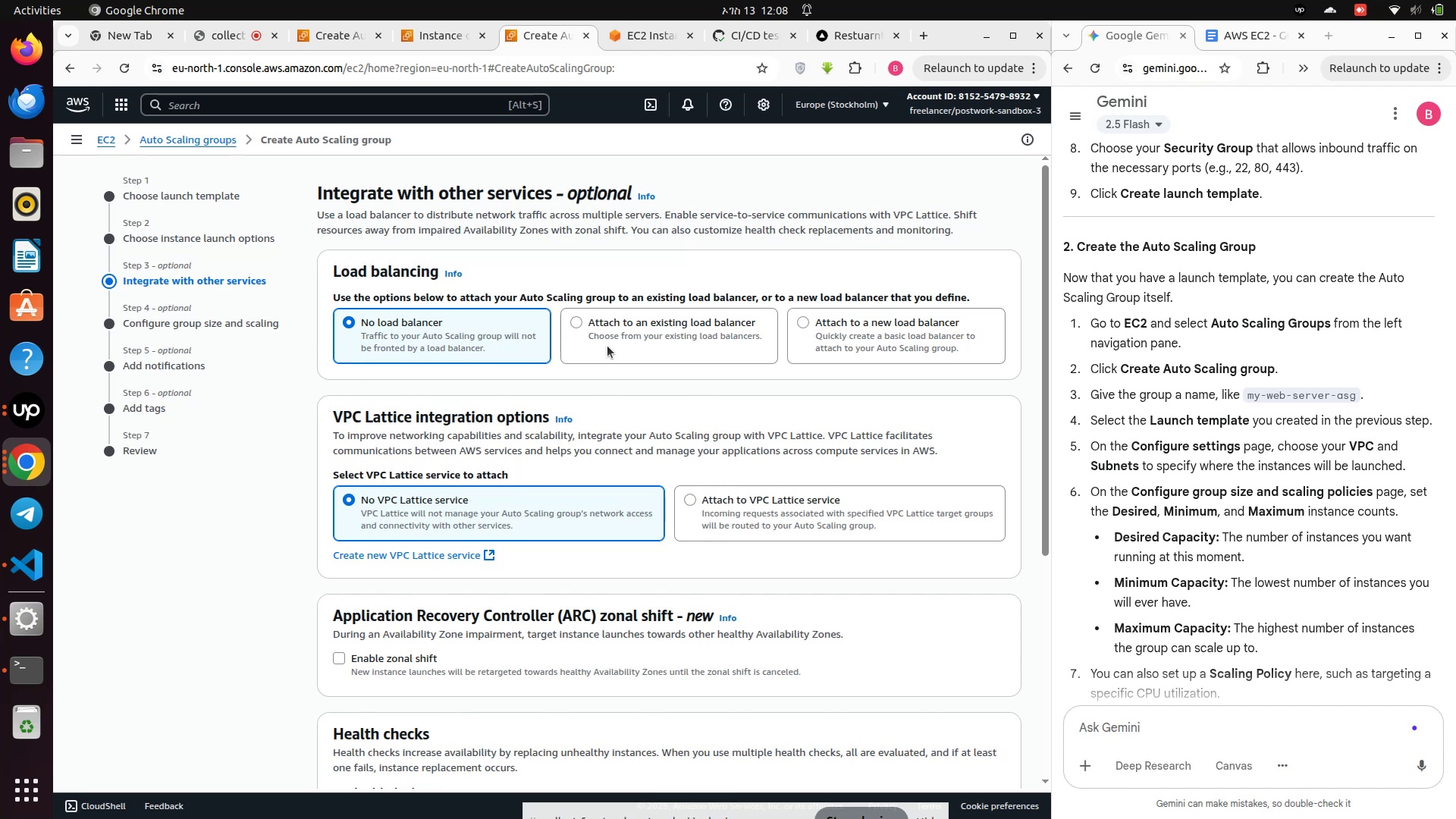 
wait(7.22)
 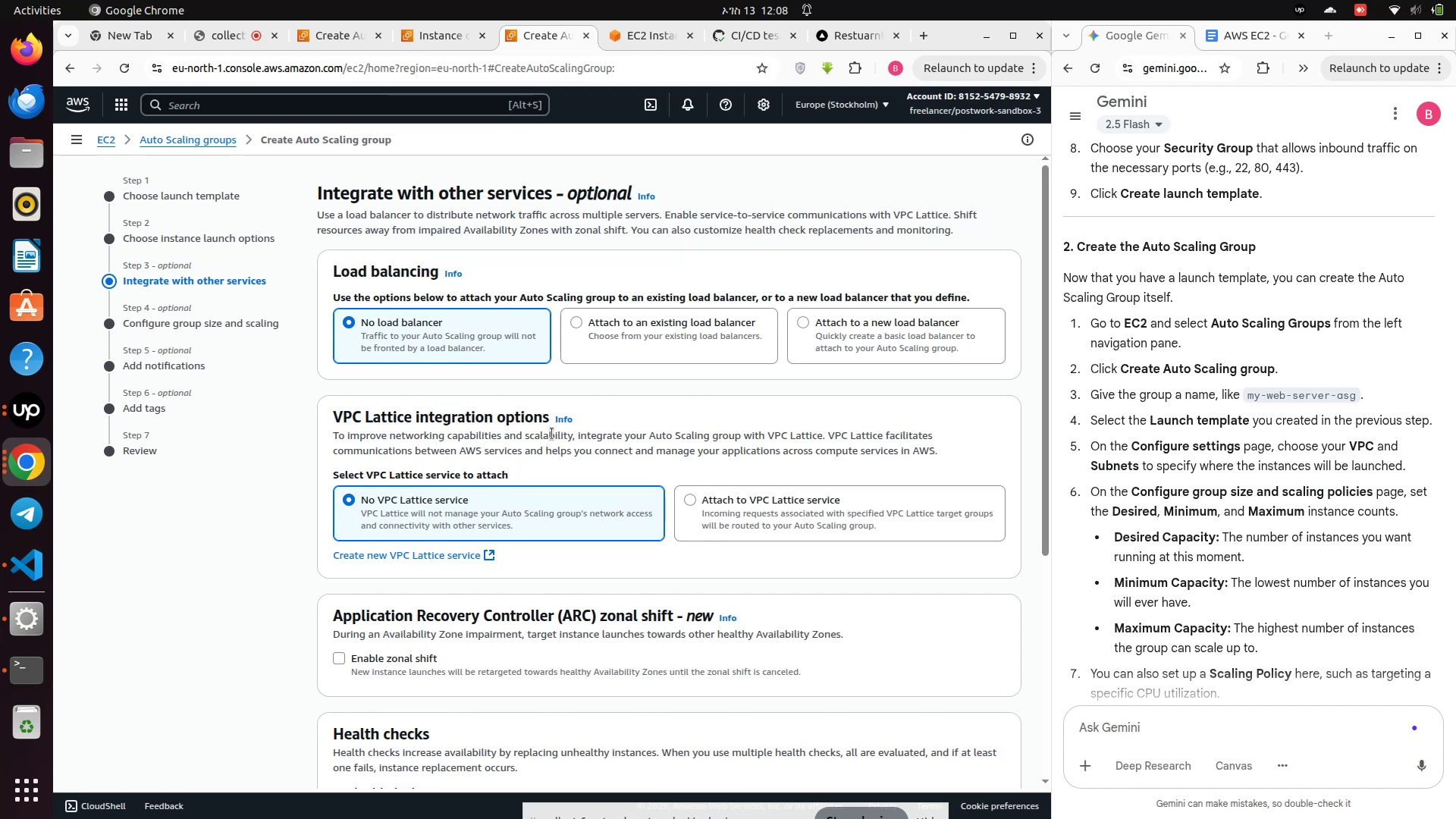 
left_click([578, 323])
 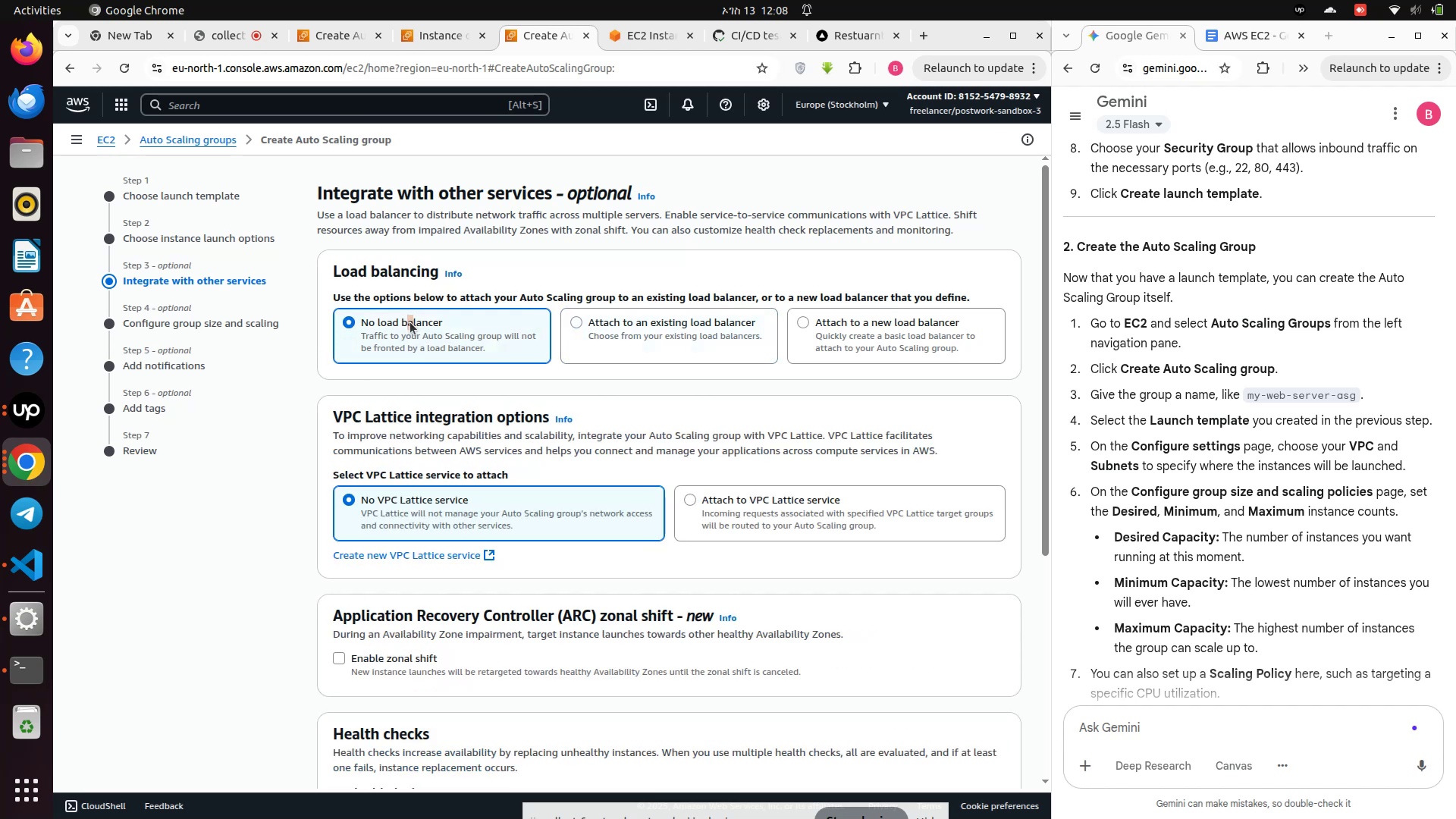 
left_click([607, 334])
 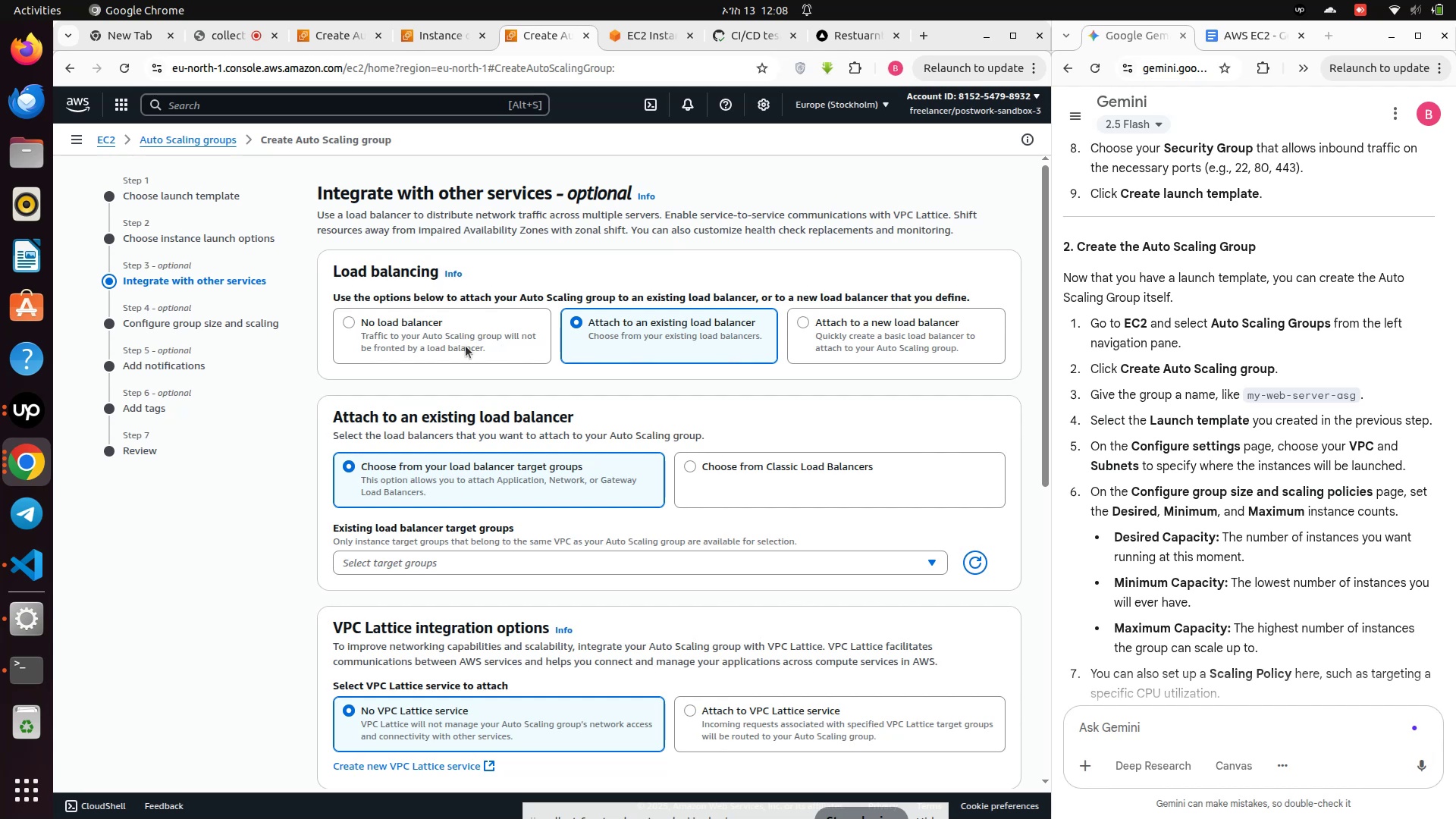 
left_click([440, 343])
 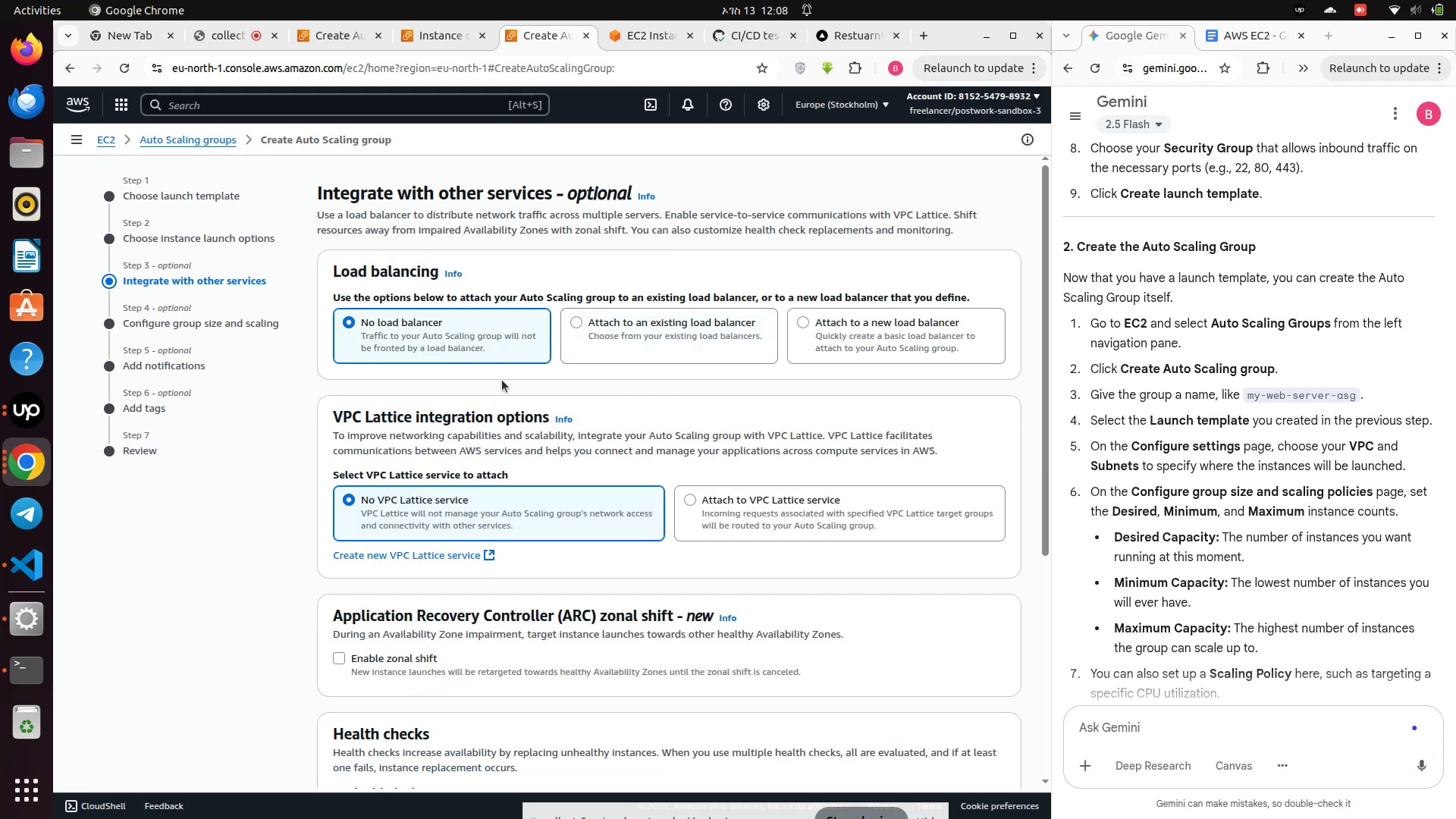 
scroll: coordinate [502, 380], scroll_direction: down, amount: 3.0
 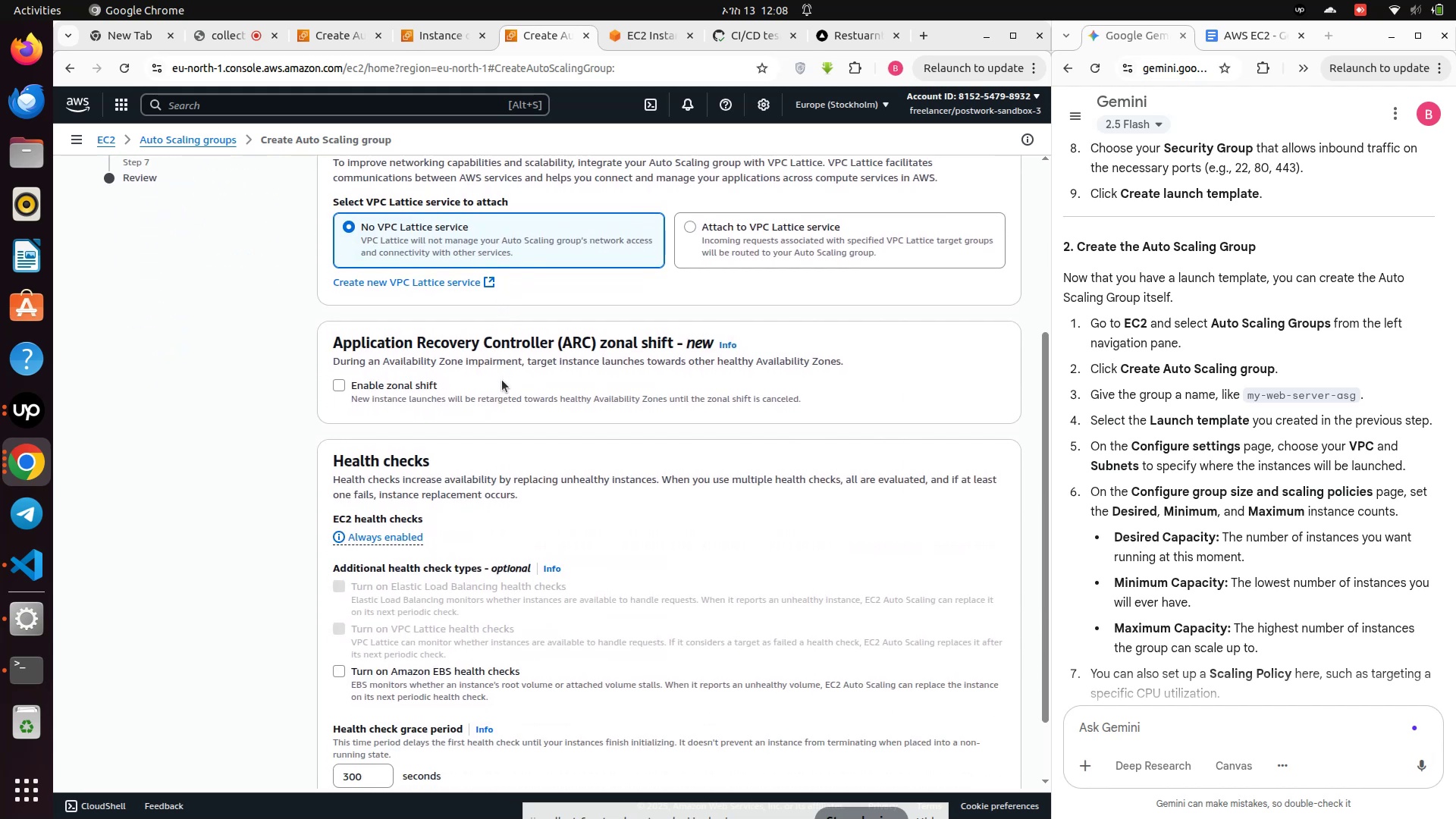 
scroll: coordinate [502, 380], scroll_direction: up, amount: 2.0
 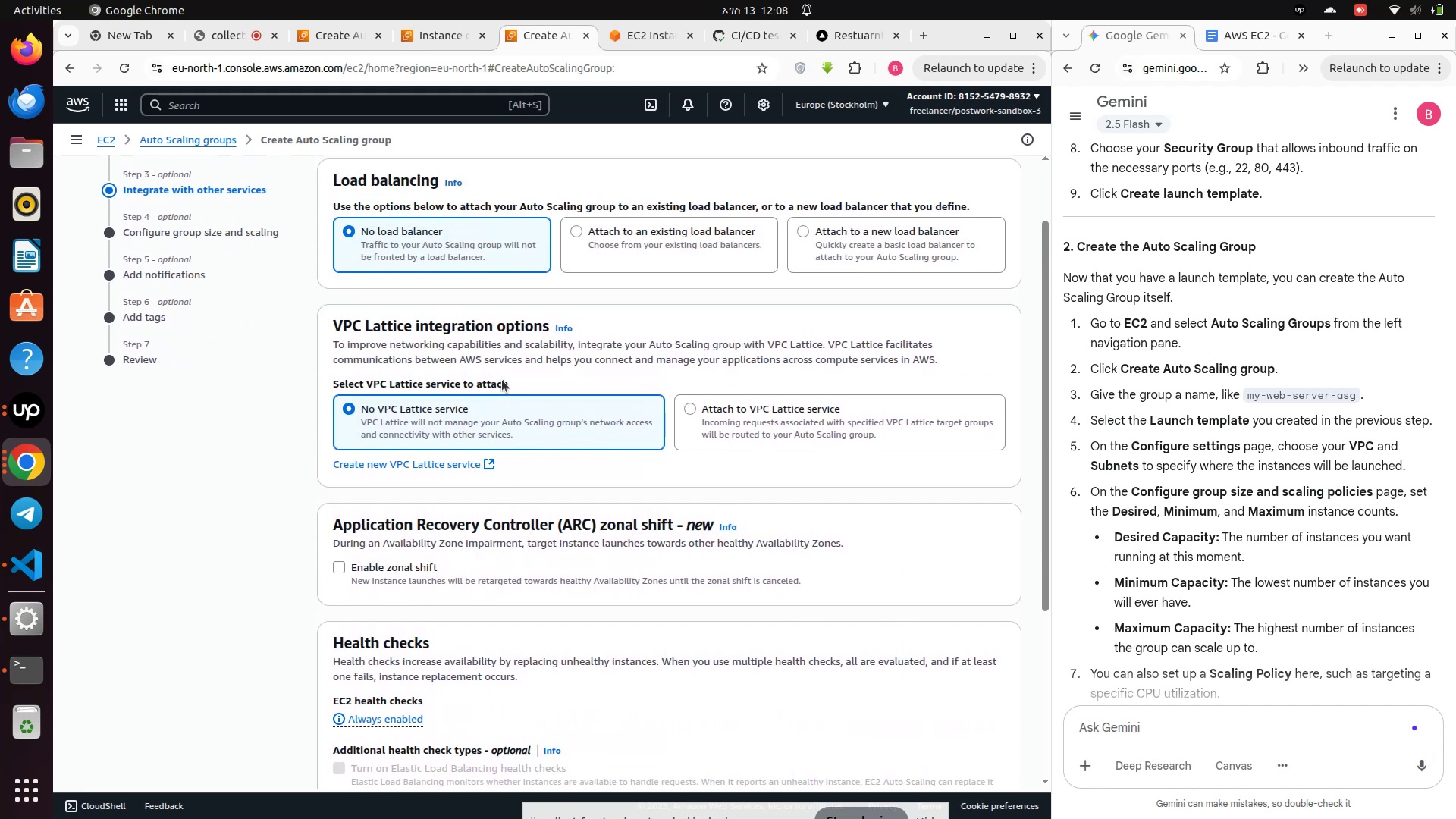 
scroll: coordinate [502, 380], scroll_direction: down, amount: 6.0
 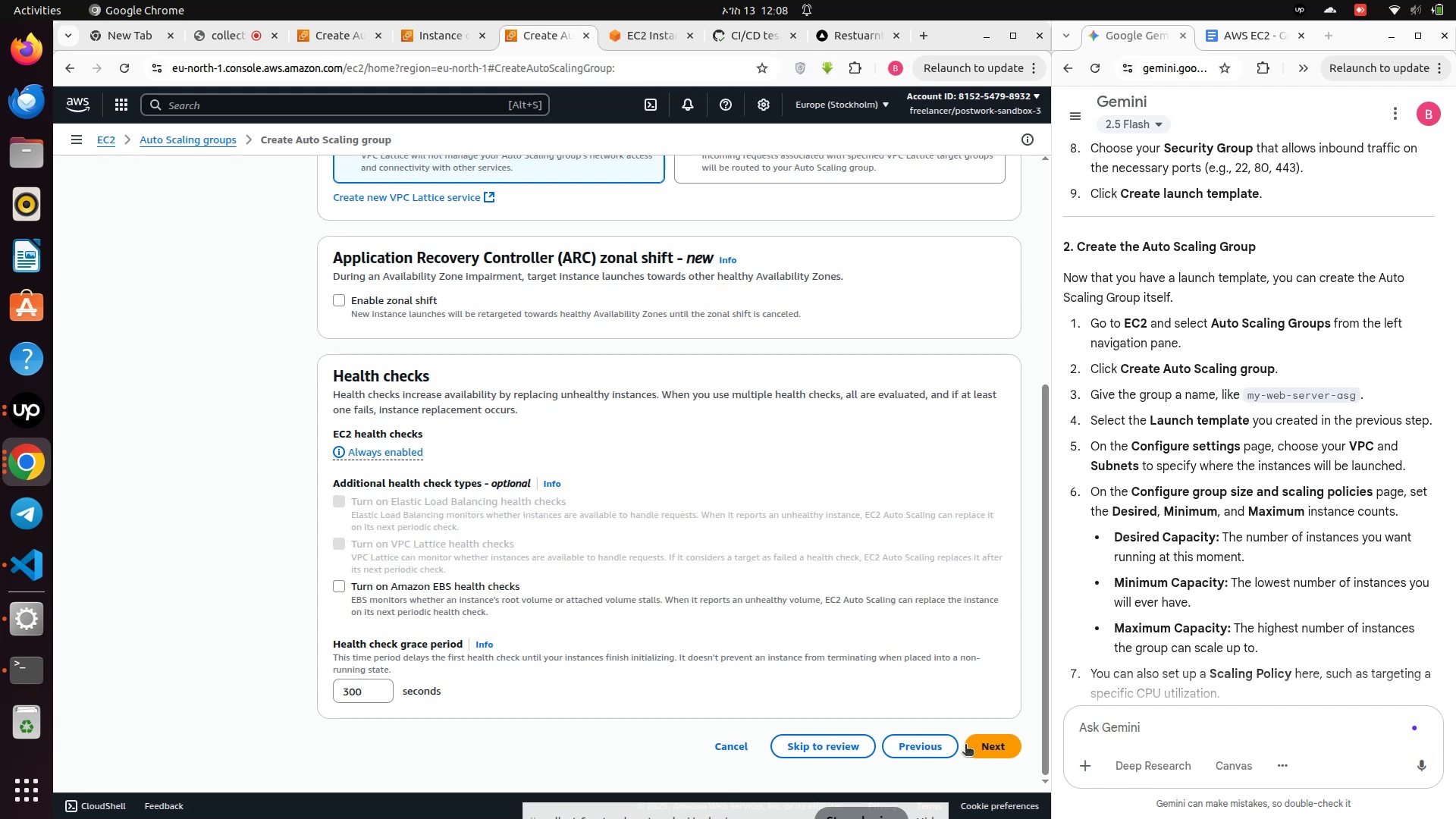 
left_click([985, 750])
 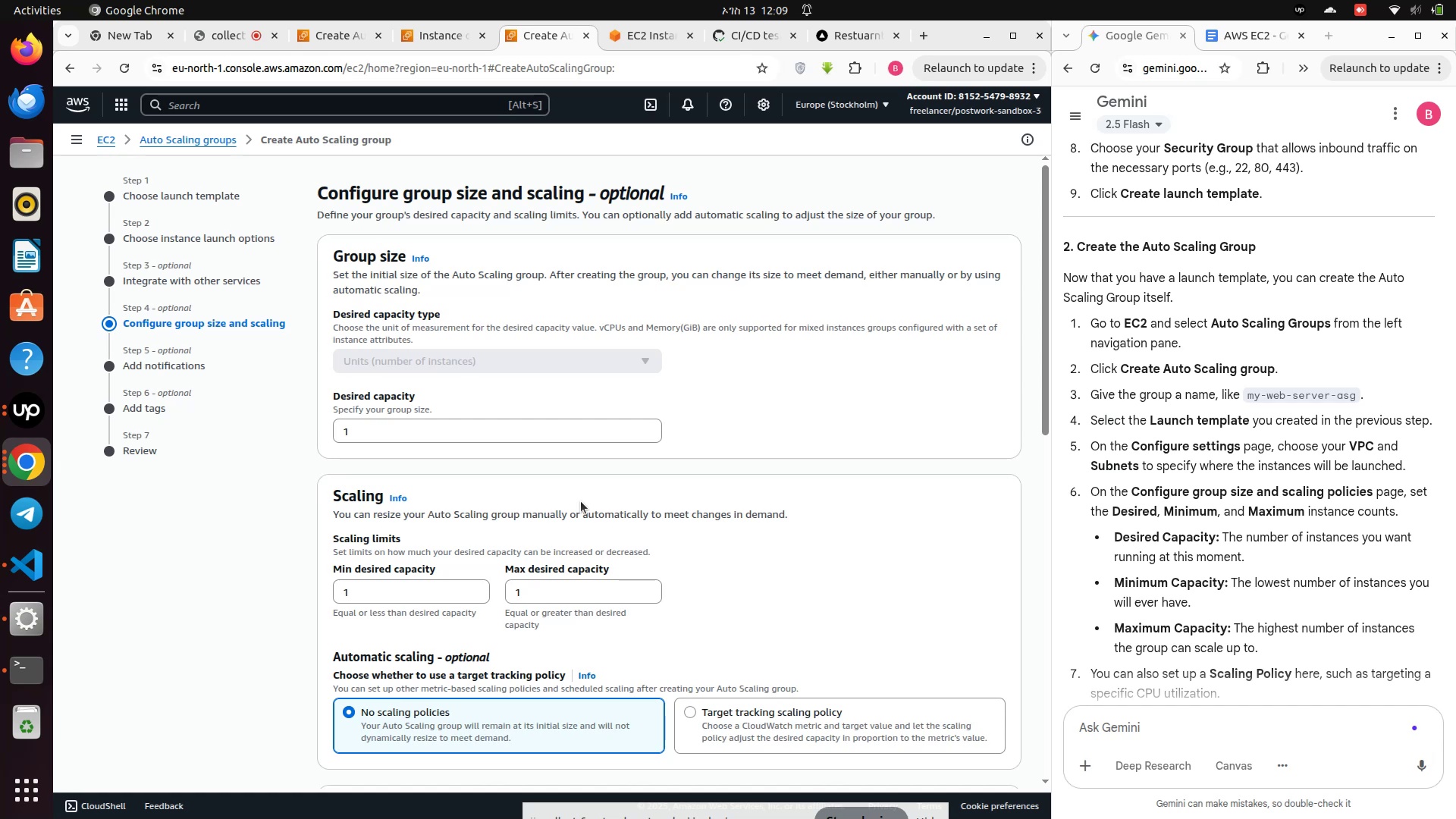 
wait(20.11)
 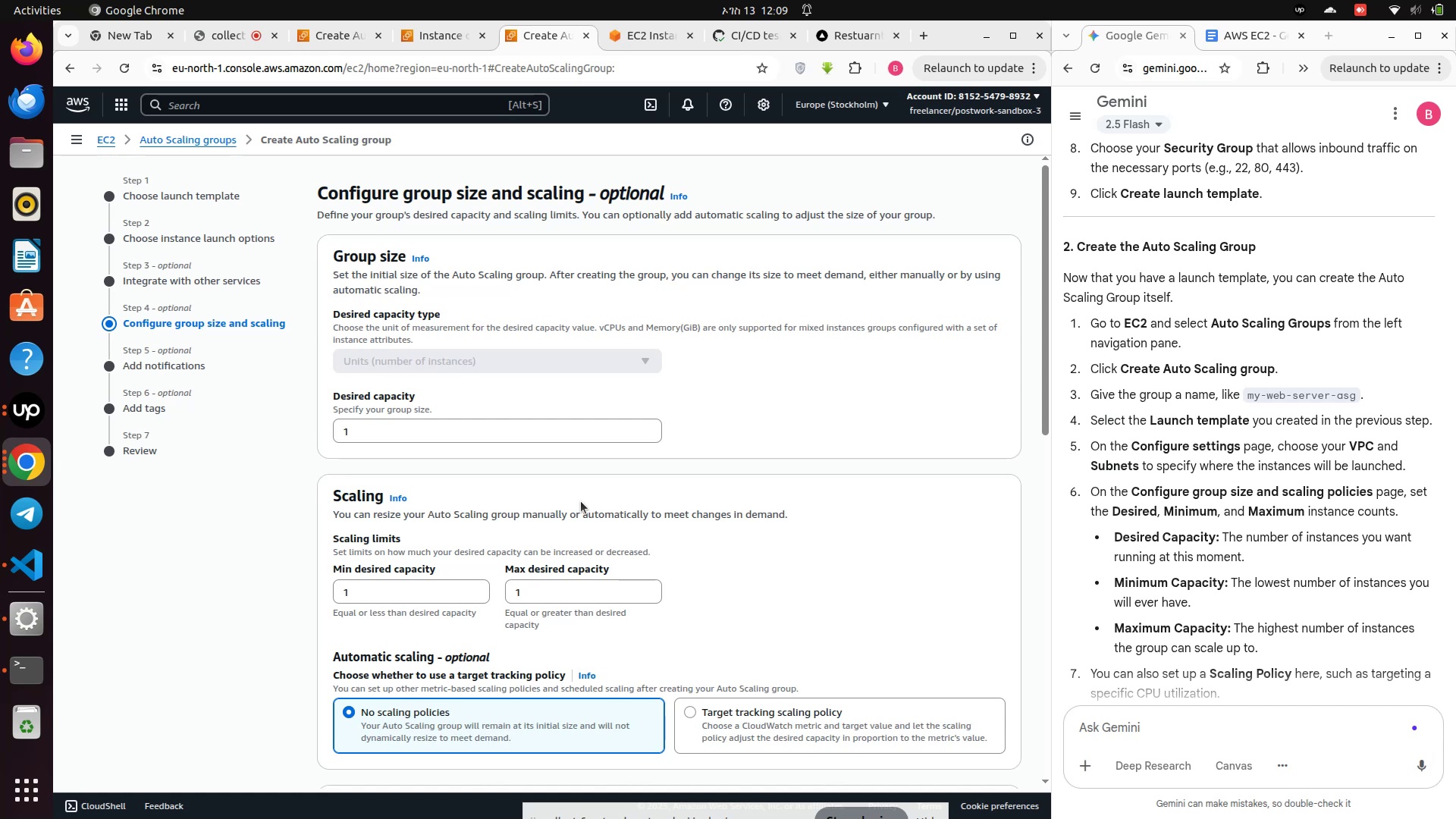 
scroll: coordinate [1126, 535], scroll_direction: down, amount: 13.0
 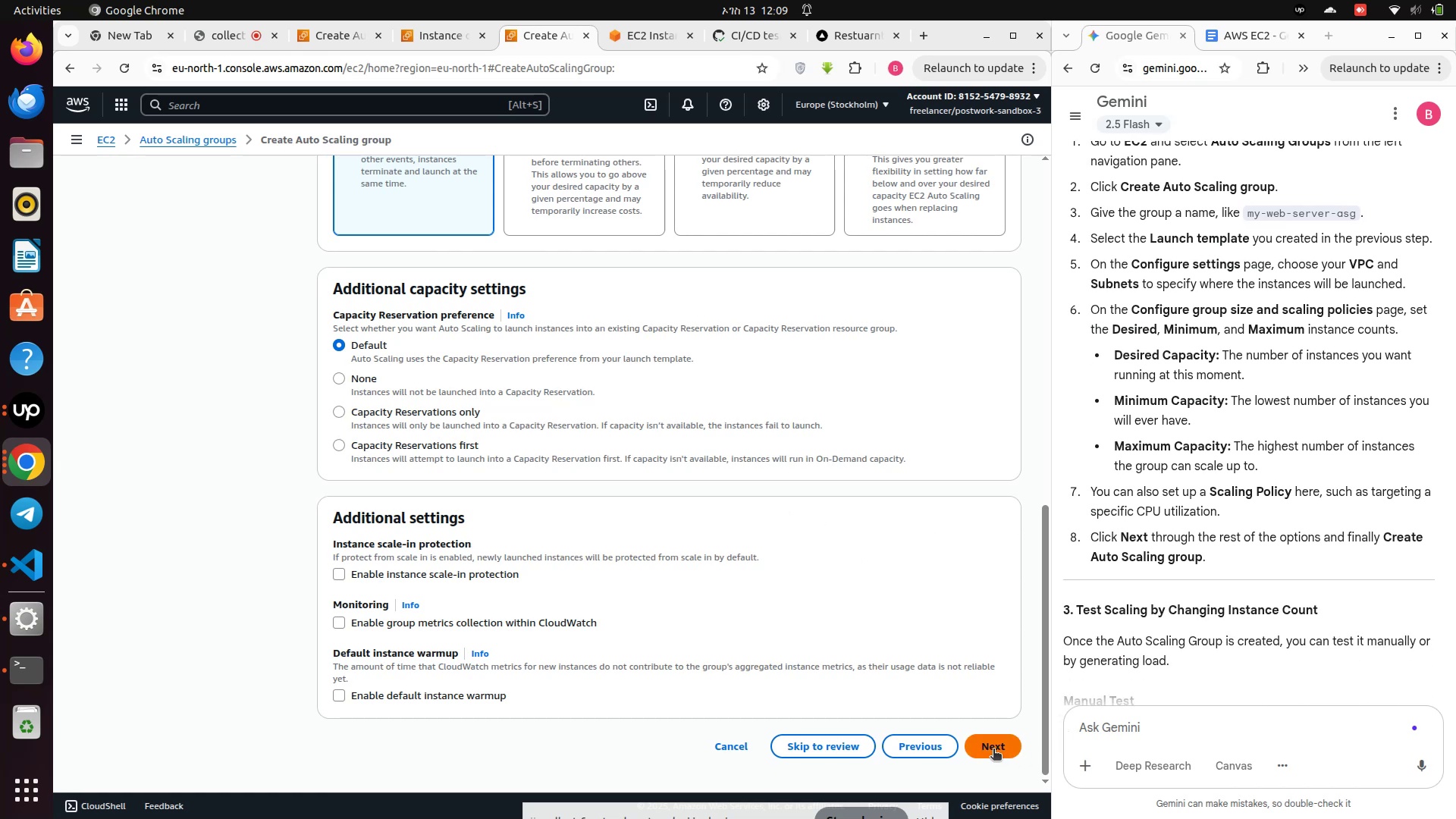 
wait(12.29)
 